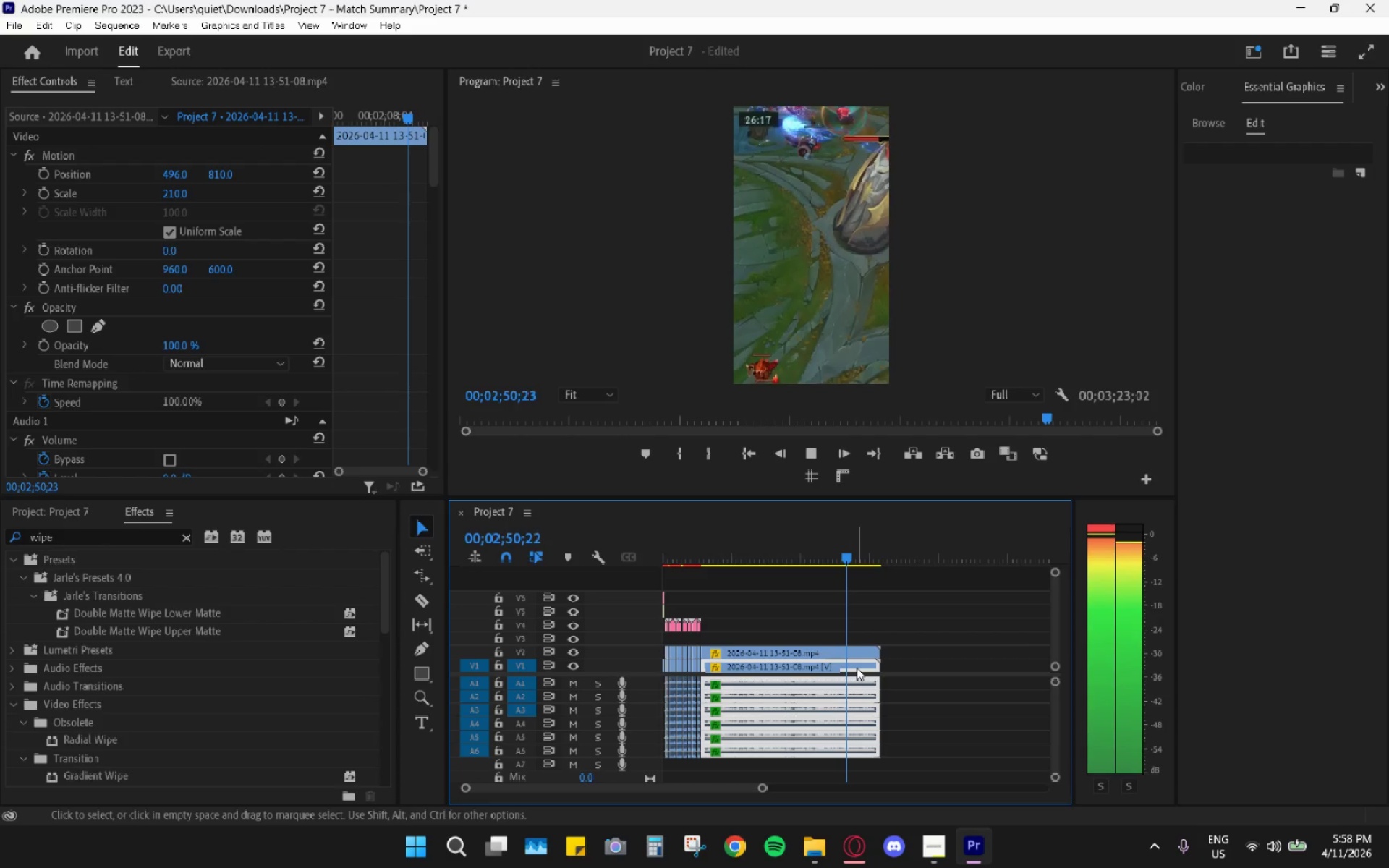 
key(Space)
 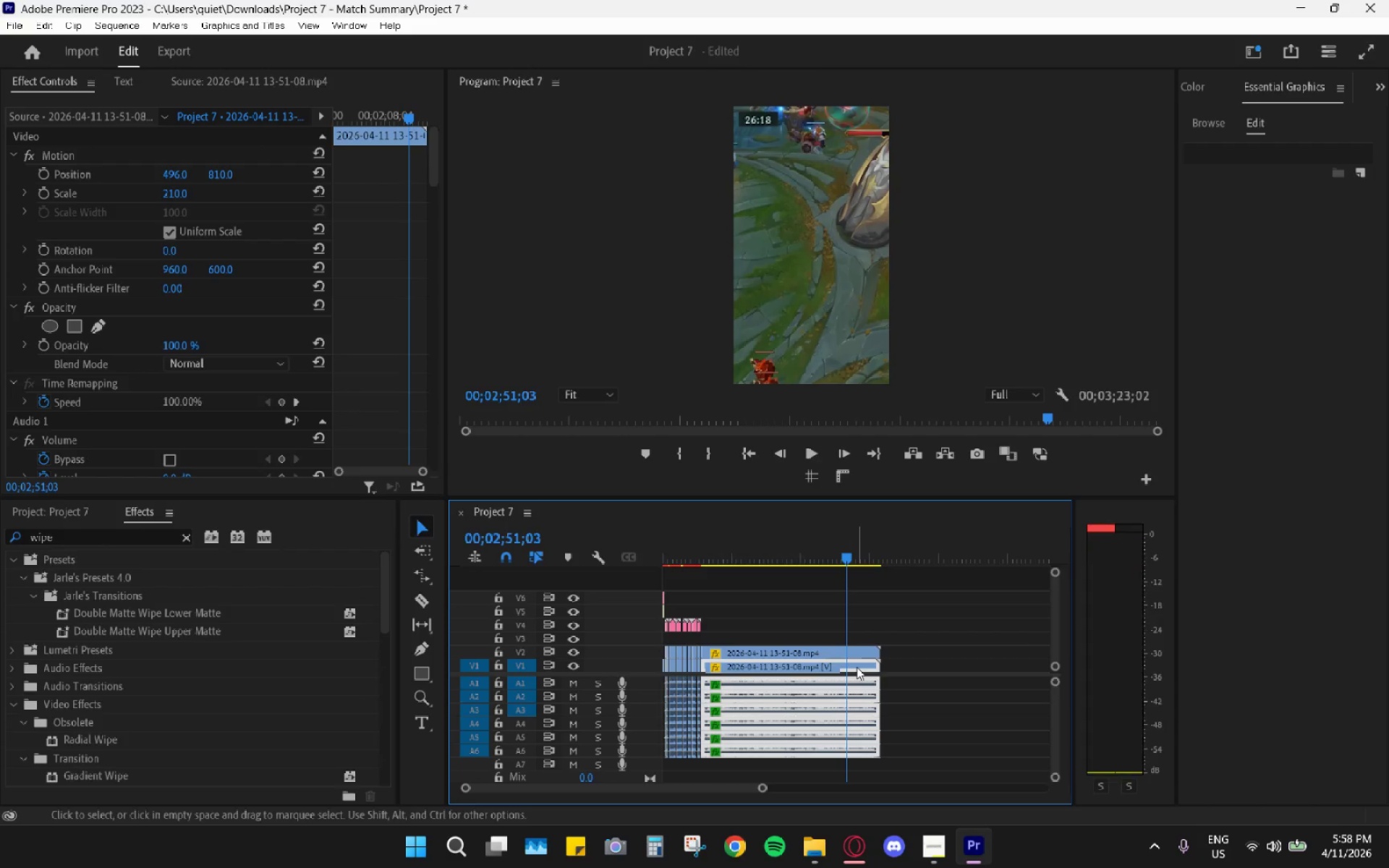 
key(Space)
 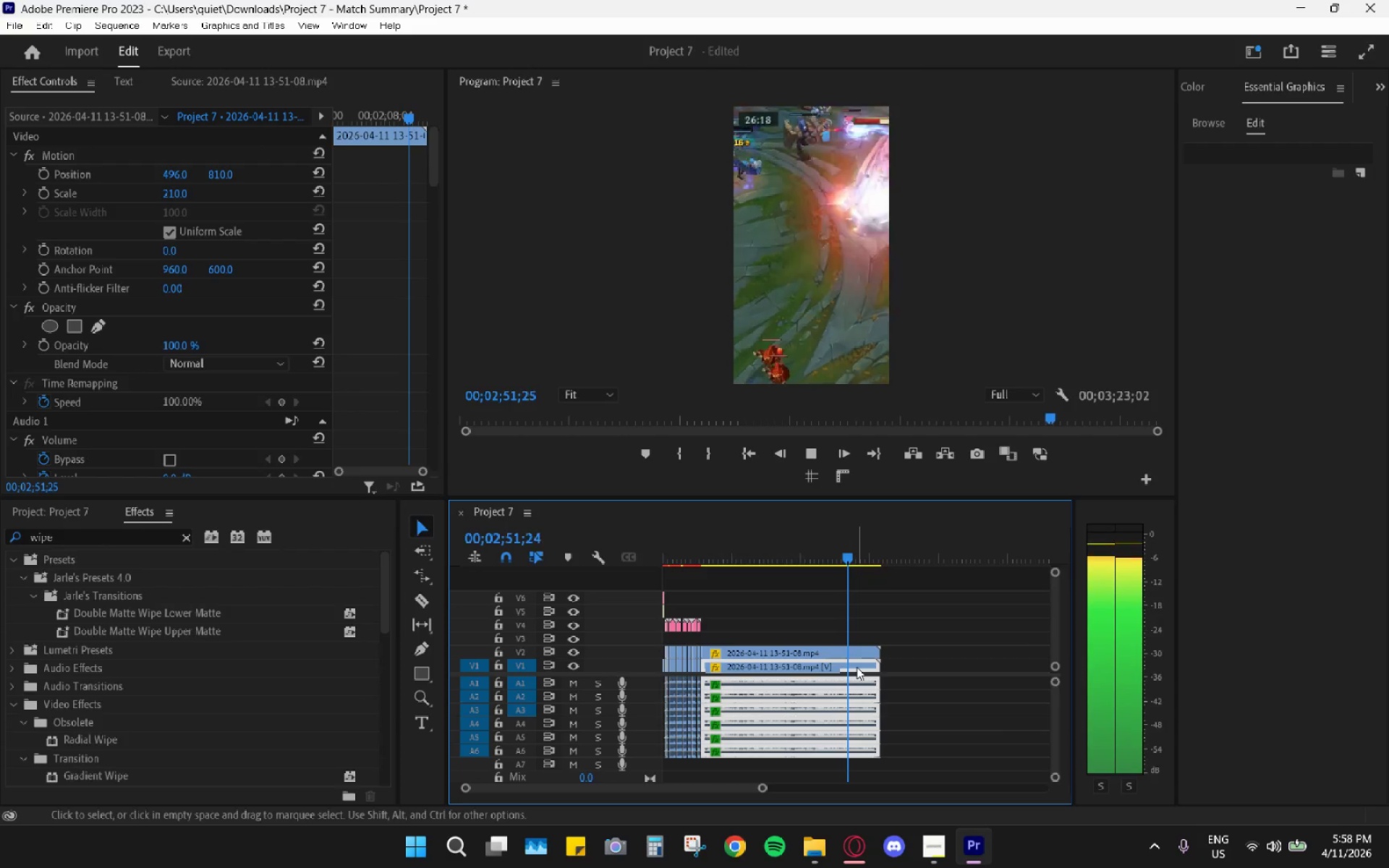 
key(Space)
 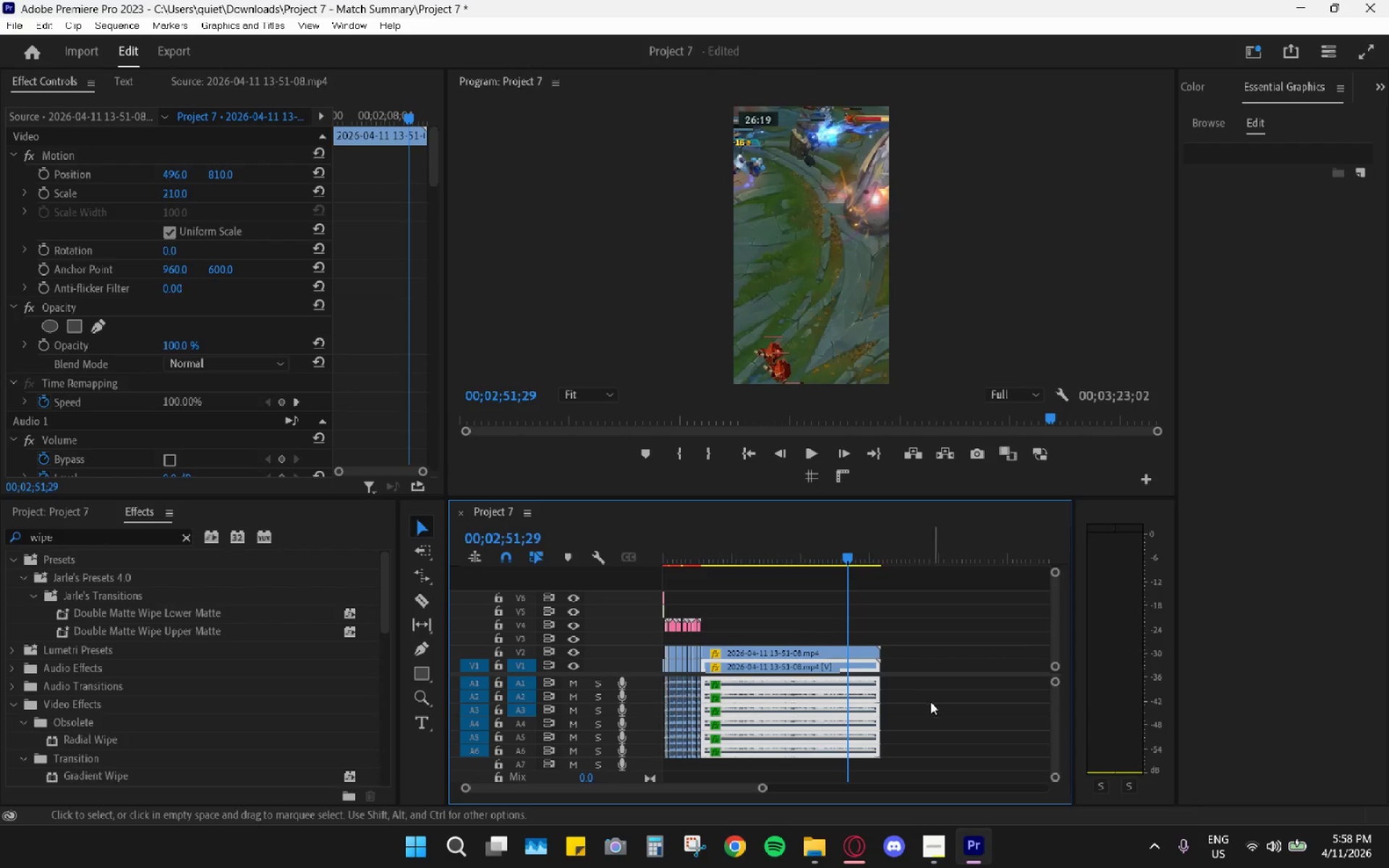 
key(C)
 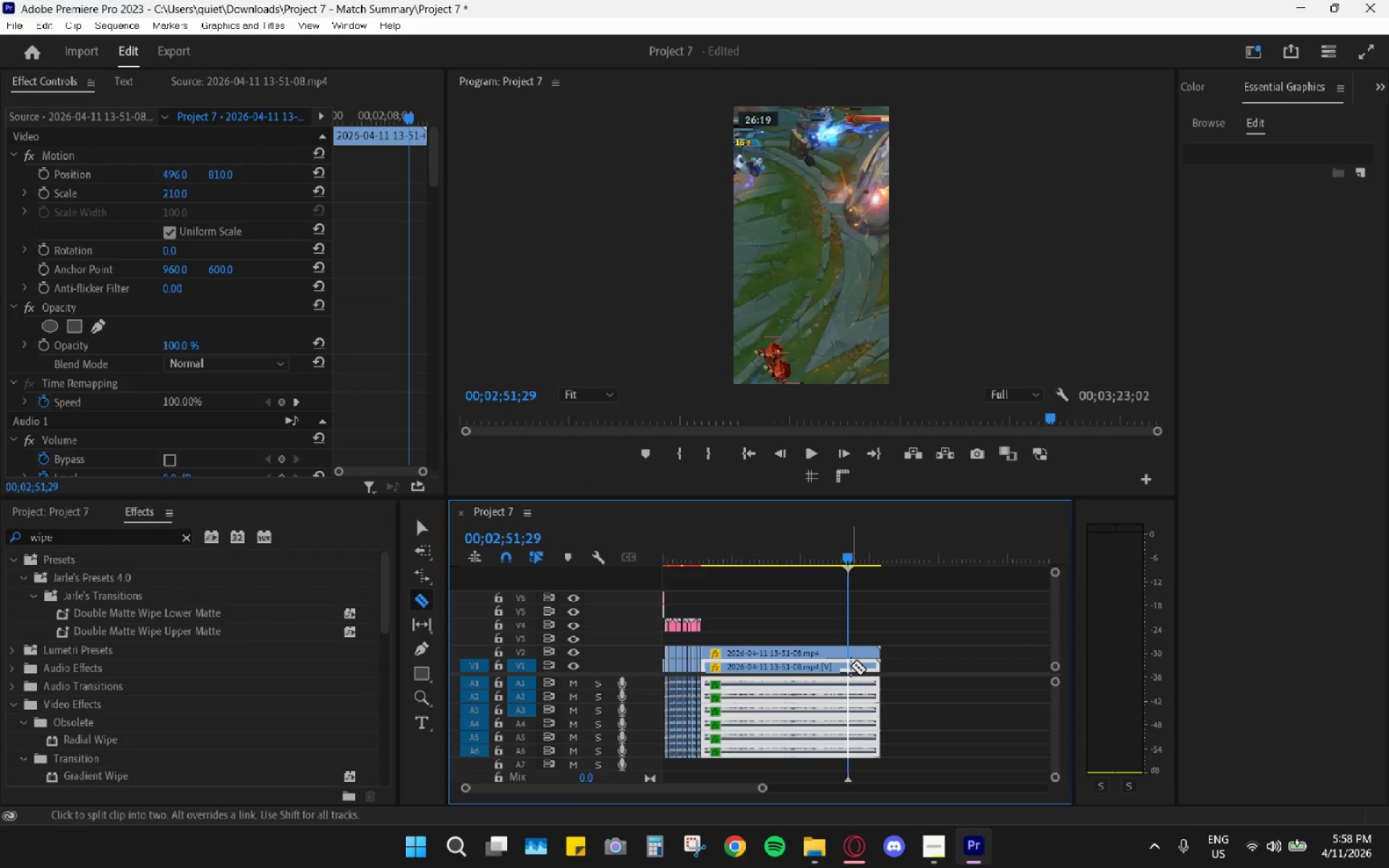 
left_click([851, 665])
 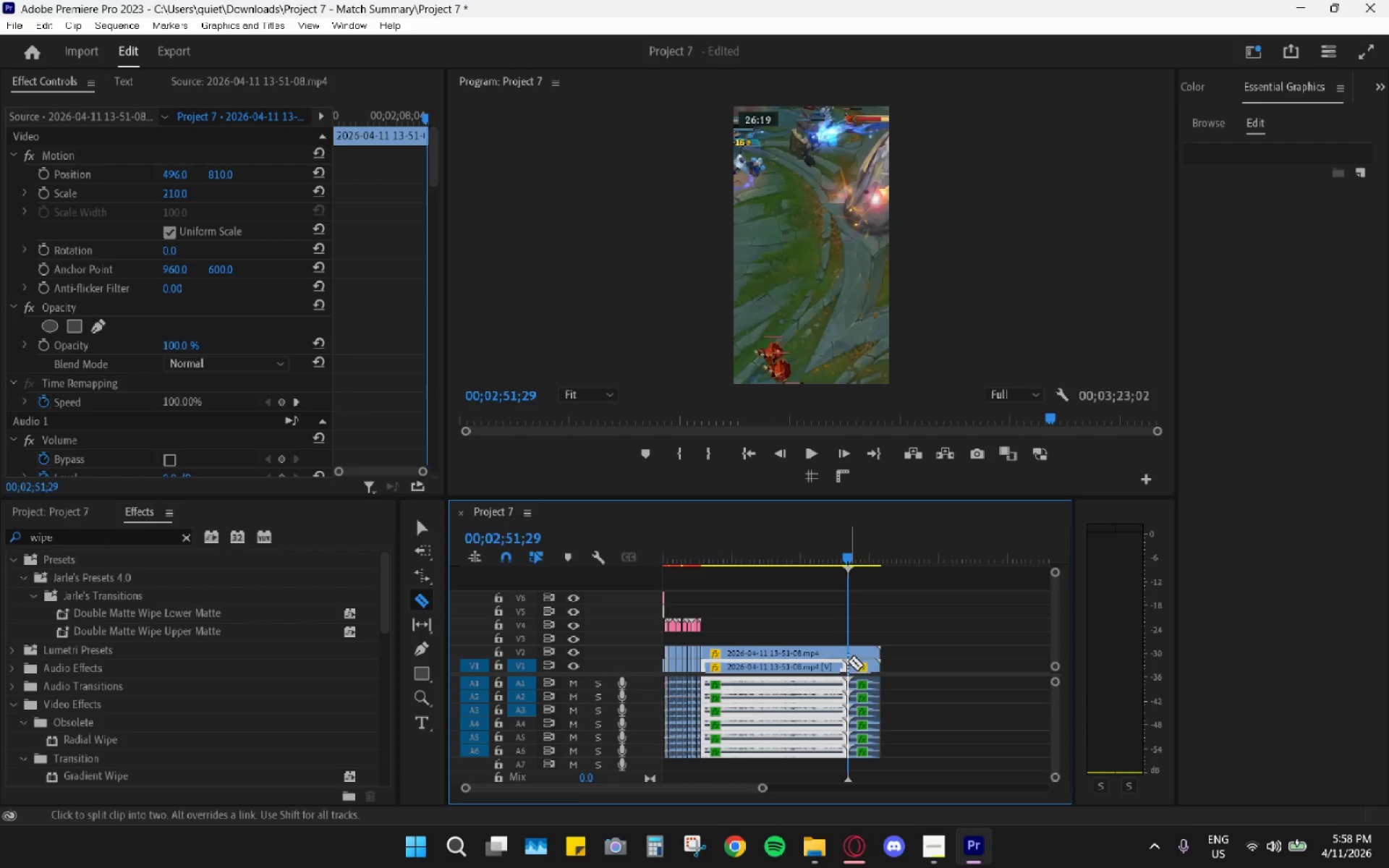 
left_click([846, 651])
 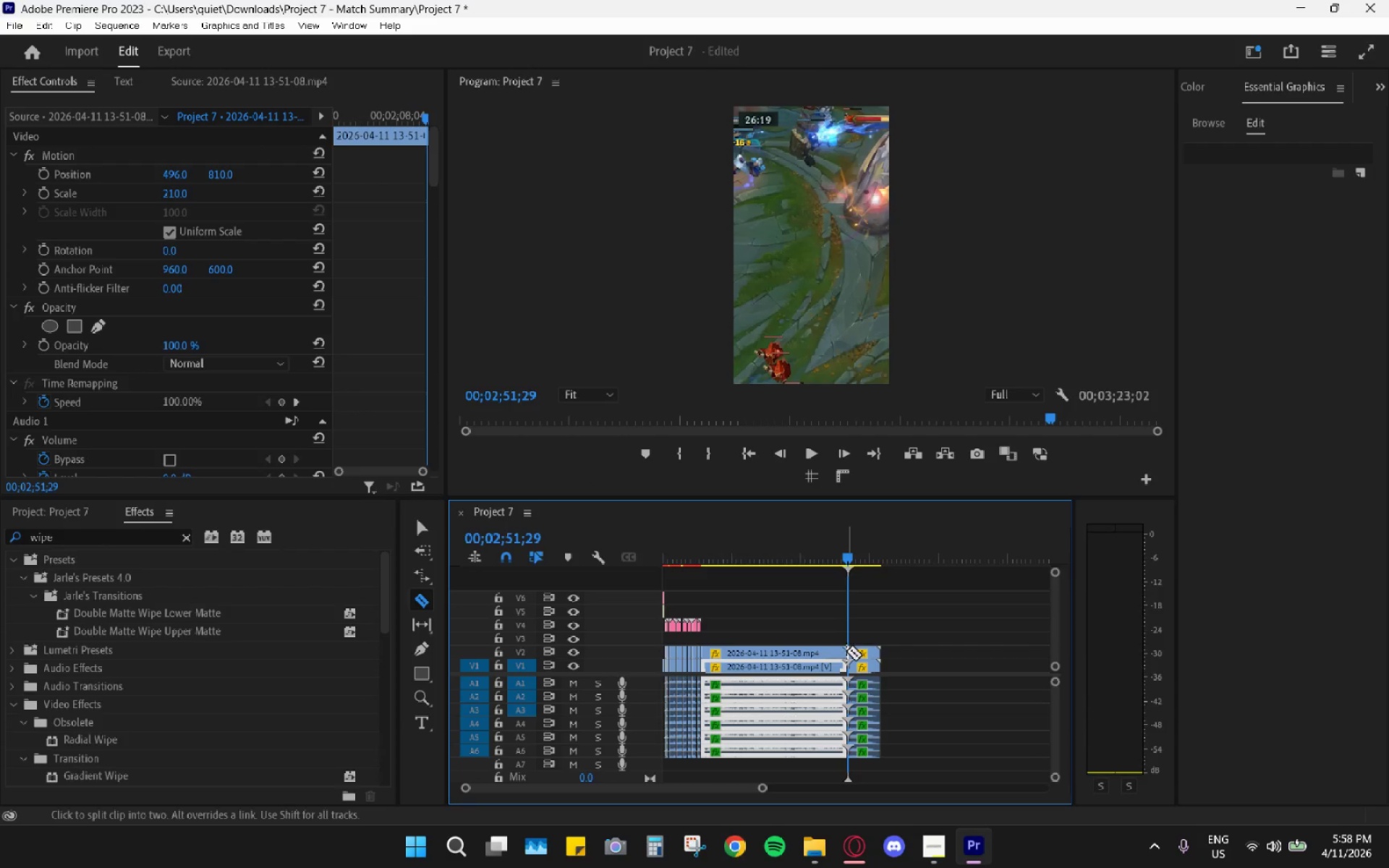 
type(vh)
 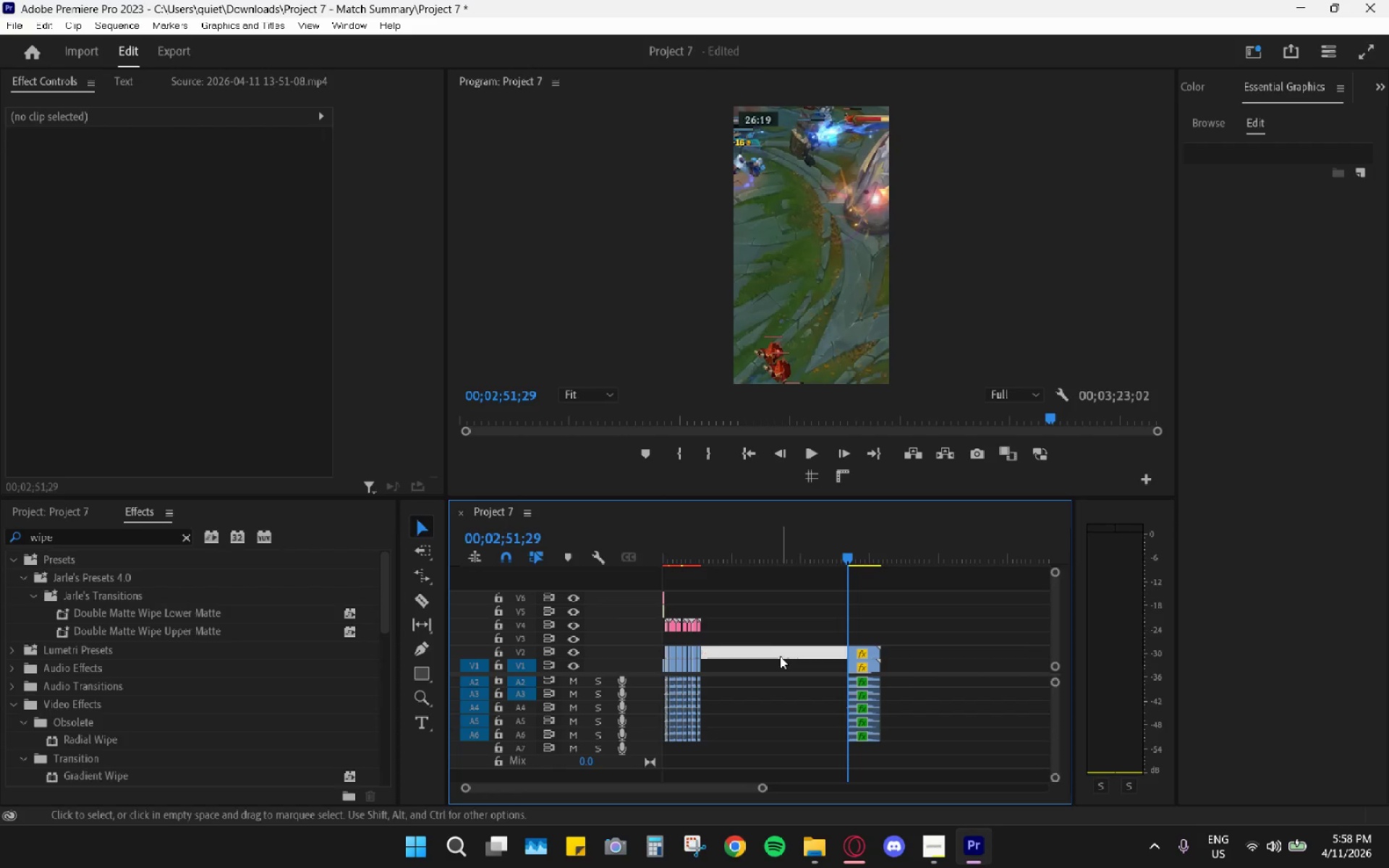 
left_click_drag(start_coordinate=[805, 599], to_coordinate=[800, 790])
 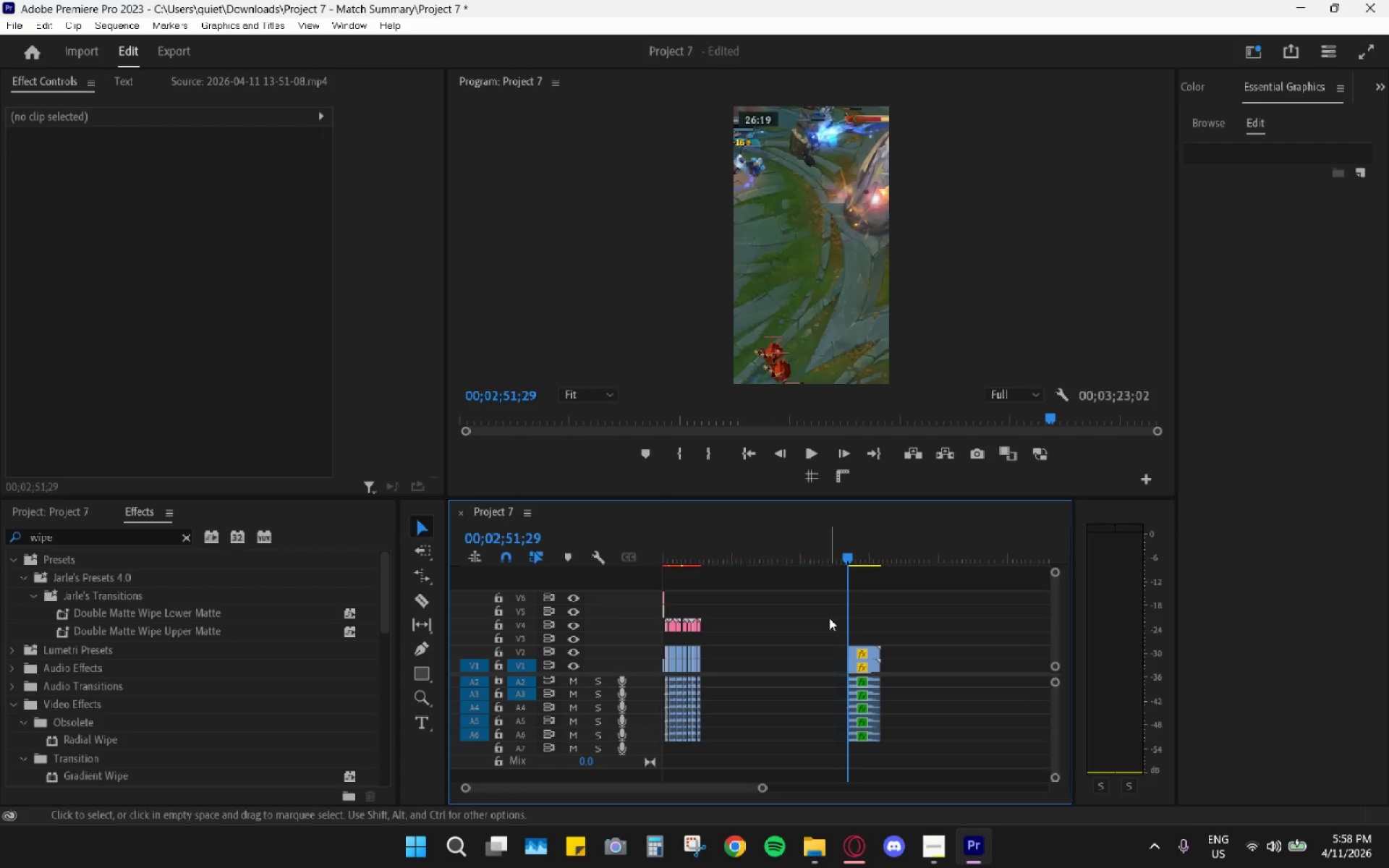 
left_click([780, 656])
 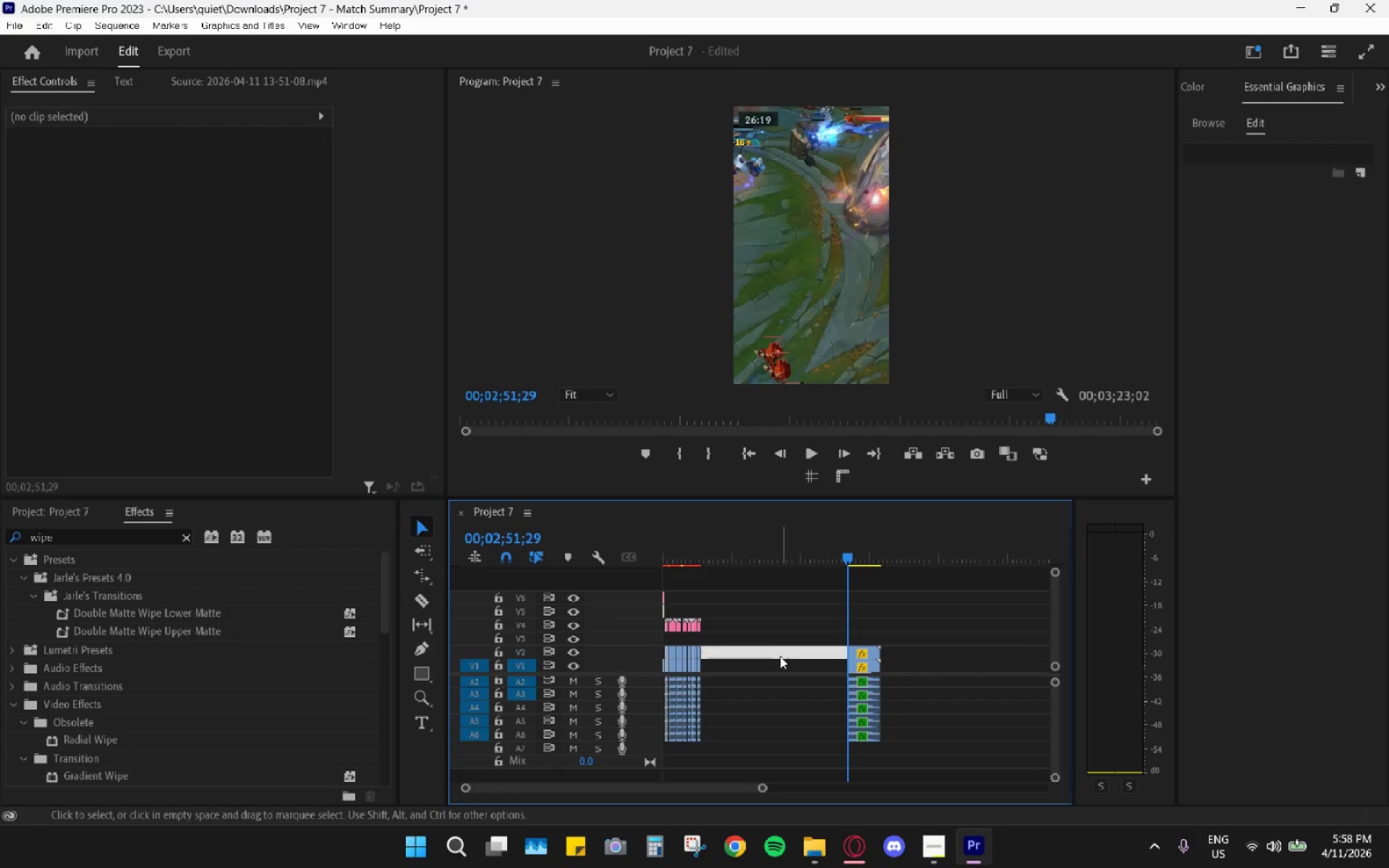 
key(H)
 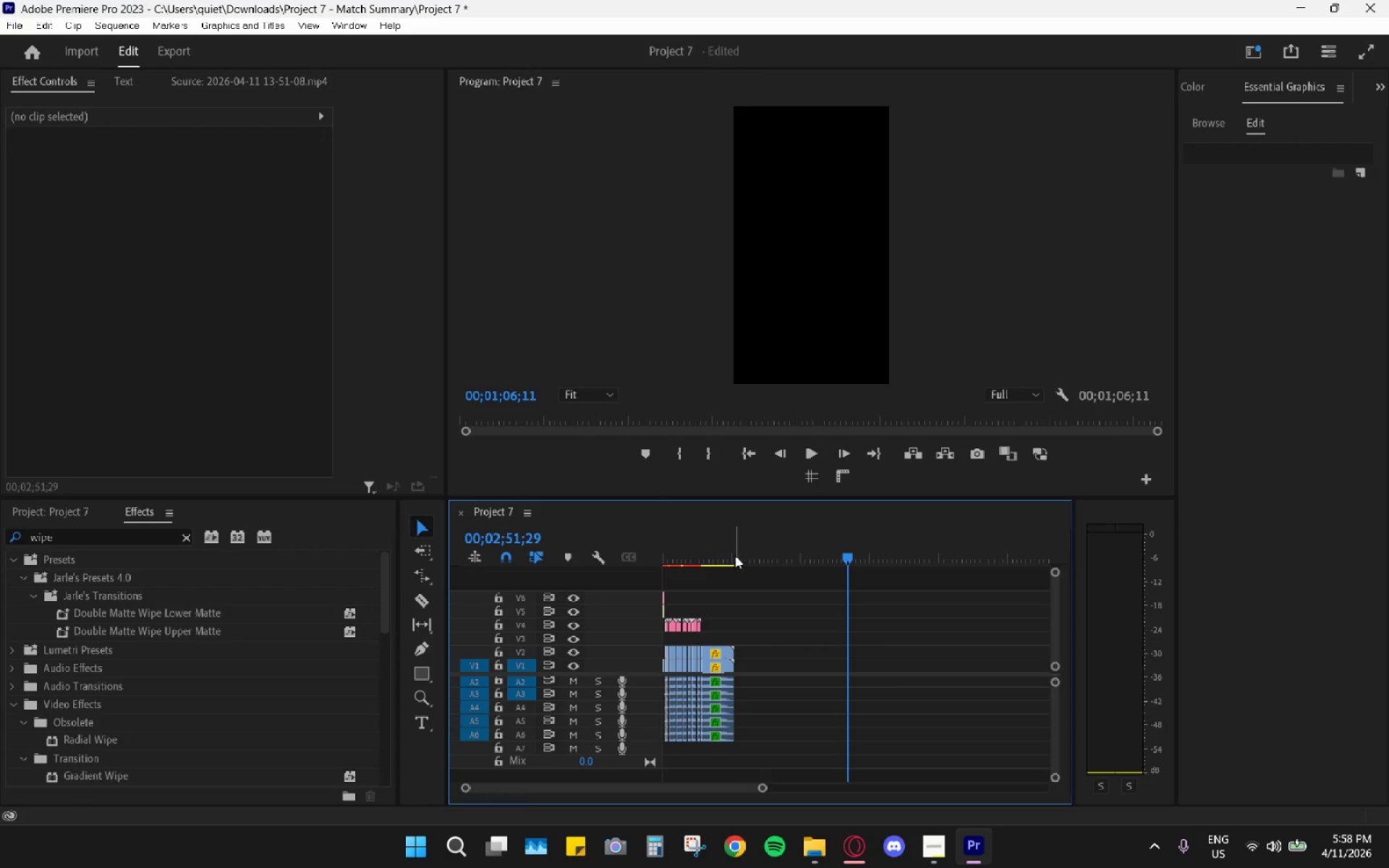 
left_click_drag(start_coordinate=[729, 550], to_coordinate=[708, 545])
 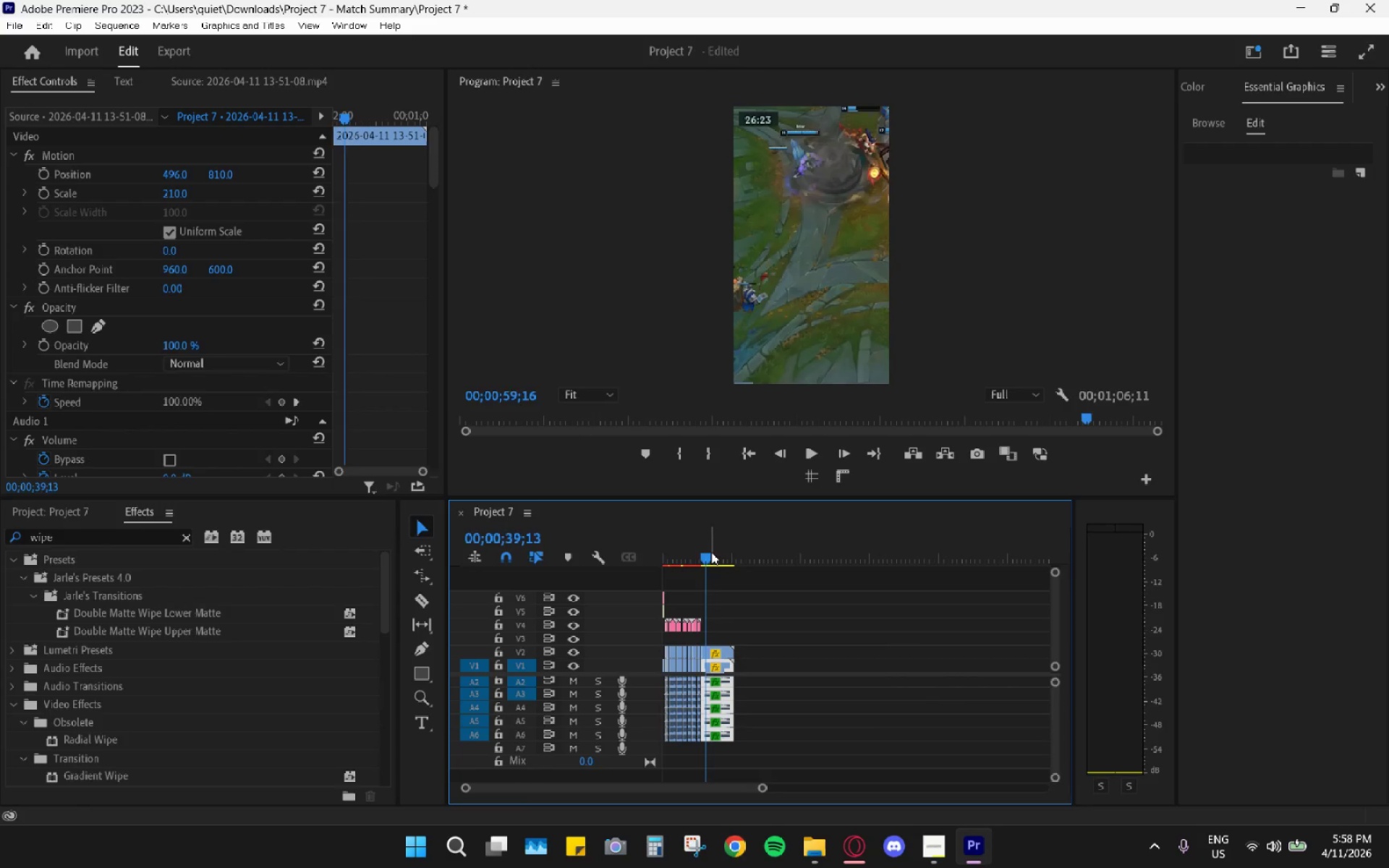 
left_click_drag(start_coordinate=[711, 552], to_coordinate=[701, 549])
 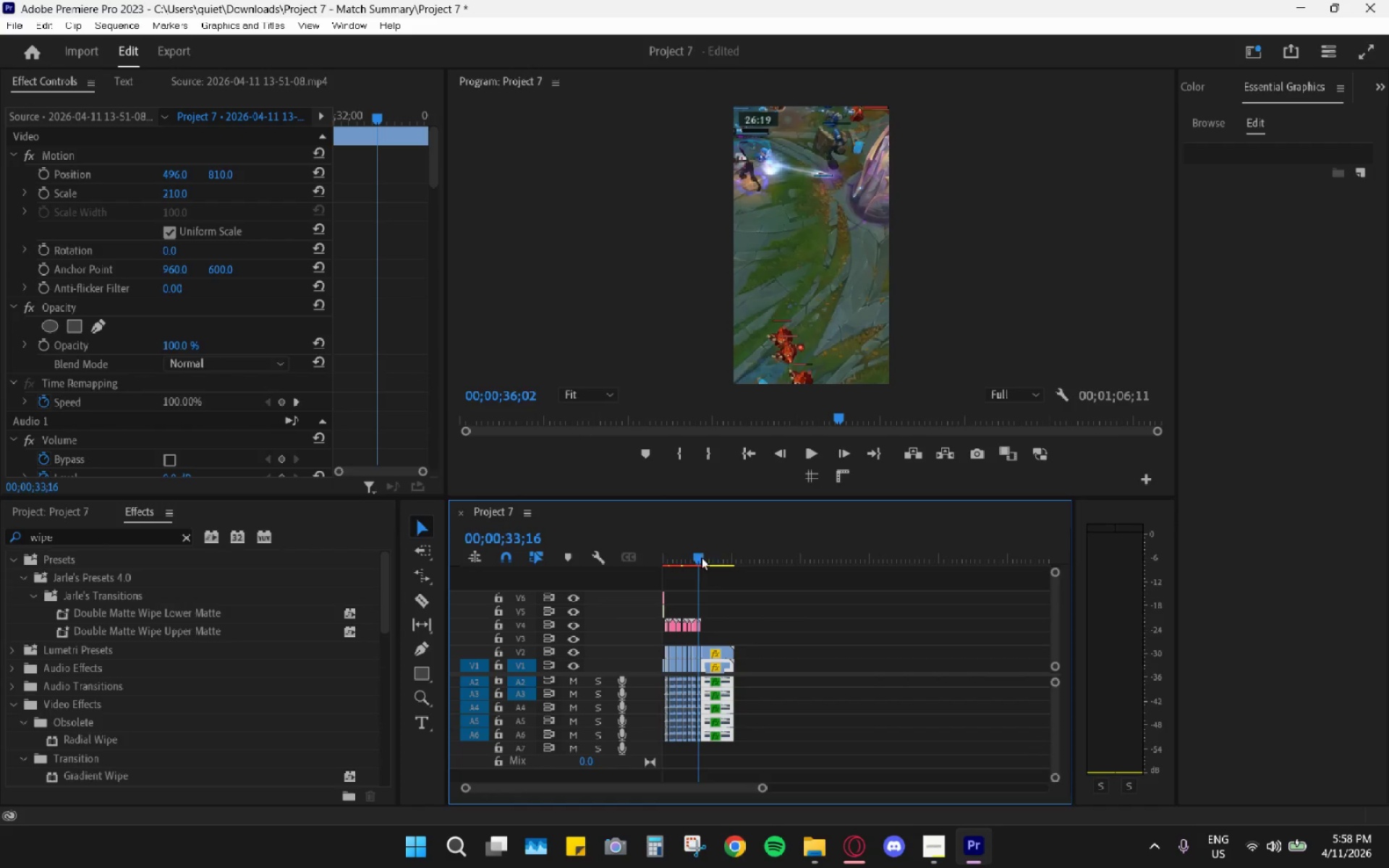 
key(Space)
 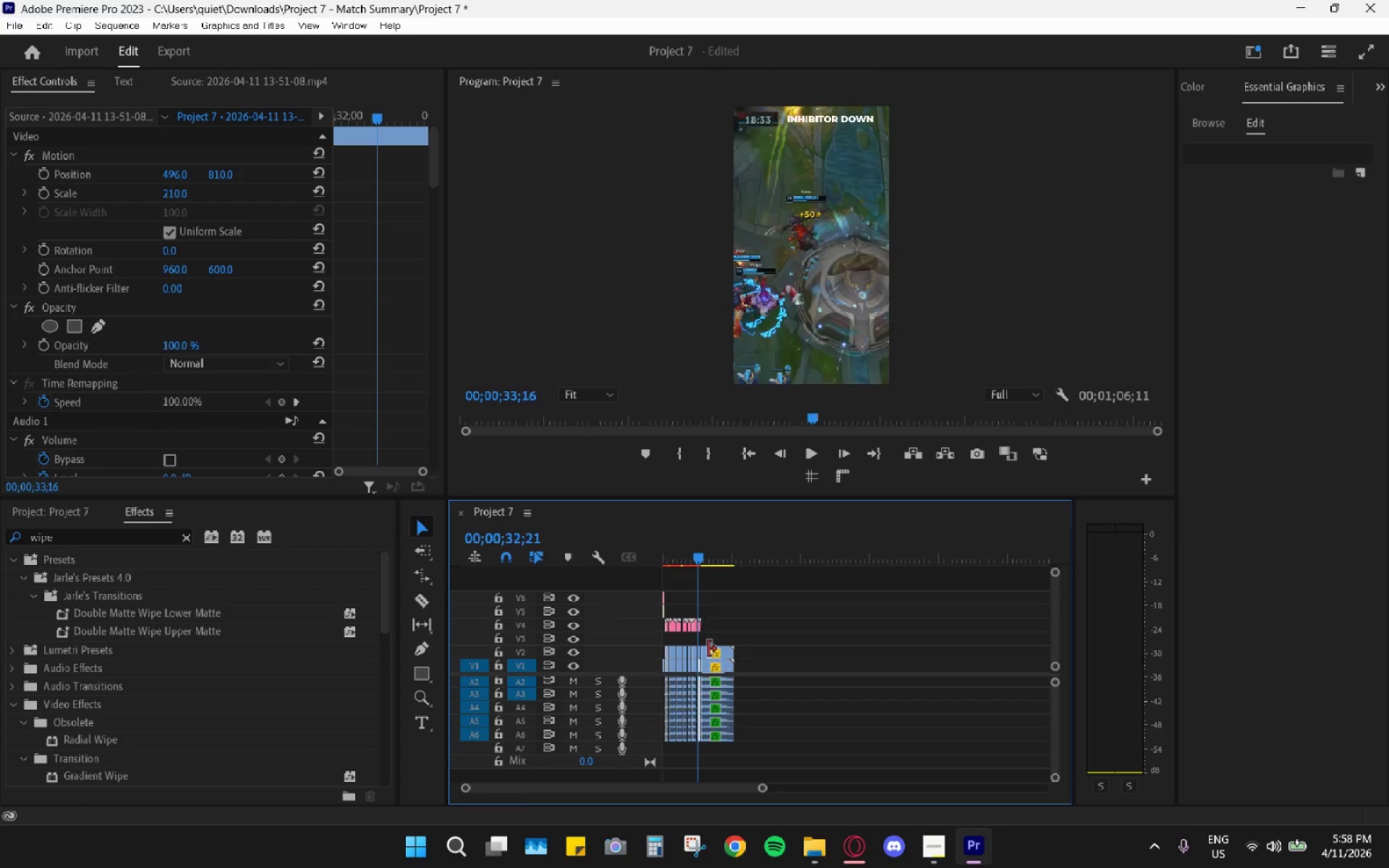 
hold_key(key=AltLeft, duration=0.78)
scroll: coordinate [710, 653], scroll_direction: up, amount: 18.0
 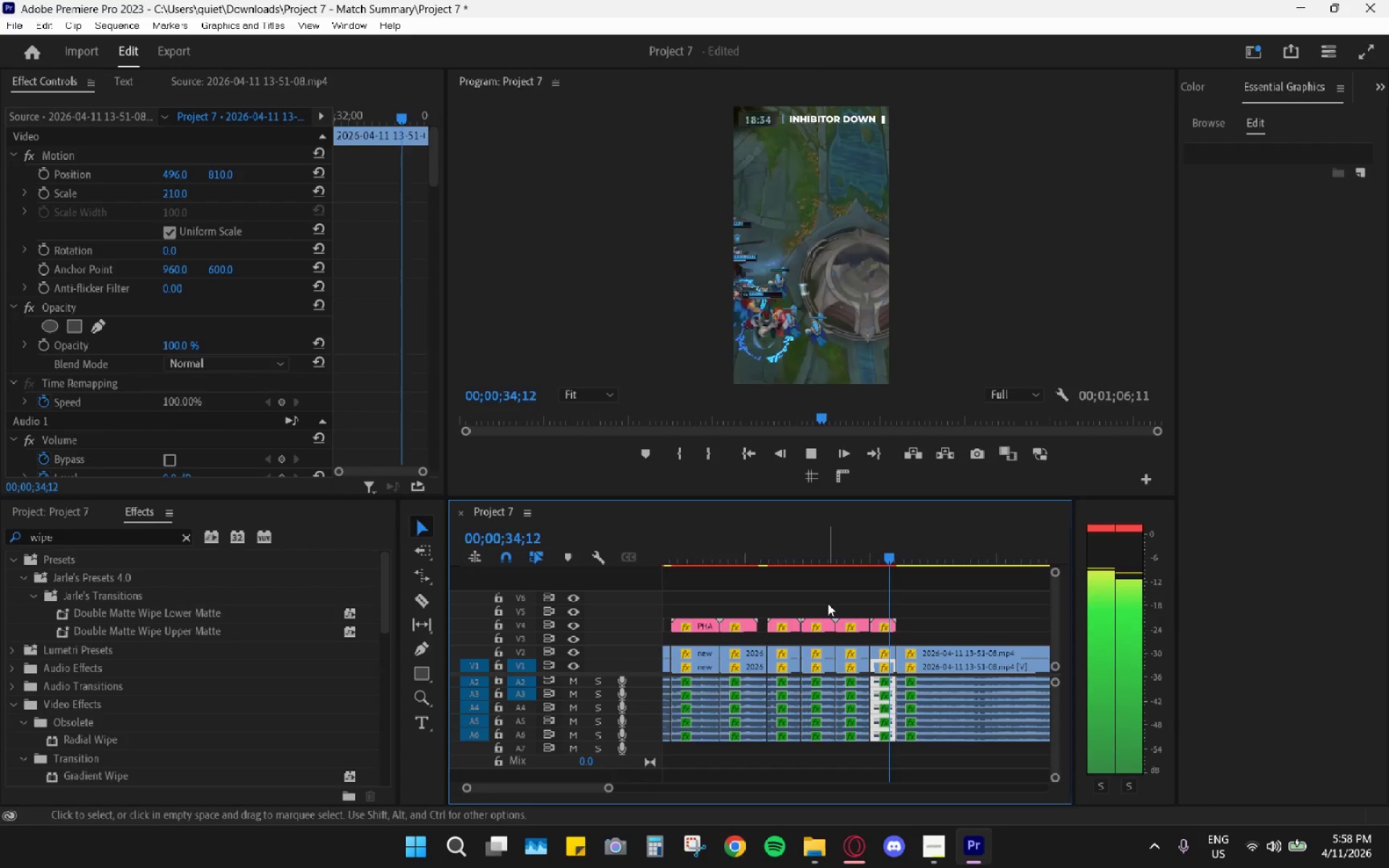 
key(Space)
 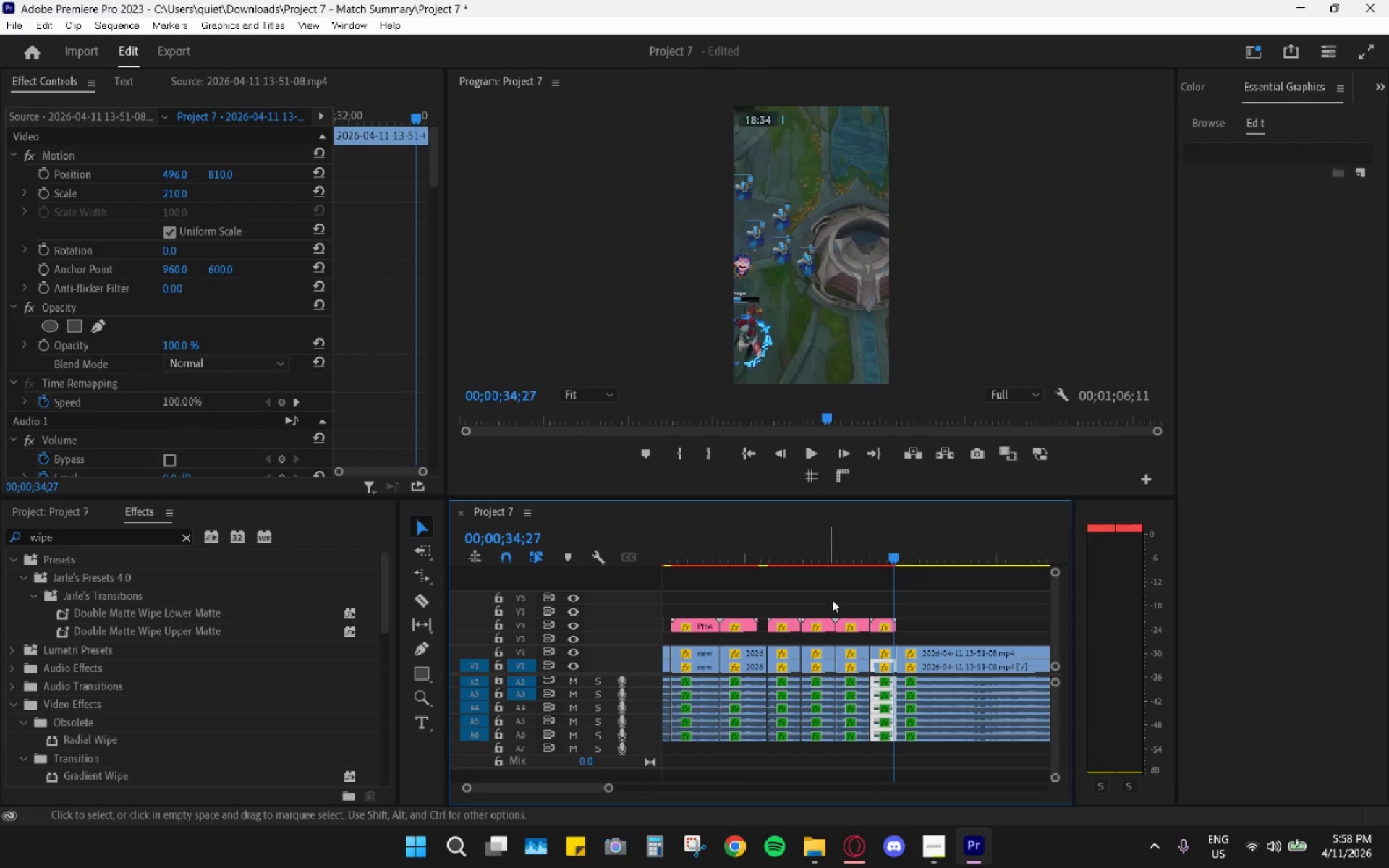 
key(Space)
 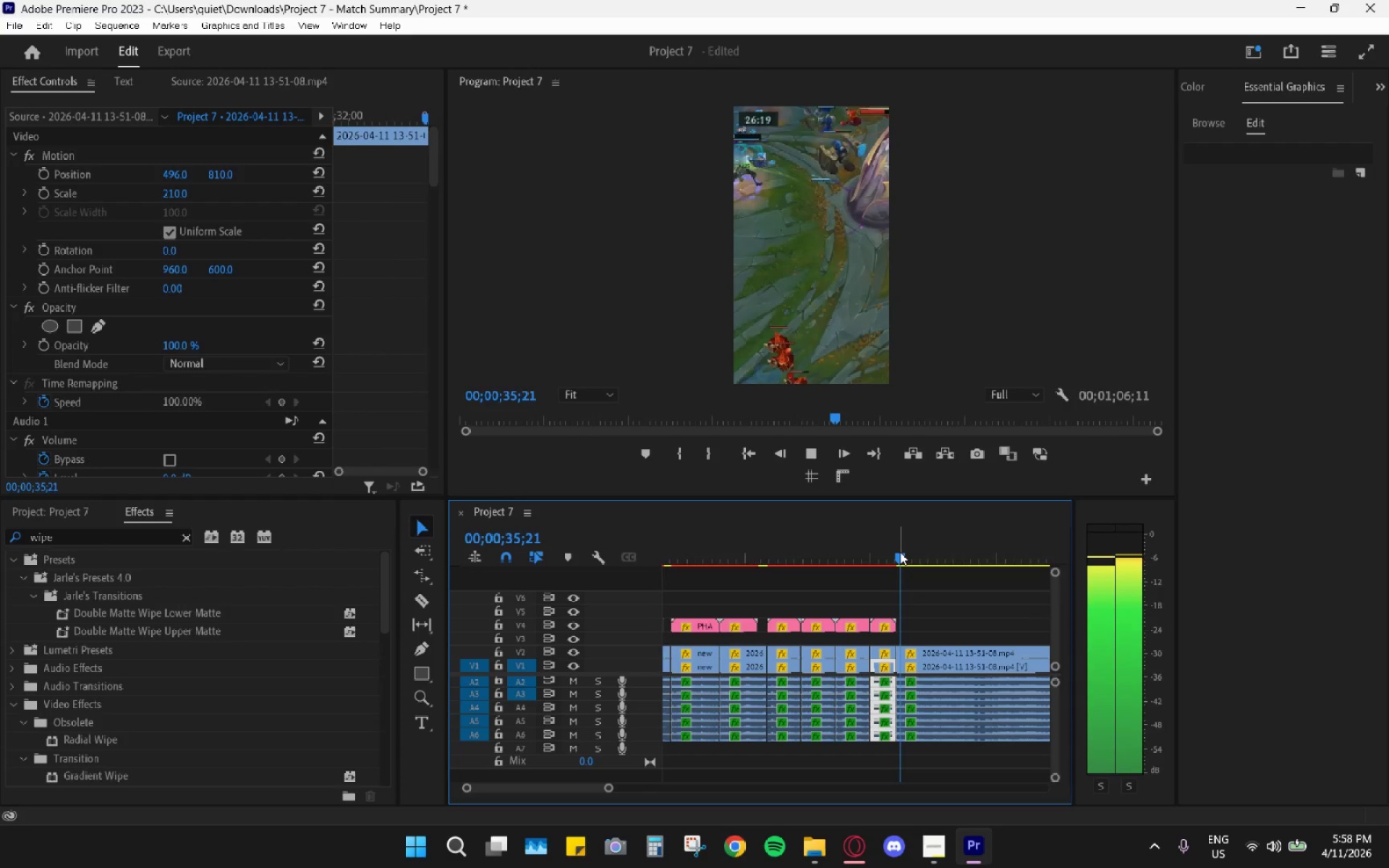 
key(Space)
 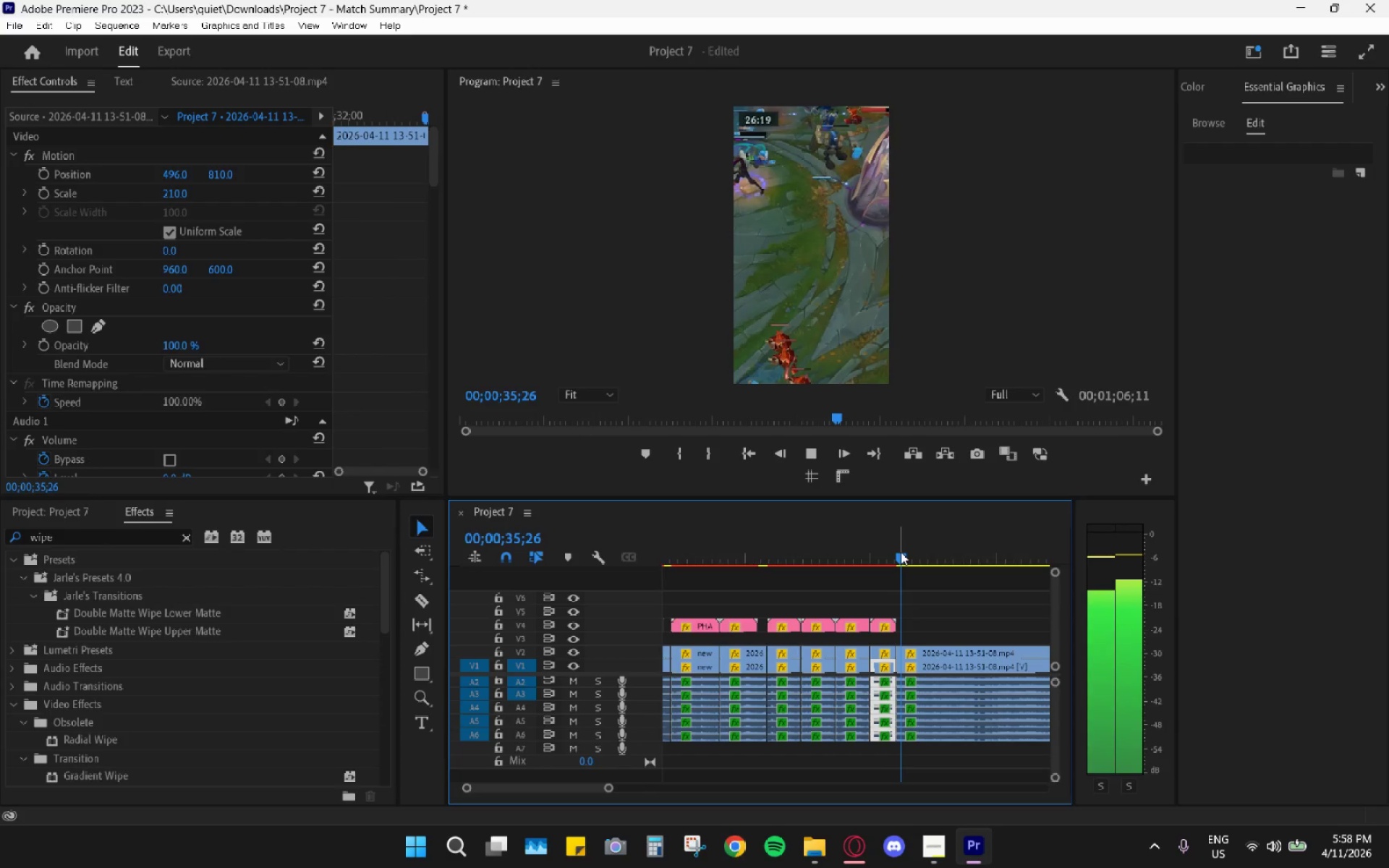 
key(Space)
 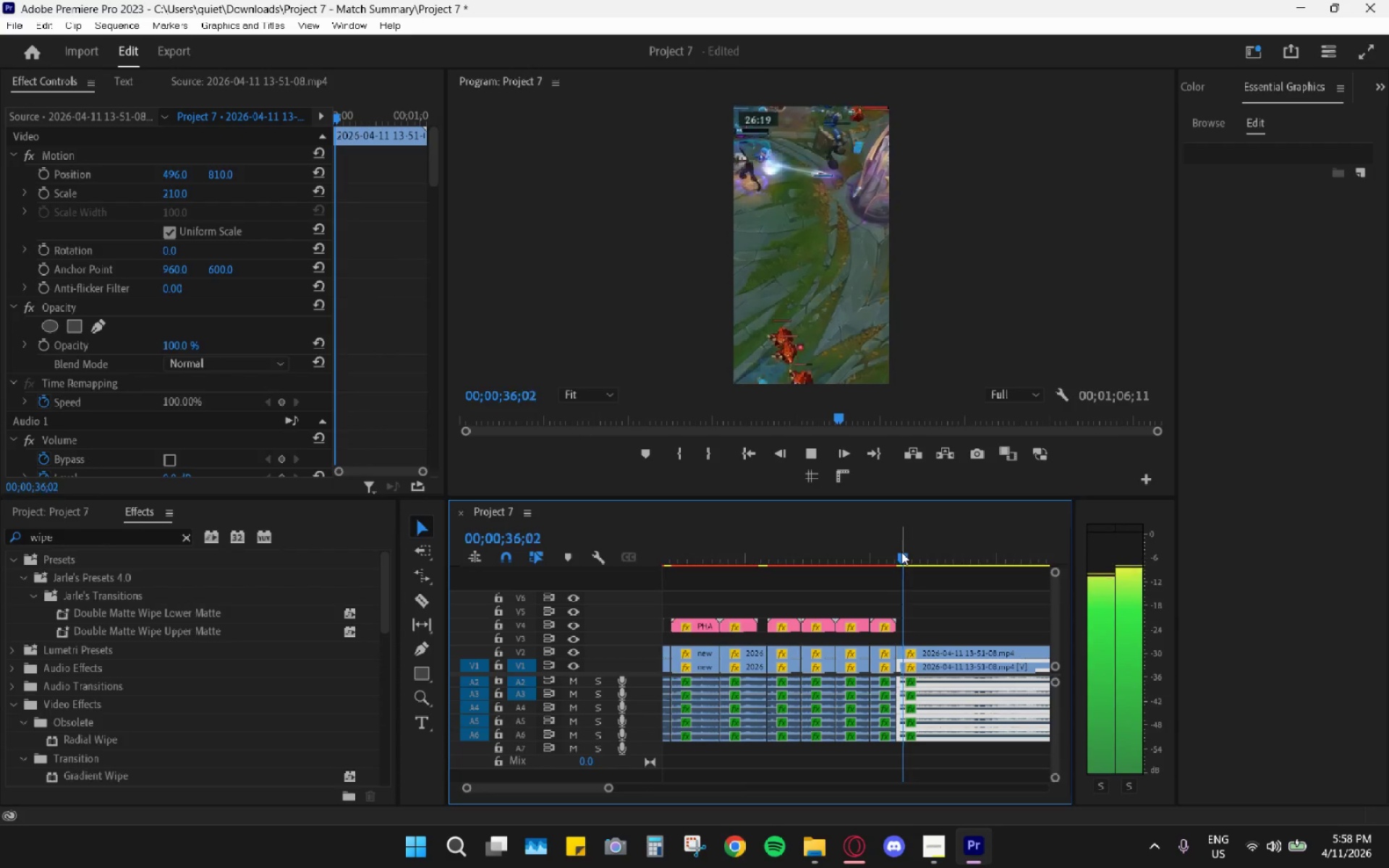 
key(Space)
 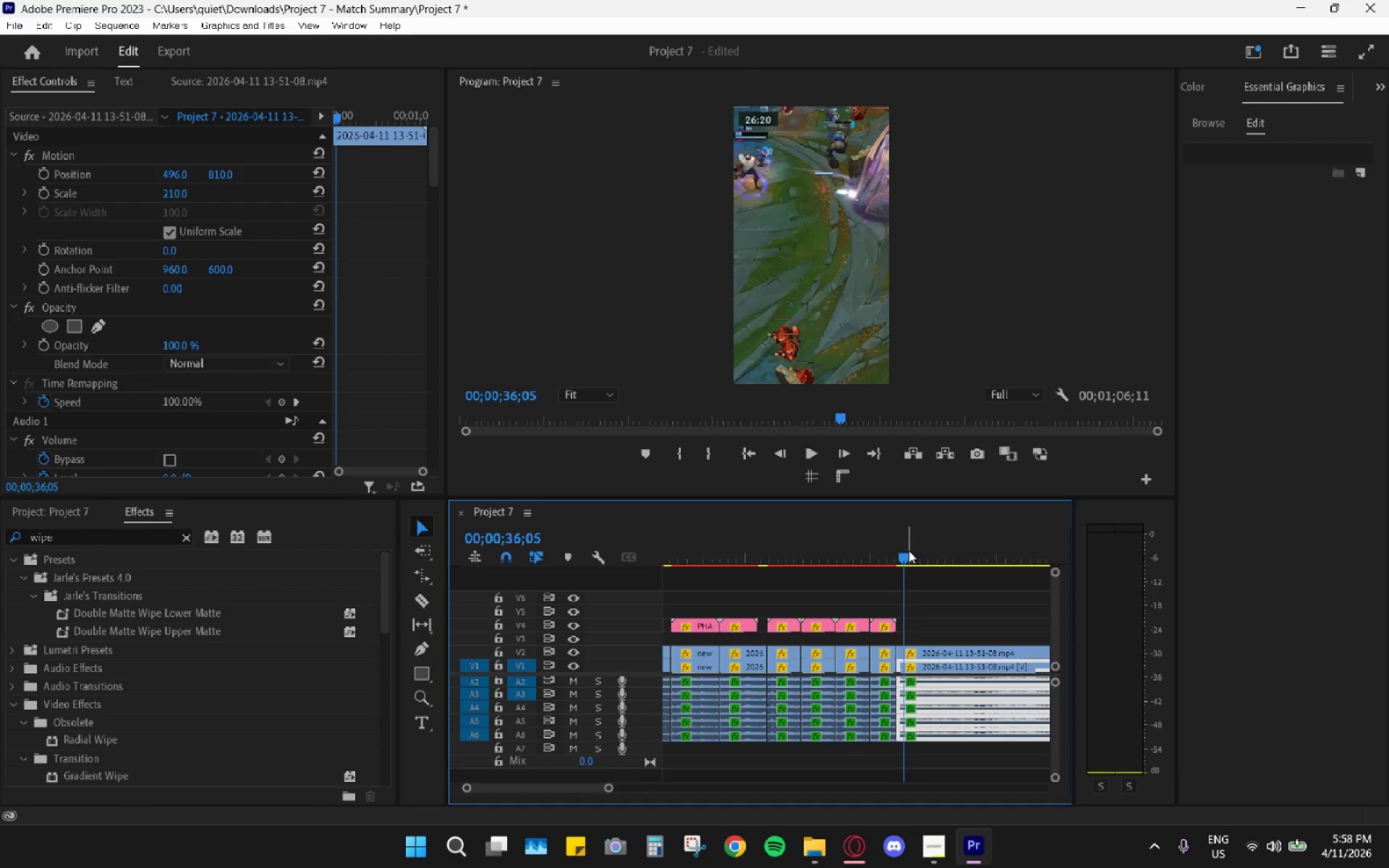 
left_click_drag(start_coordinate=[908, 550], to_coordinate=[855, 533])
 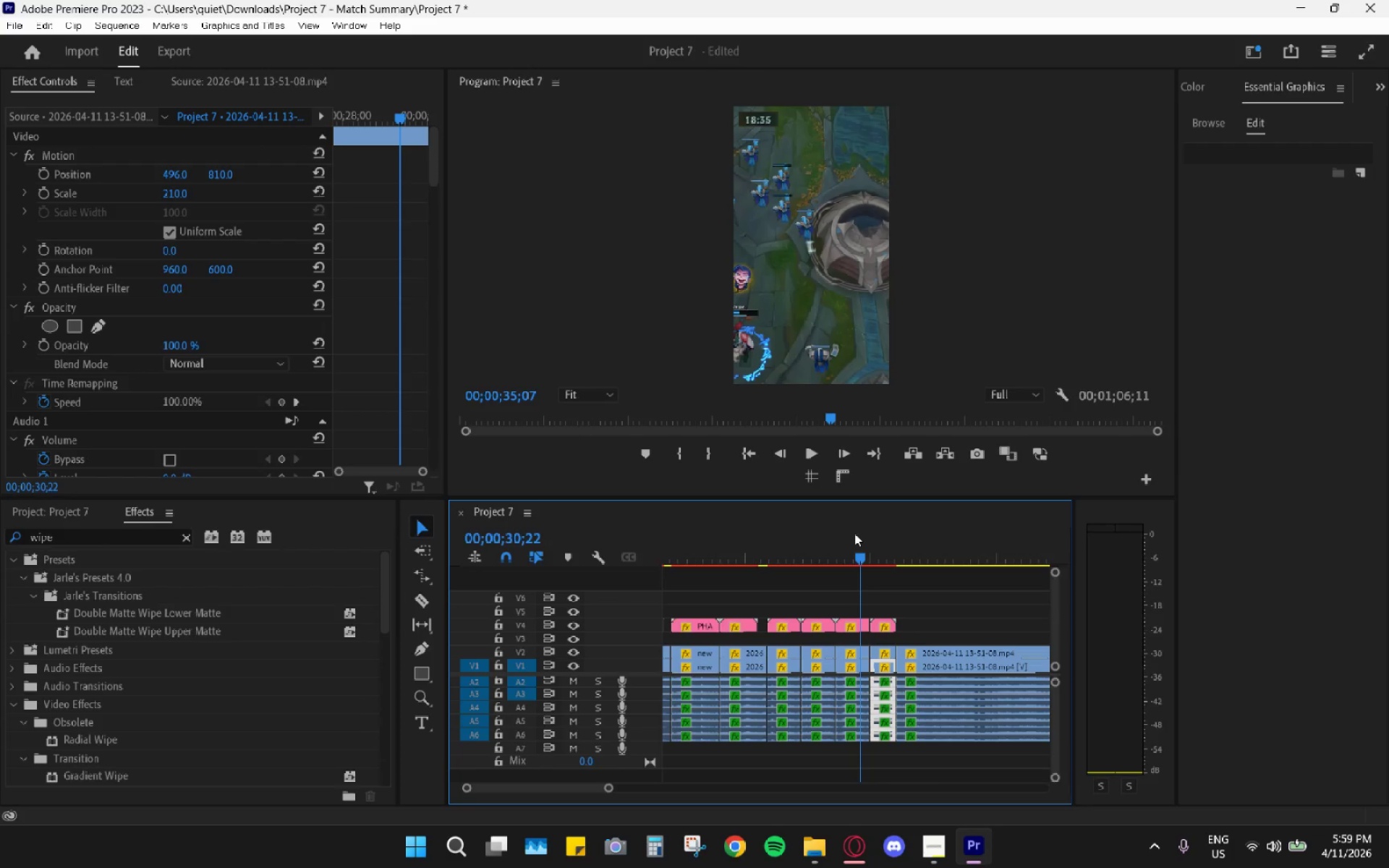 
key(Space)
 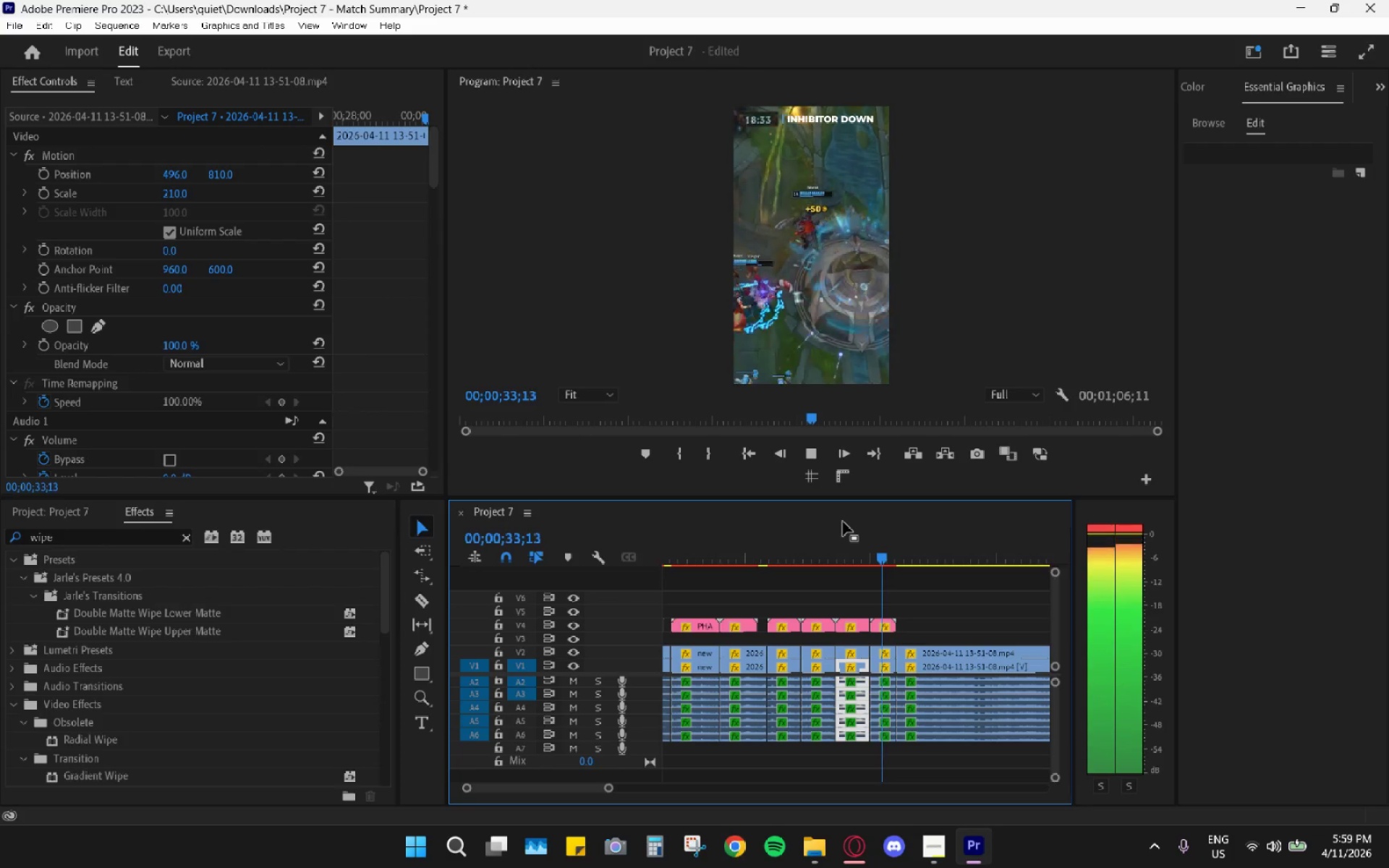 
wait(5.56)
 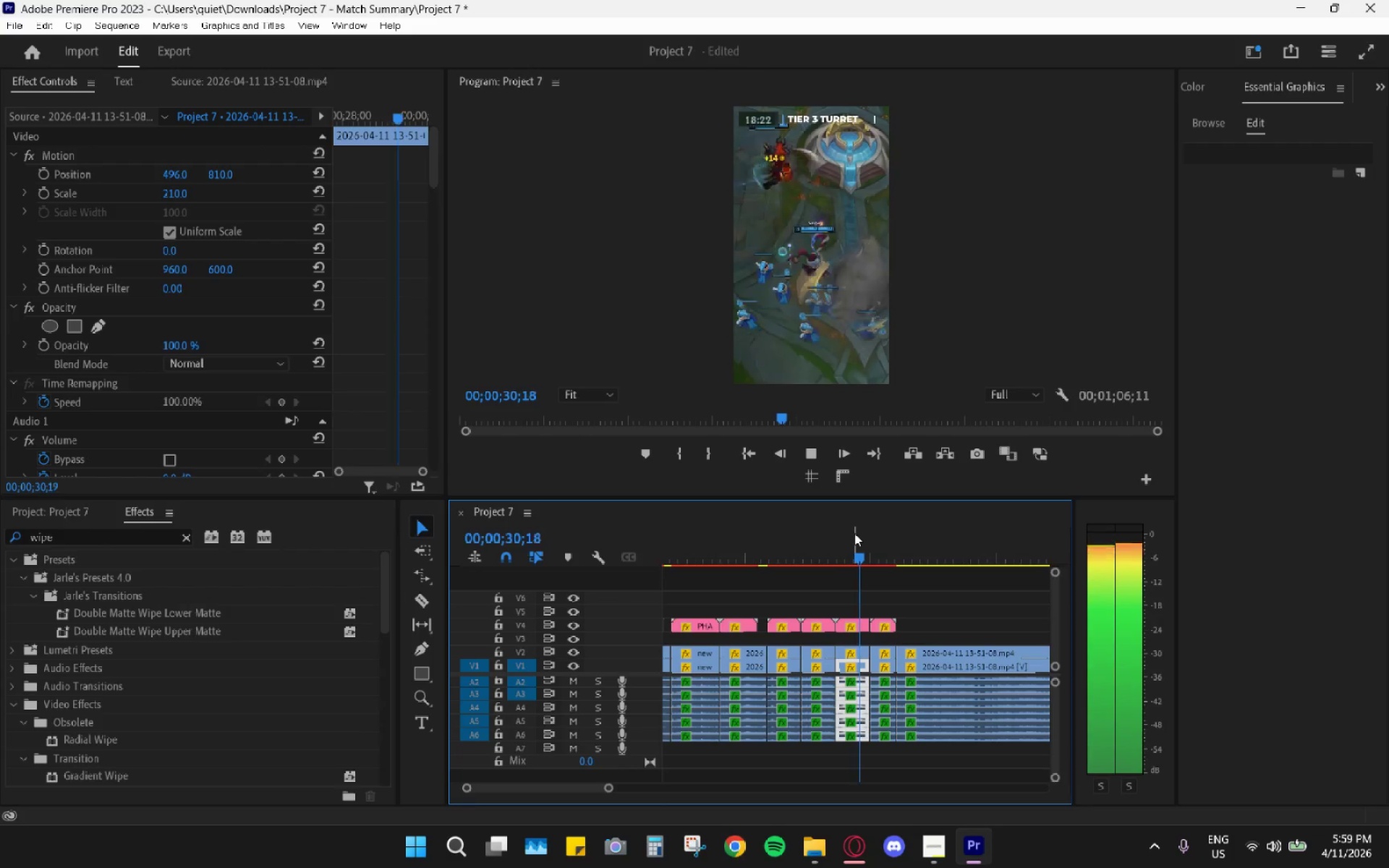 
key(Space)
 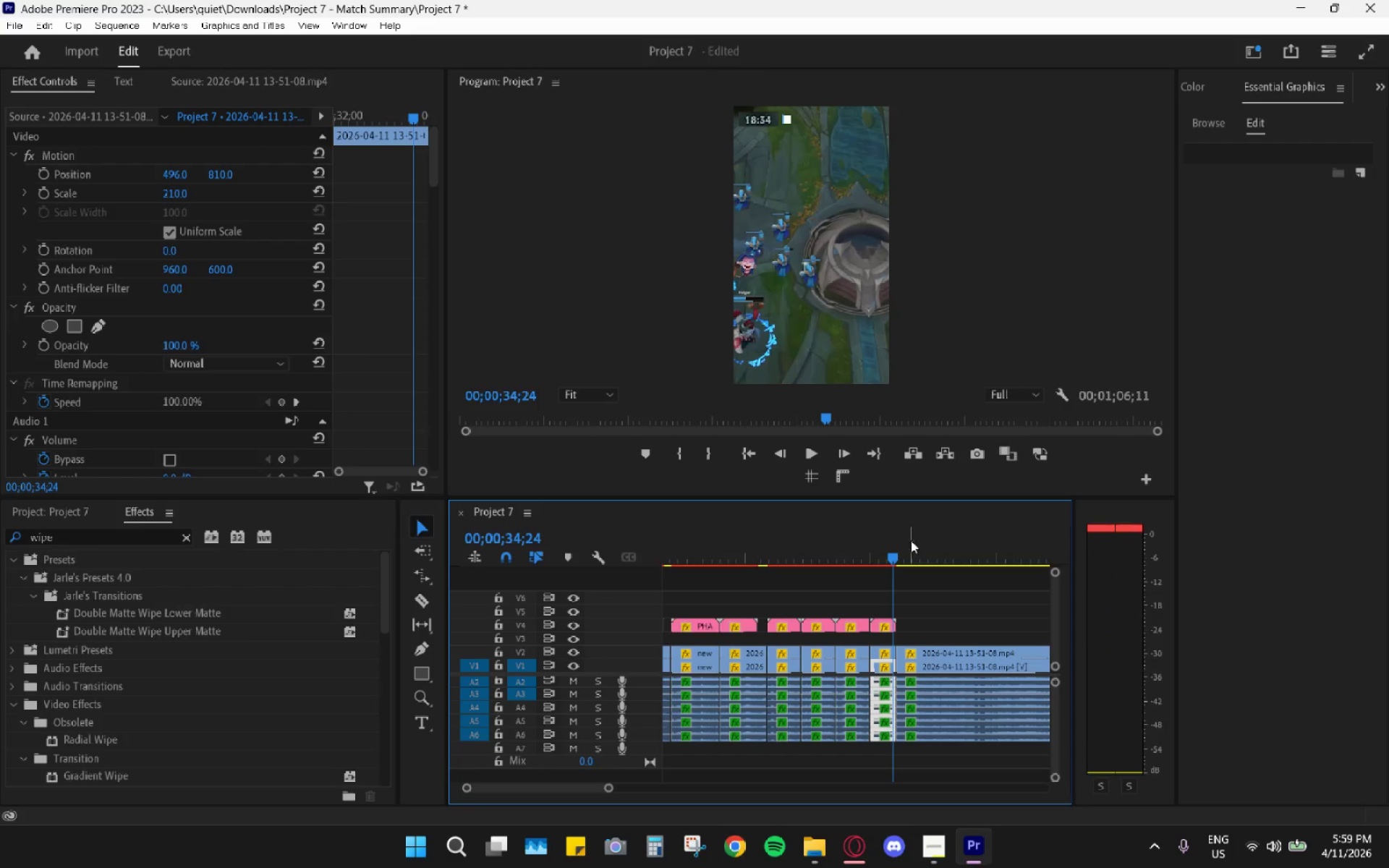 
key(Space)
 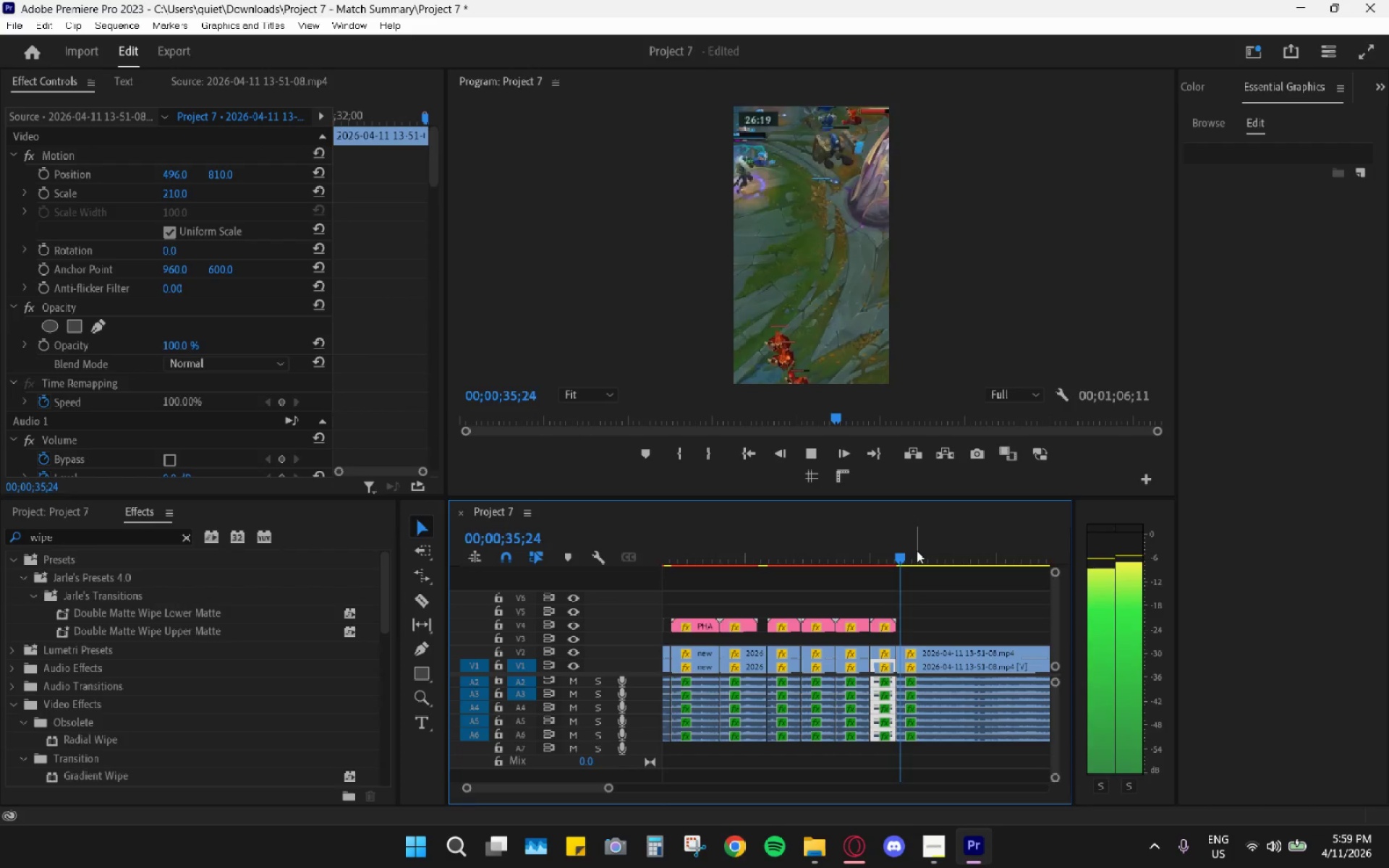 
key(Space)
 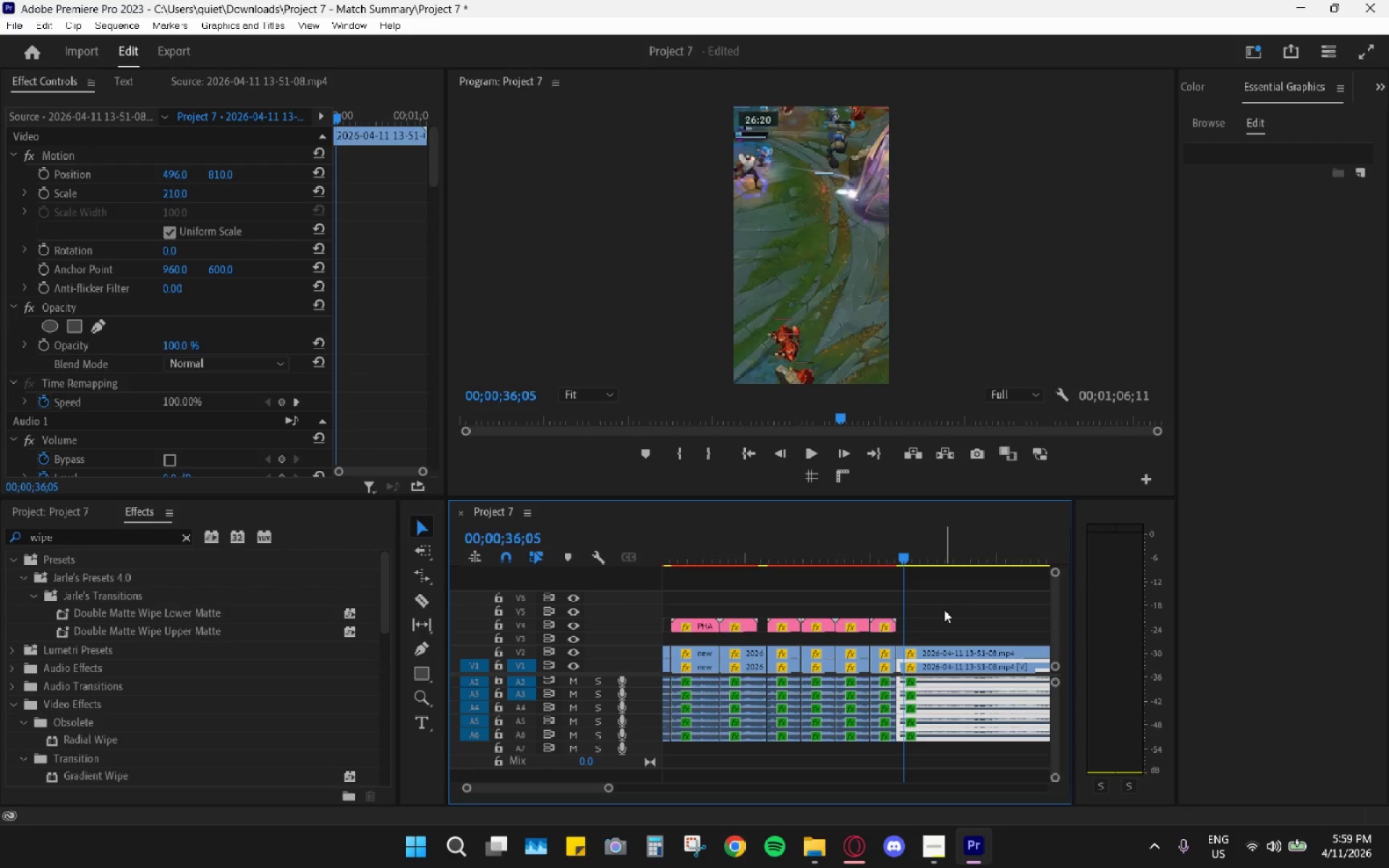 
key(Space)
 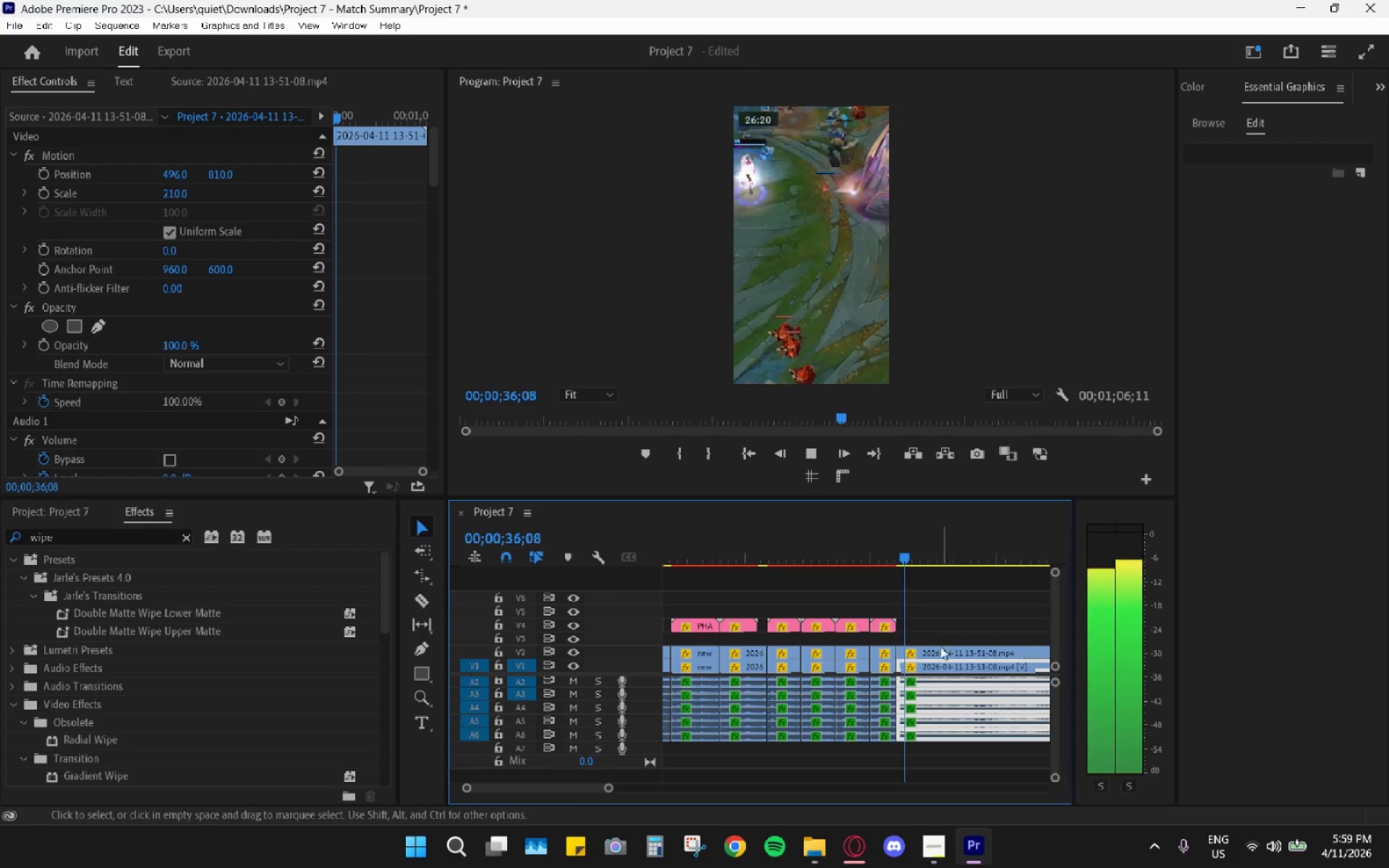 
mouse_move([954, 639])
 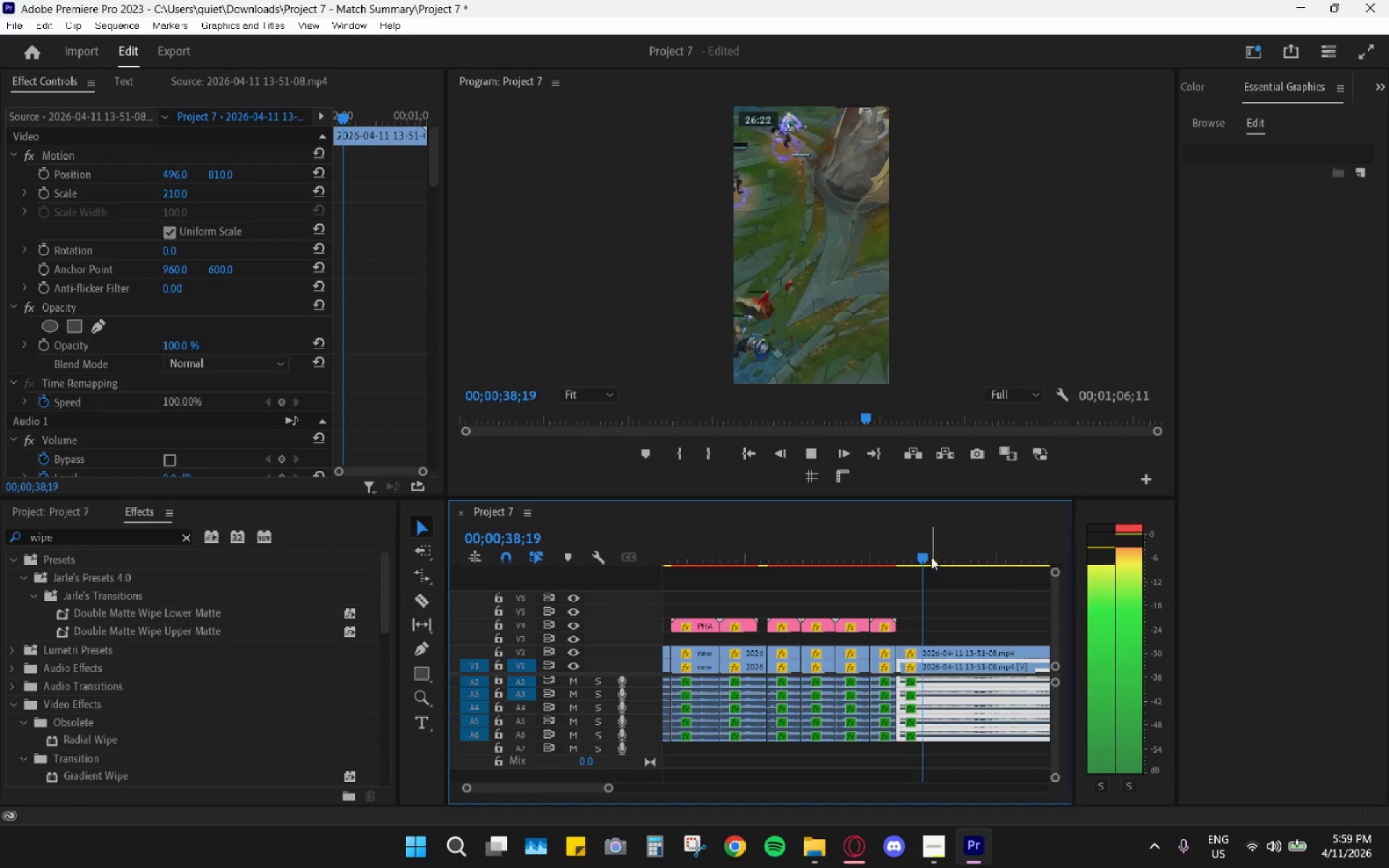 
left_click_drag(start_coordinate=[931, 555], to_coordinate=[925, 550])
 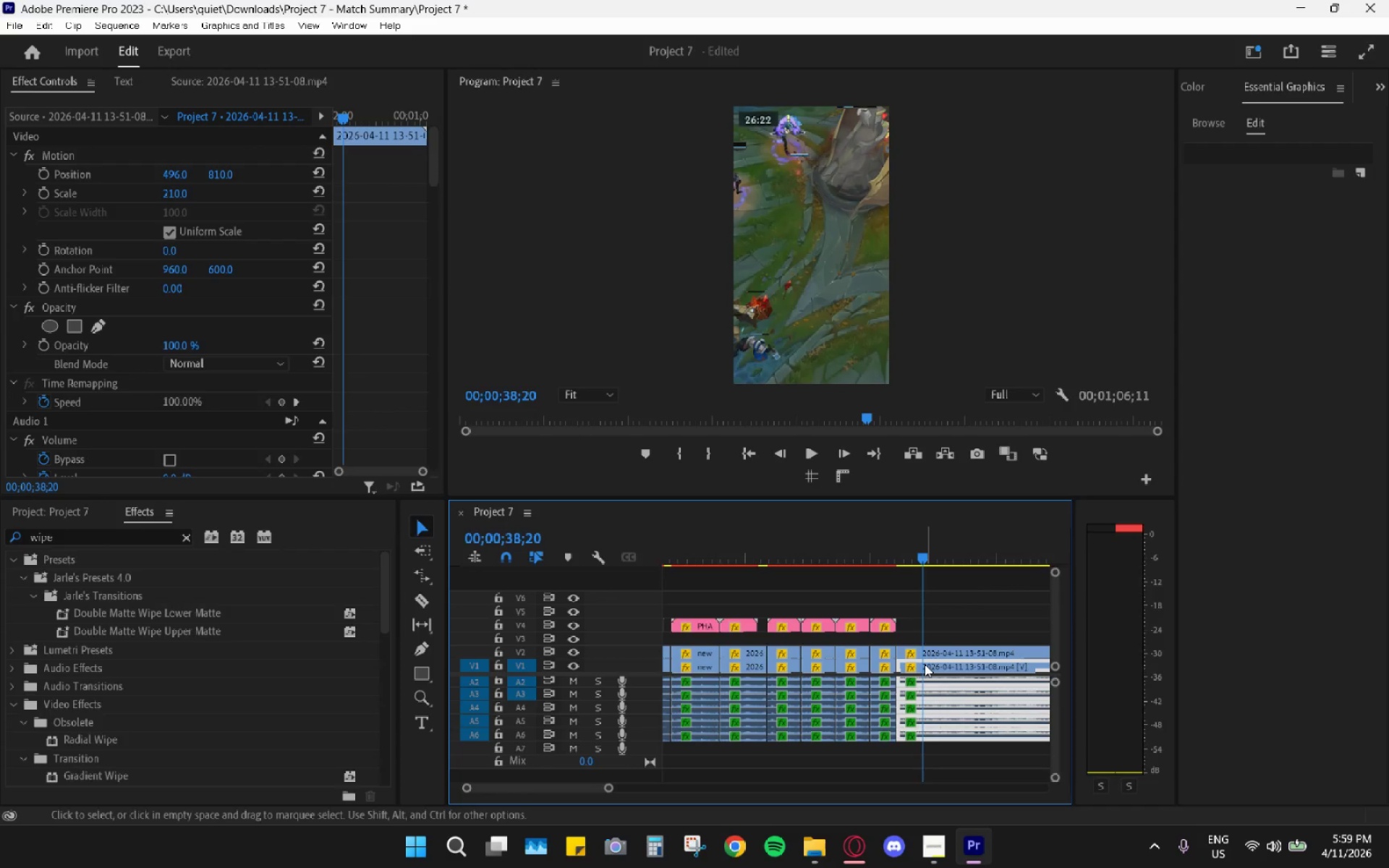 
key(C)
 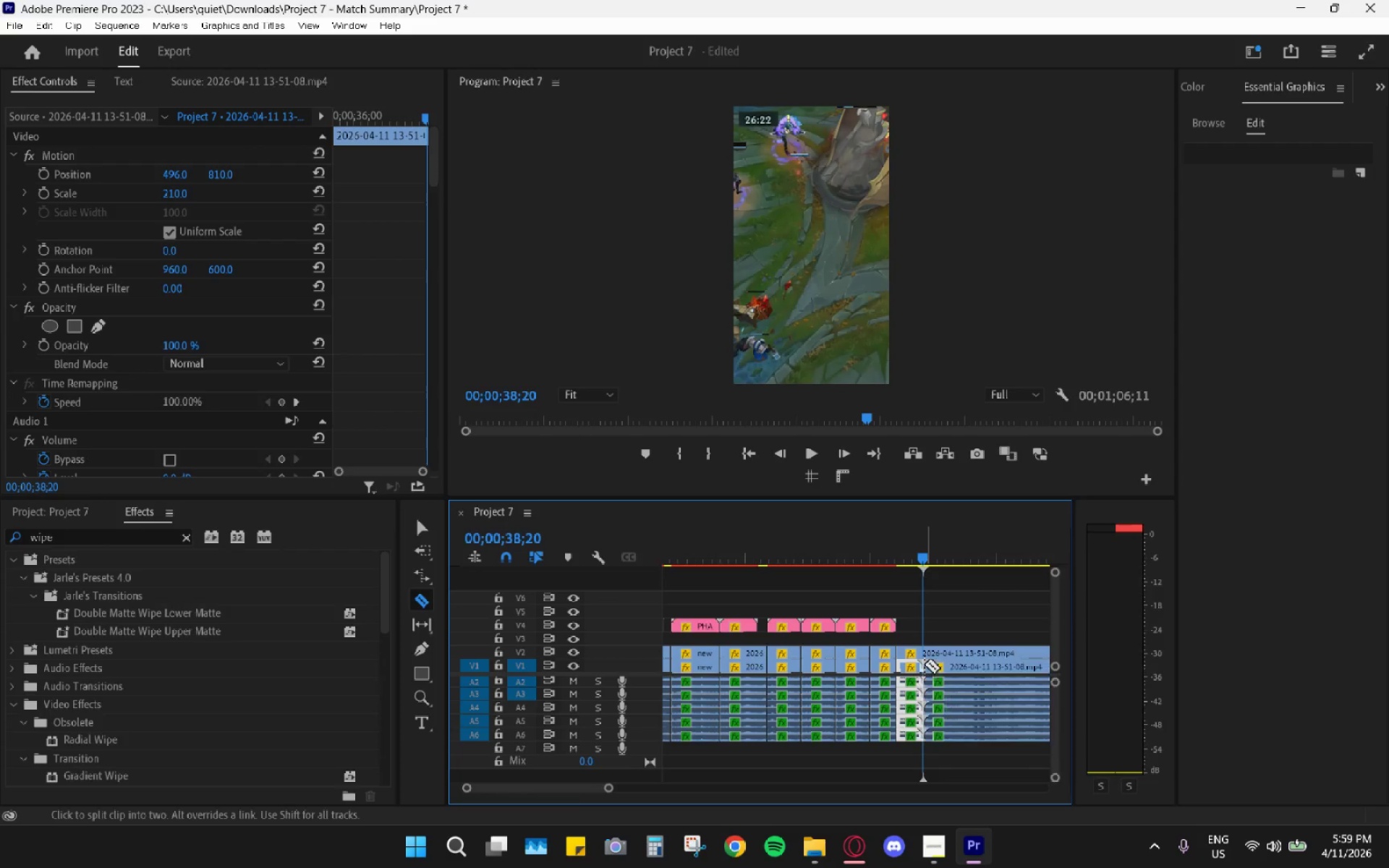 
double_click([927, 651])
 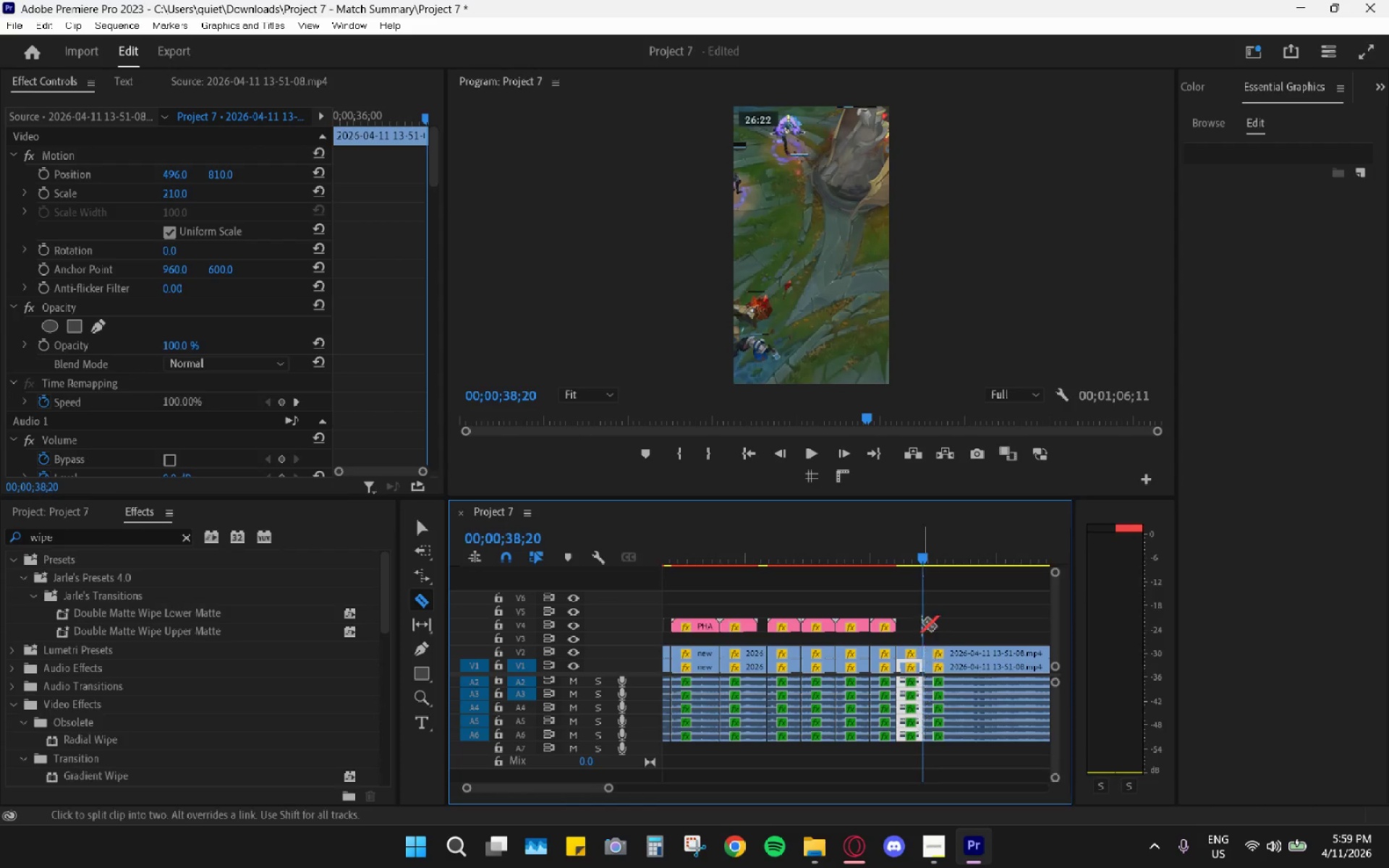 
type(vh  )
 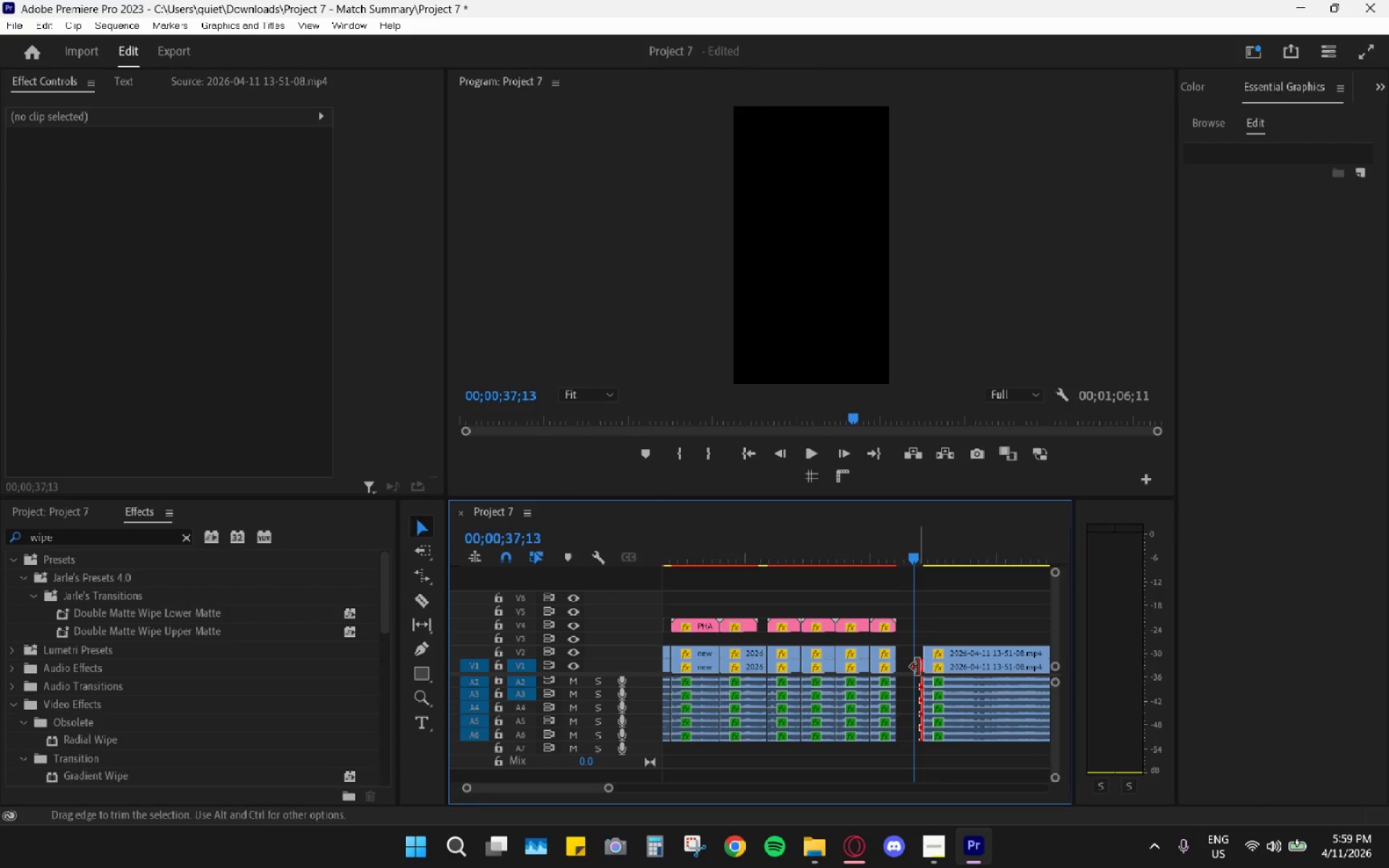 
left_click_drag(start_coordinate=[919, 616], to_coordinate=[910, 738])
 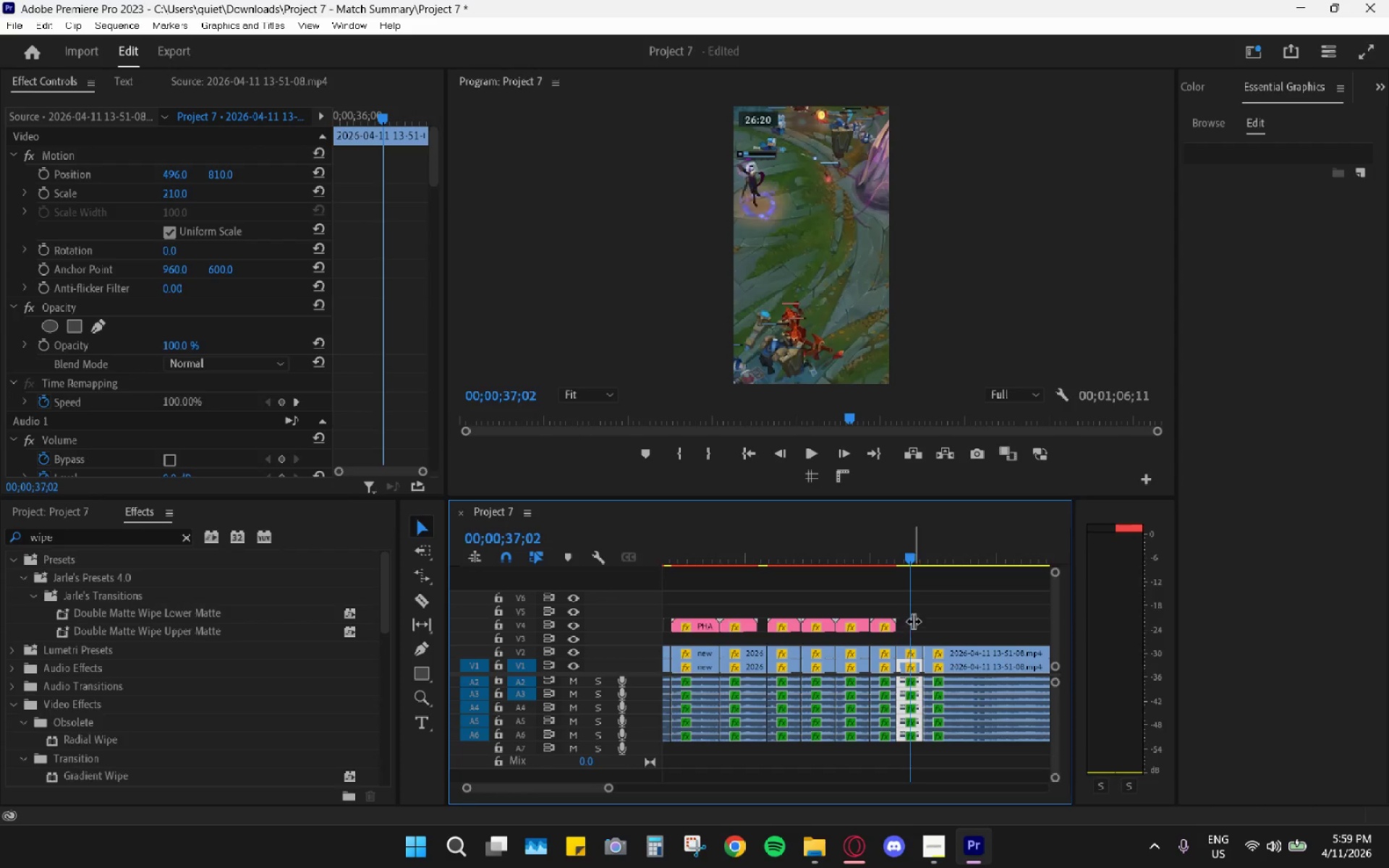 
left_click_drag(start_coordinate=[916, 612], to_coordinate=[912, 752])
 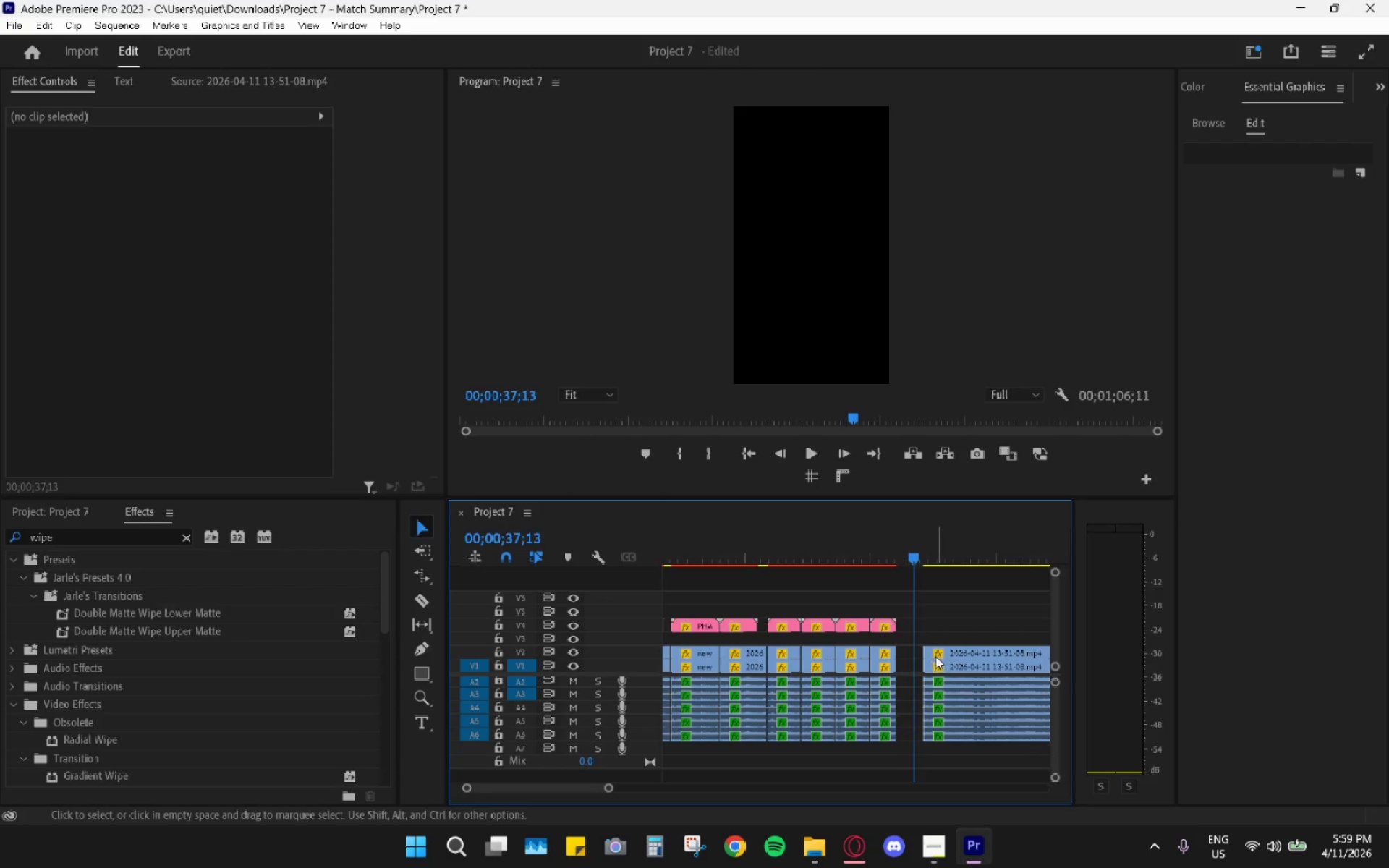 
left_click([918, 667])
 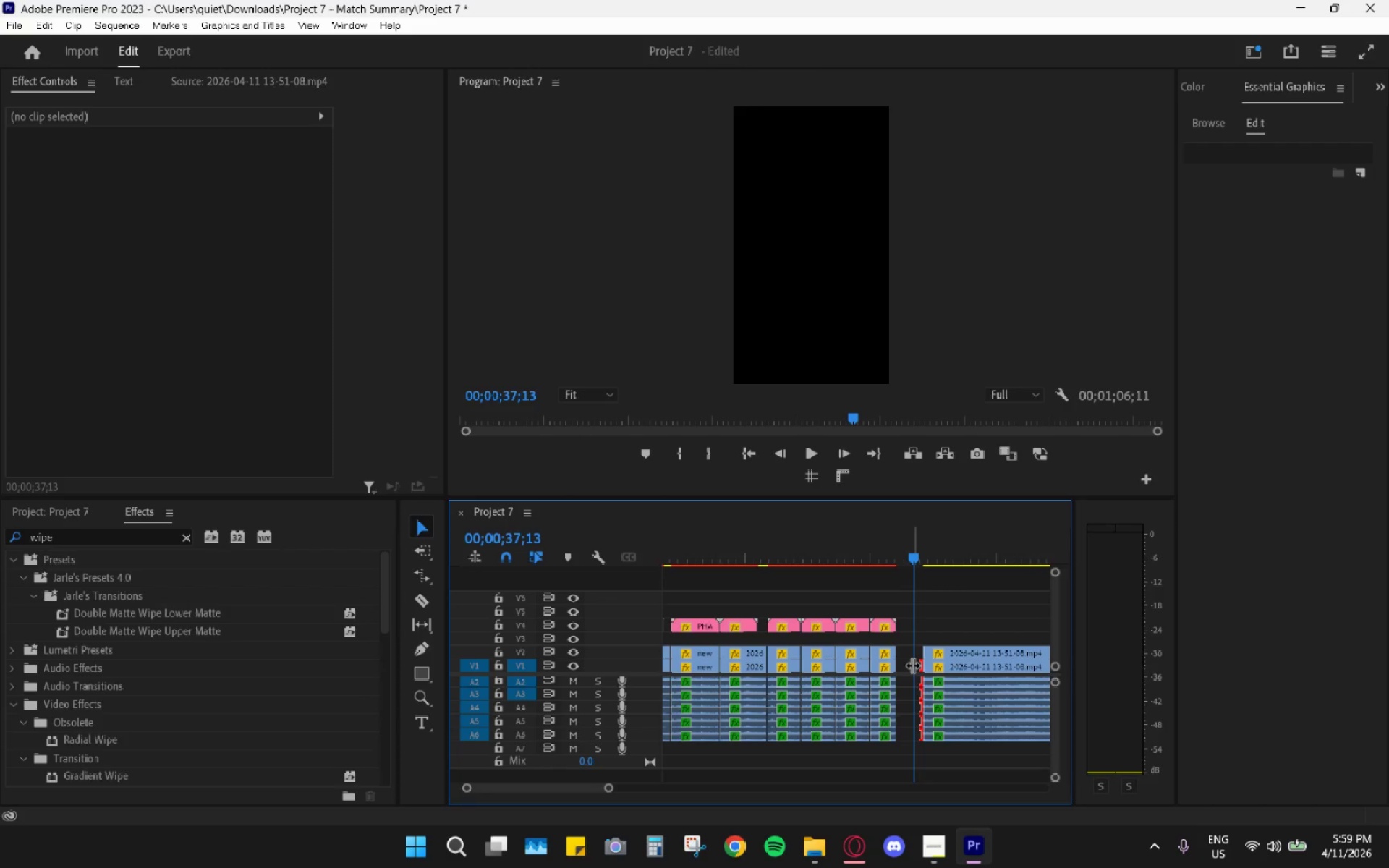 
double_click([907, 663])
 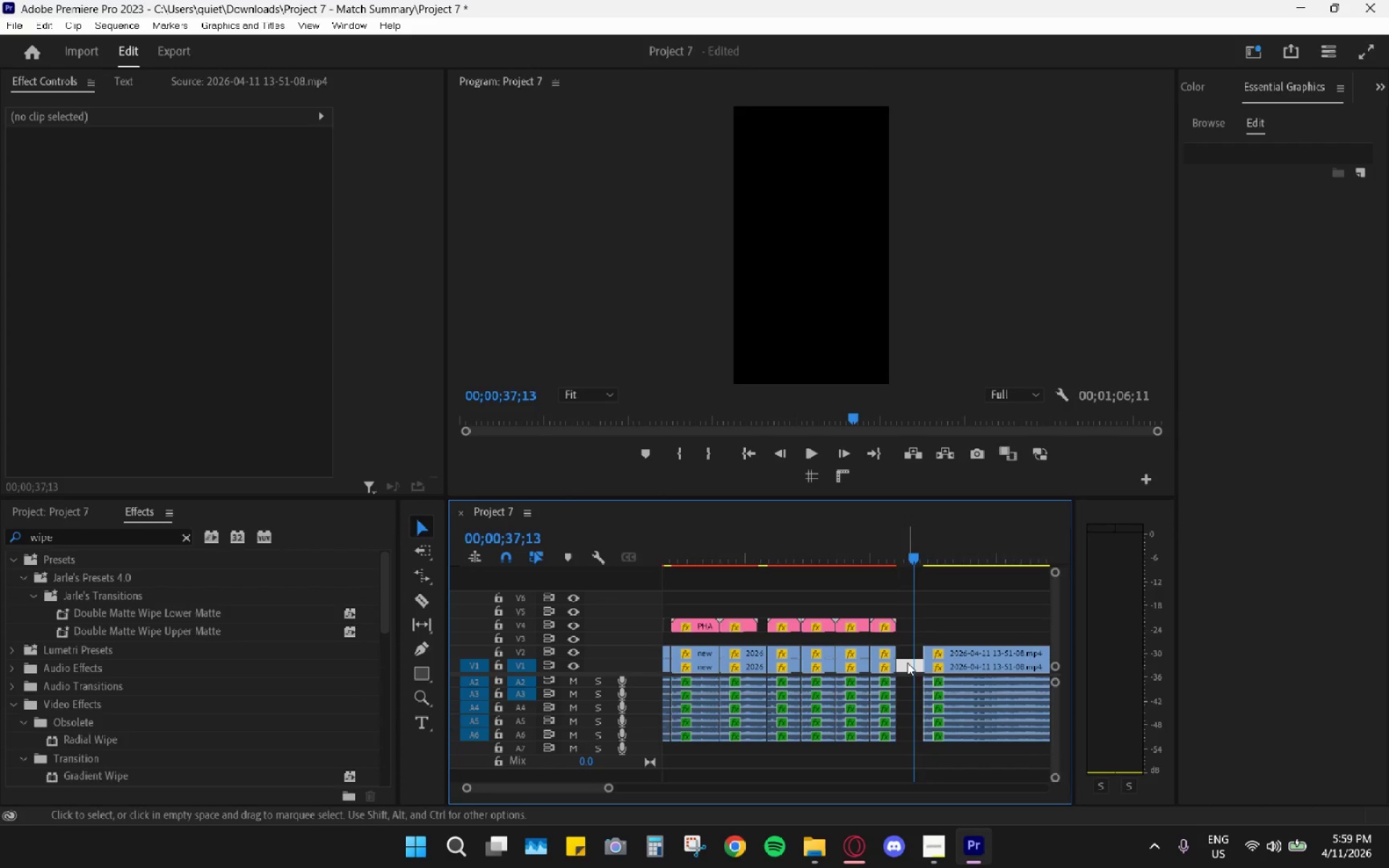 
key(H)
 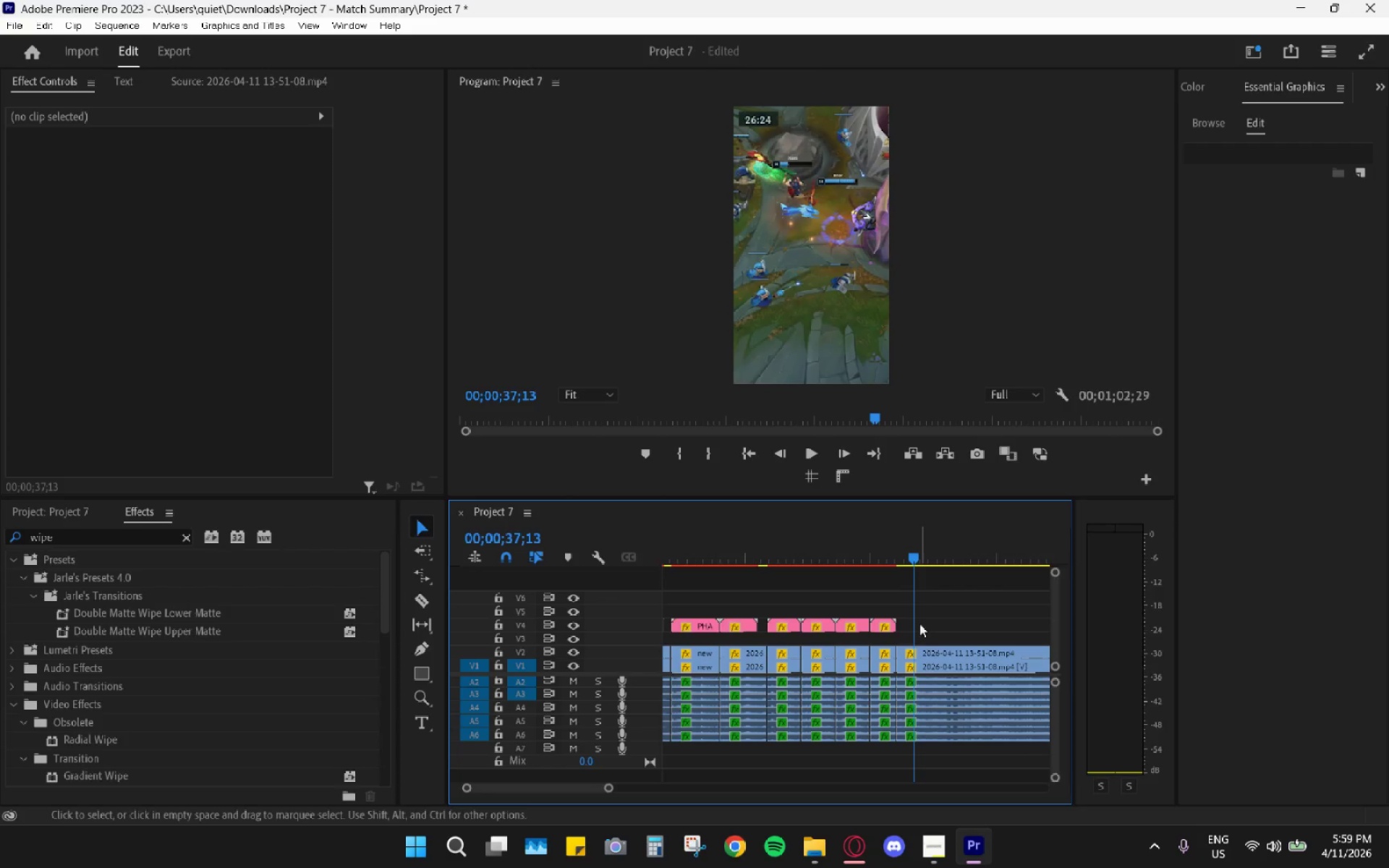 
left_click_drag(start_coordinate=[912, 554], to_coordinate=[900, 549])
 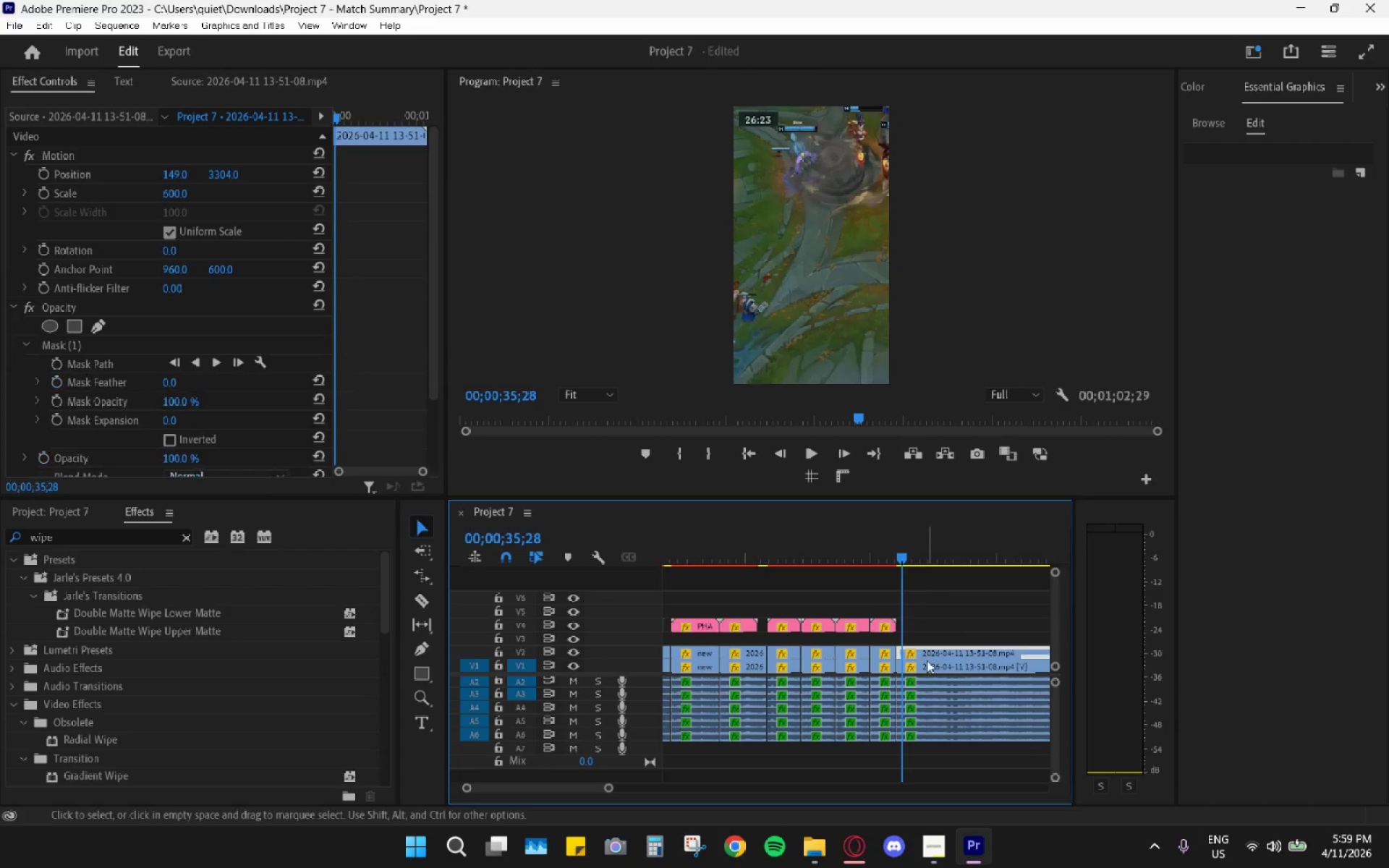 
double_click([927, 660])
 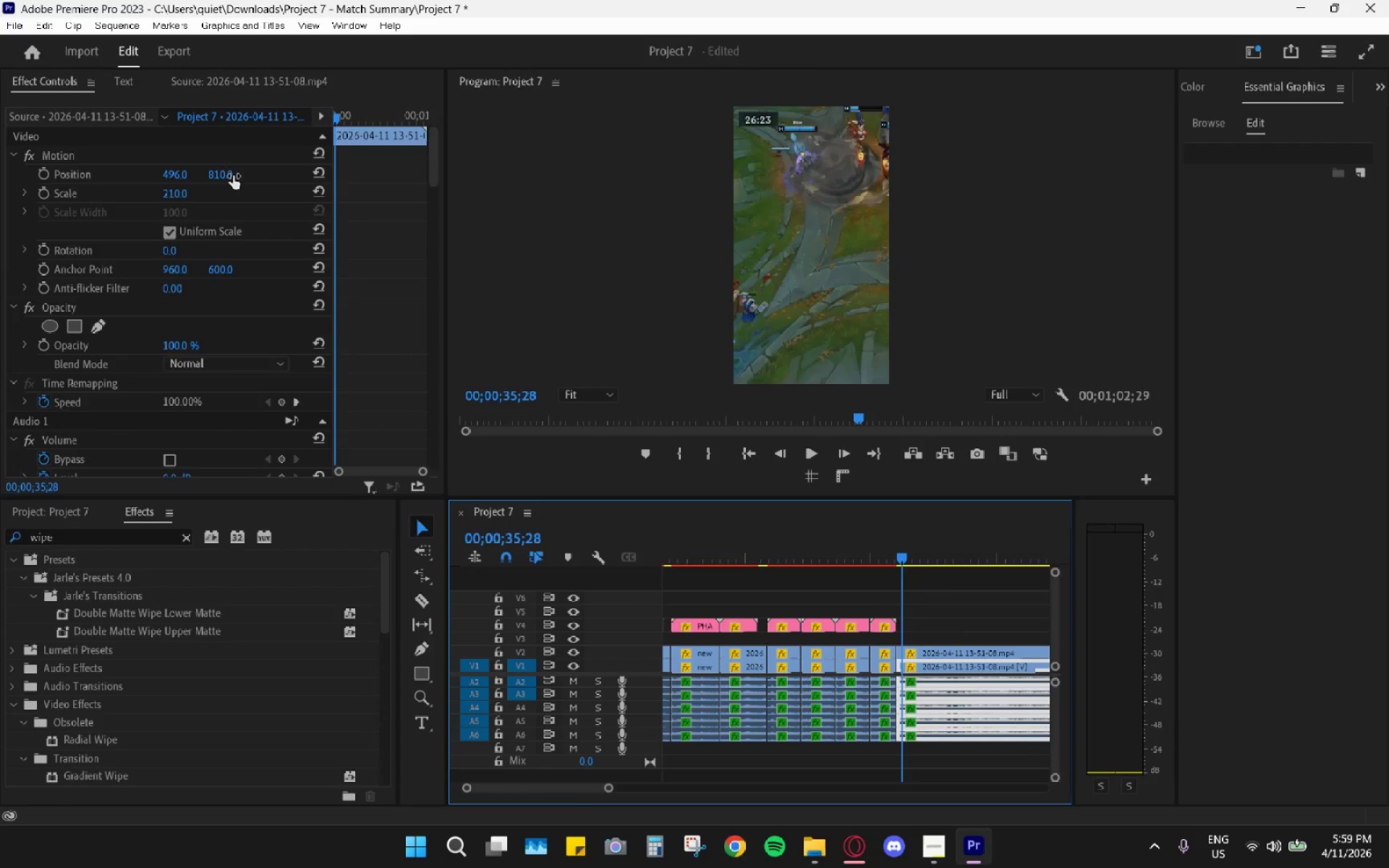 
left_click_drag(start_coordinate=[226, 174], to_coordinate=[478, 179])
 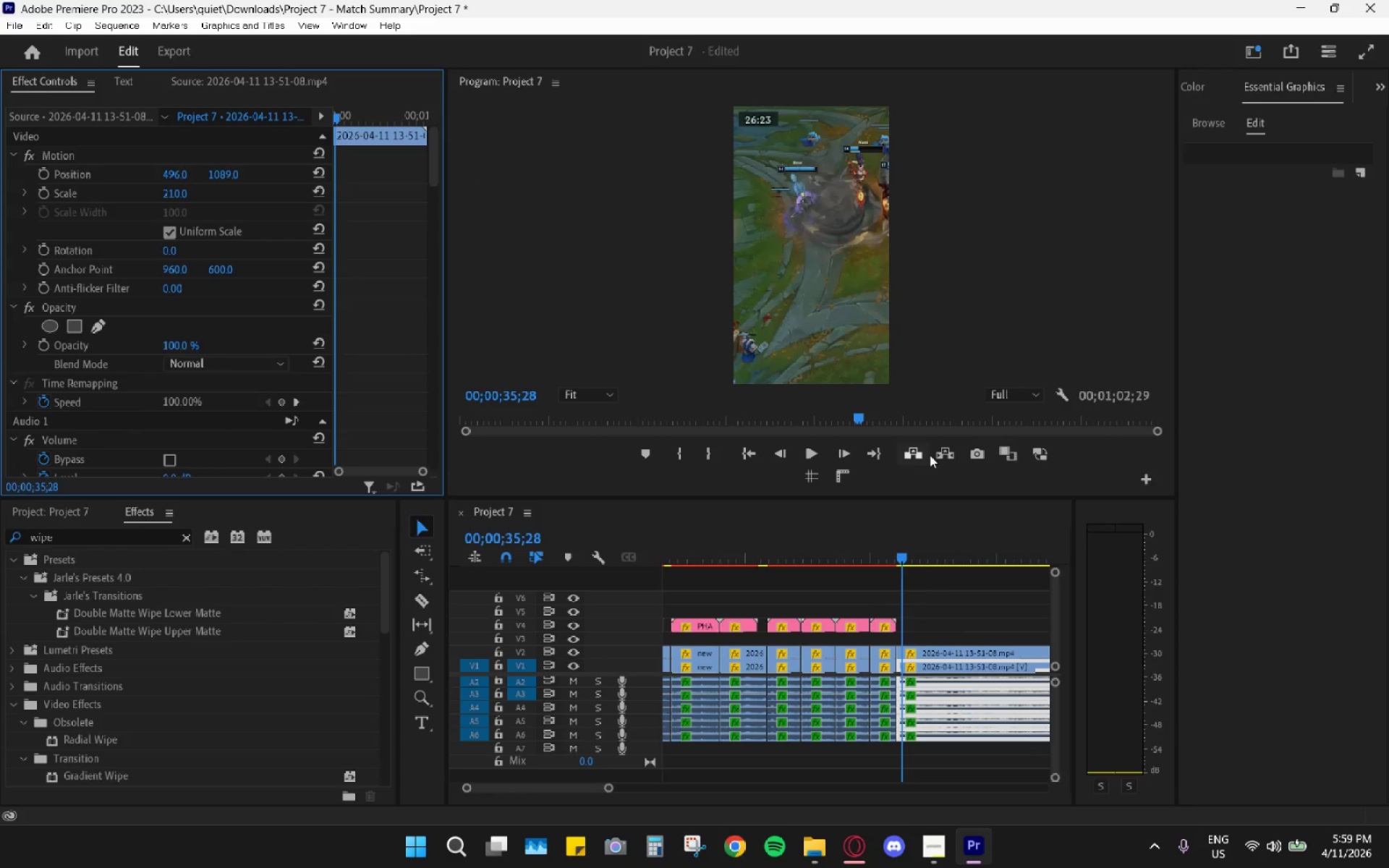 
key(Space)
 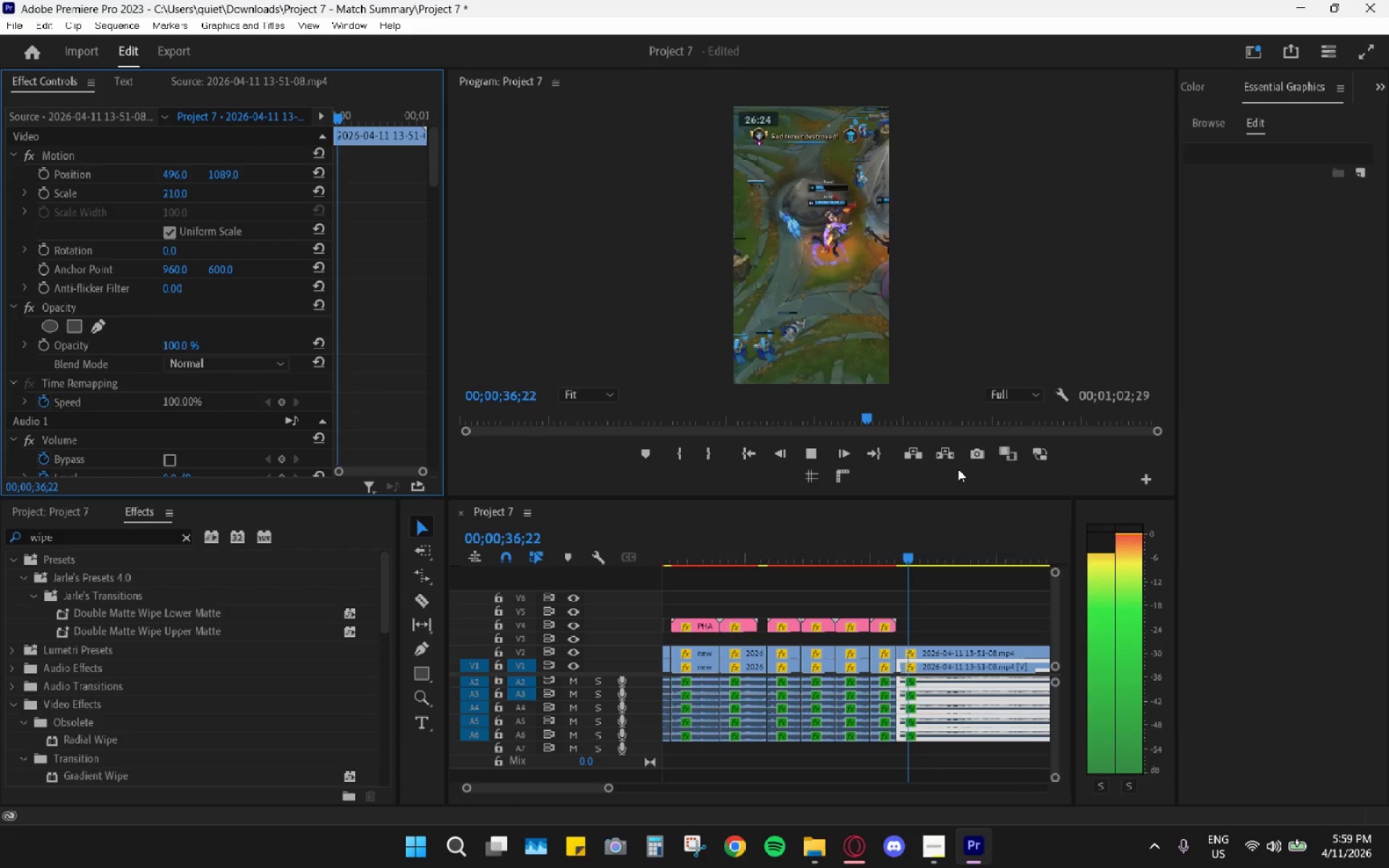 
key(Space)
 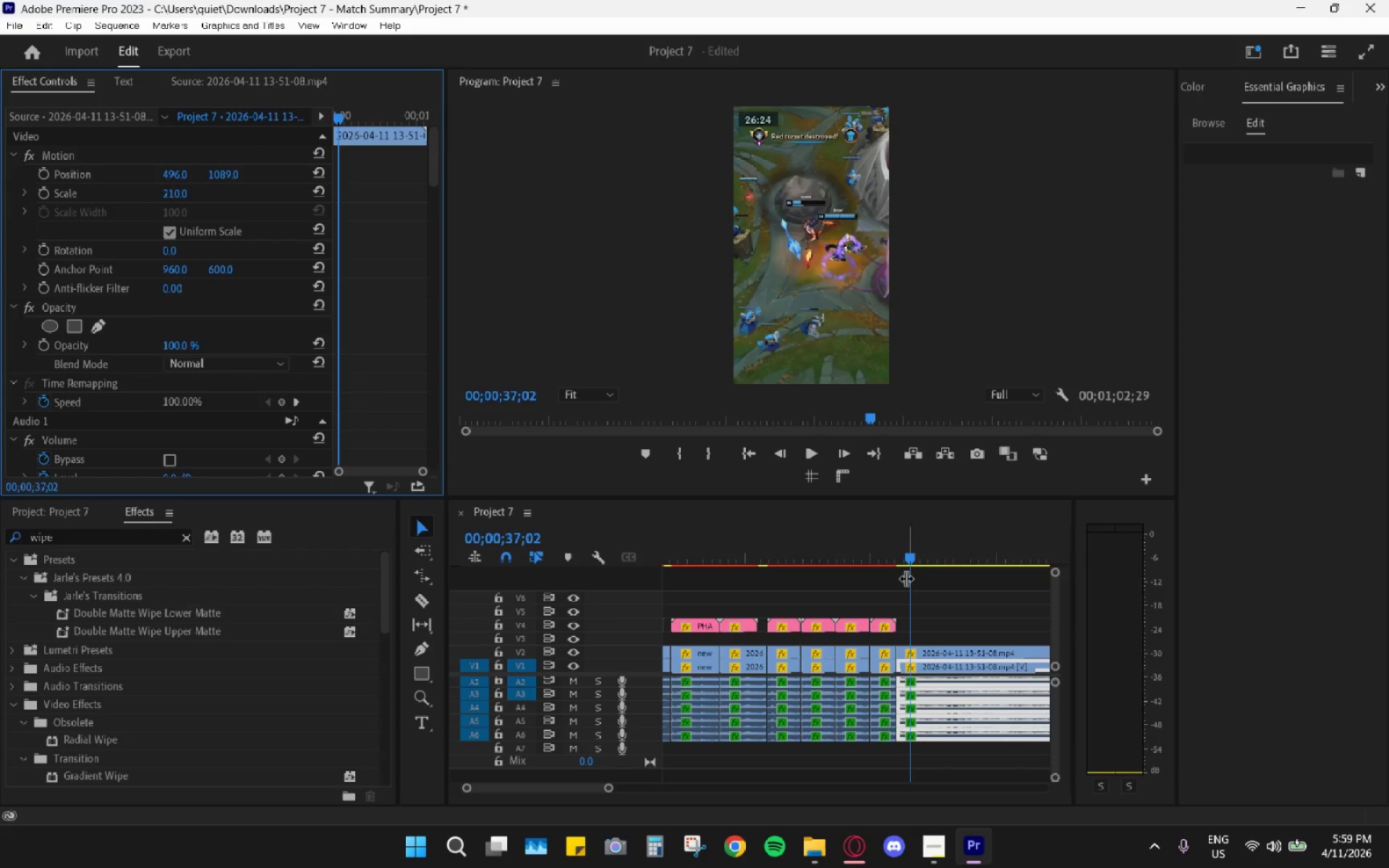 
left_click_drag(start_coordinate=[917, 553], to_coordinate=[892, 545])
 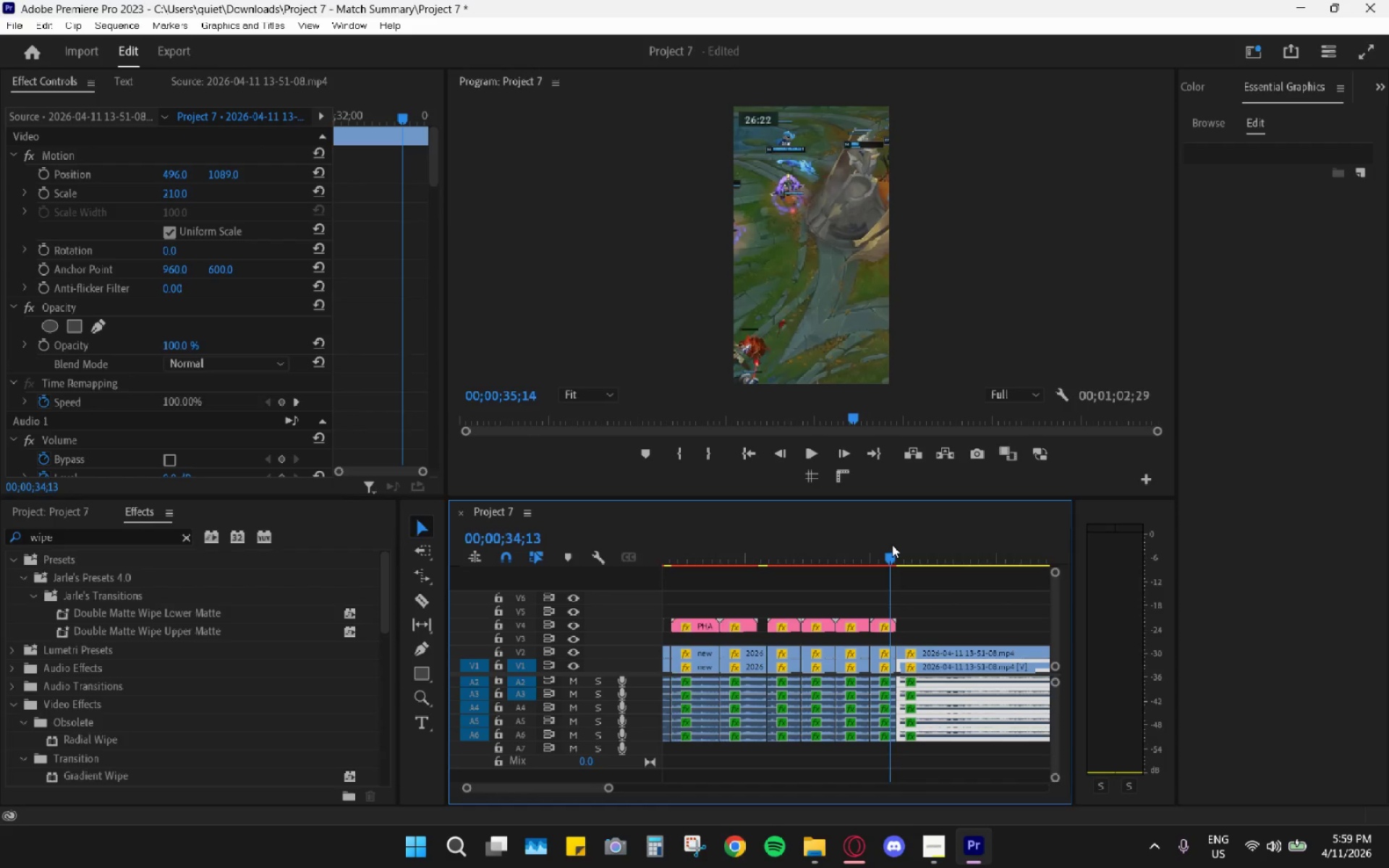 
key(Space)
 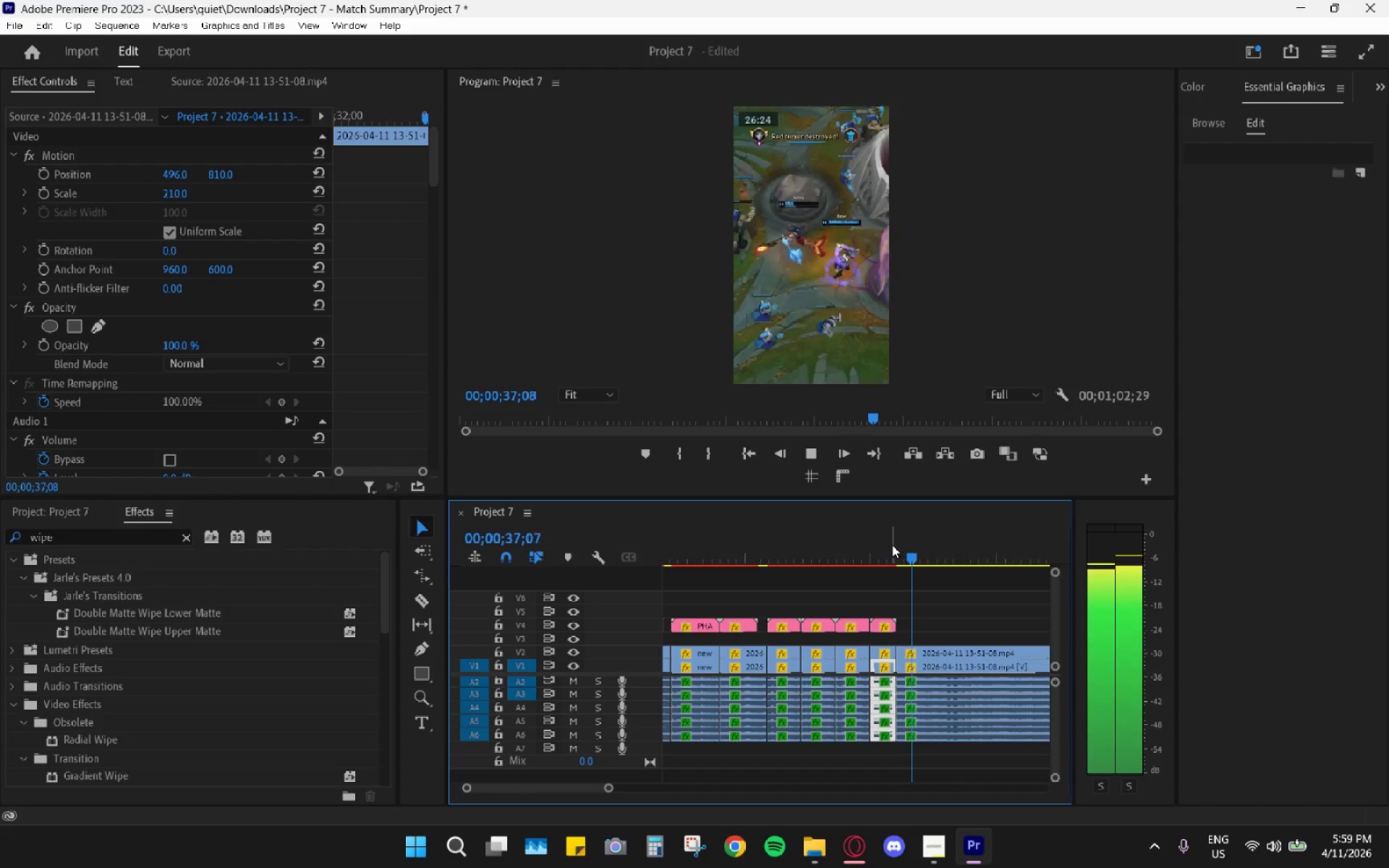 
key(Space)
 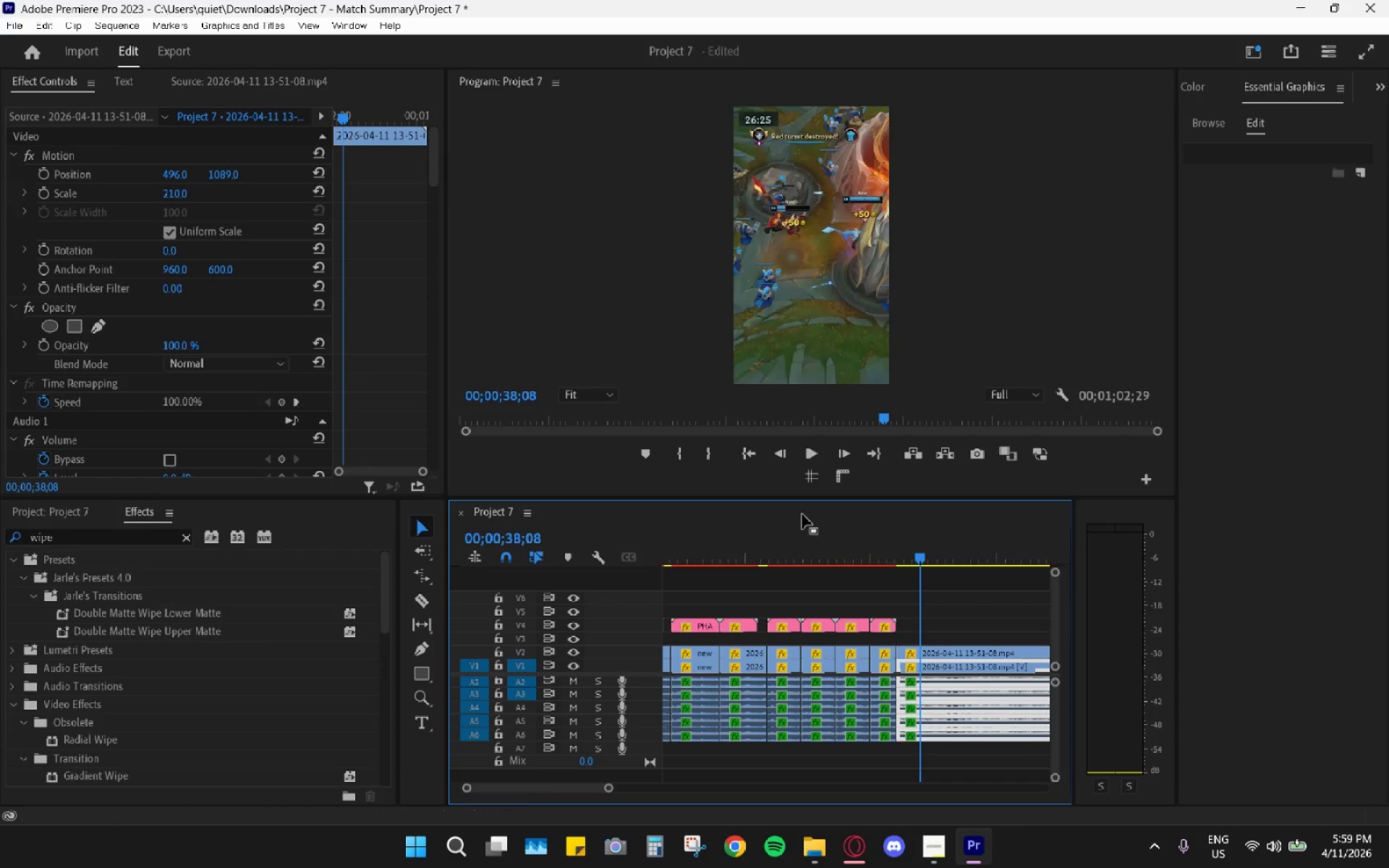 
wait(6.12)
 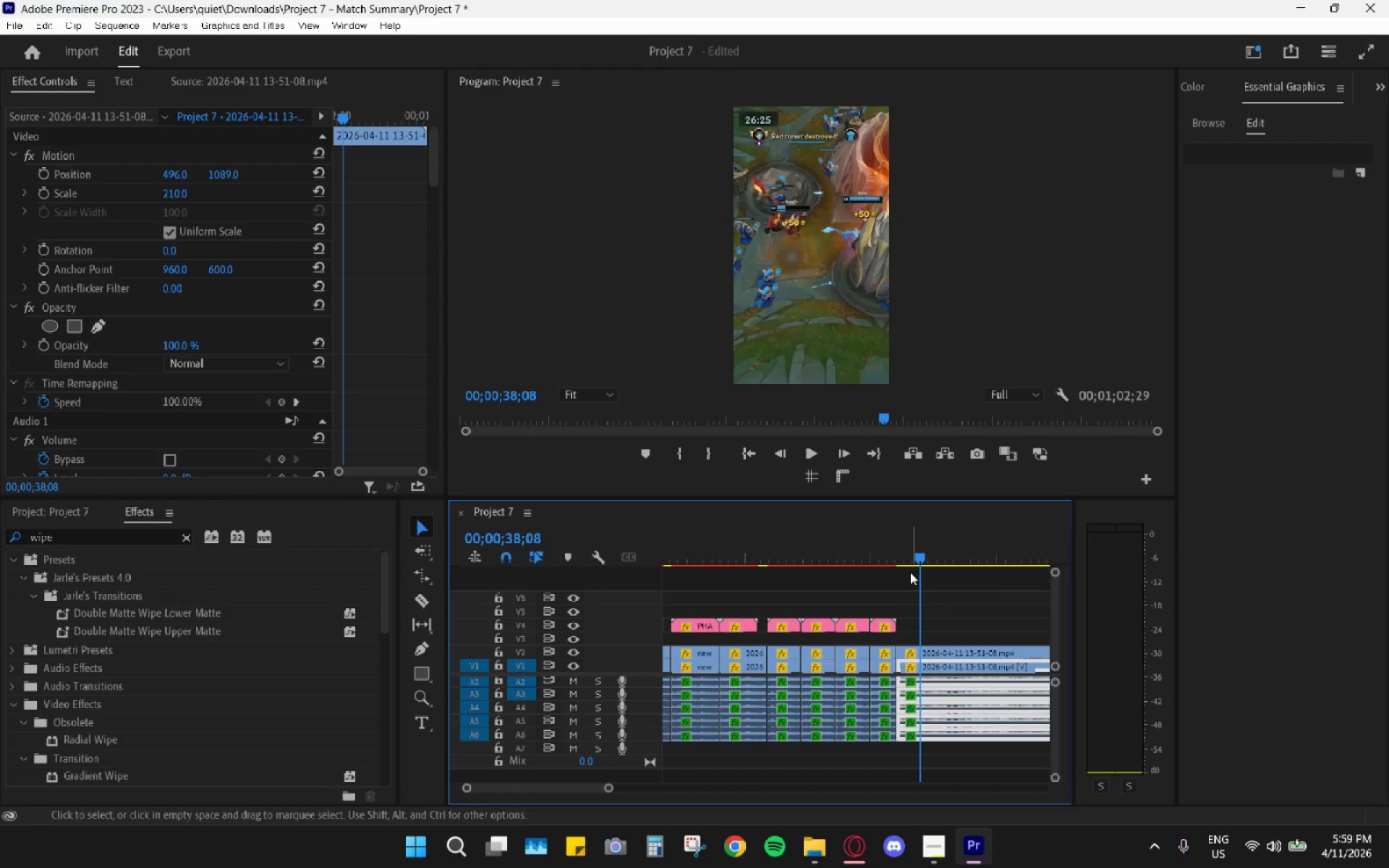 
left_click([882, 622])
 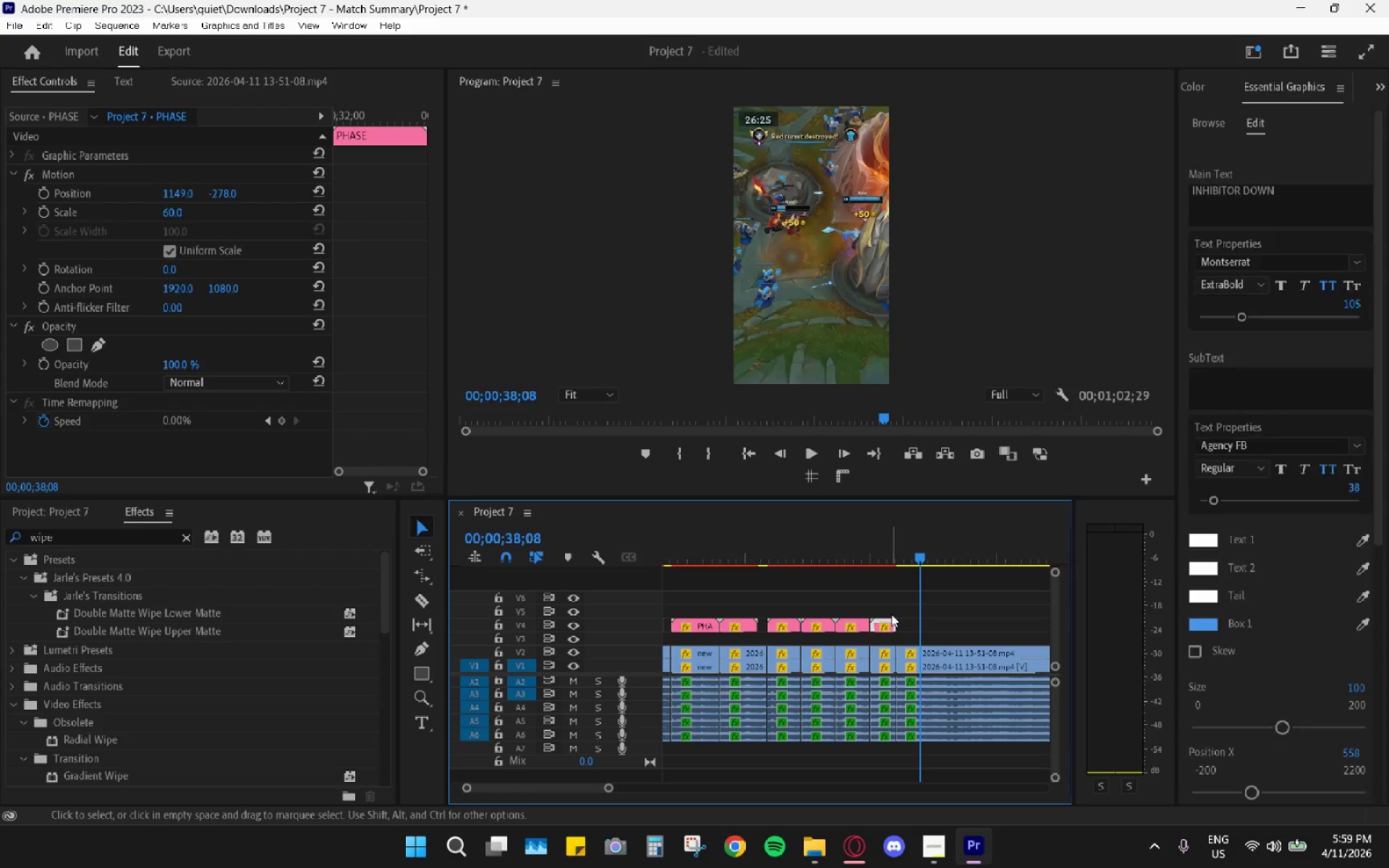 
key(Control+C)
 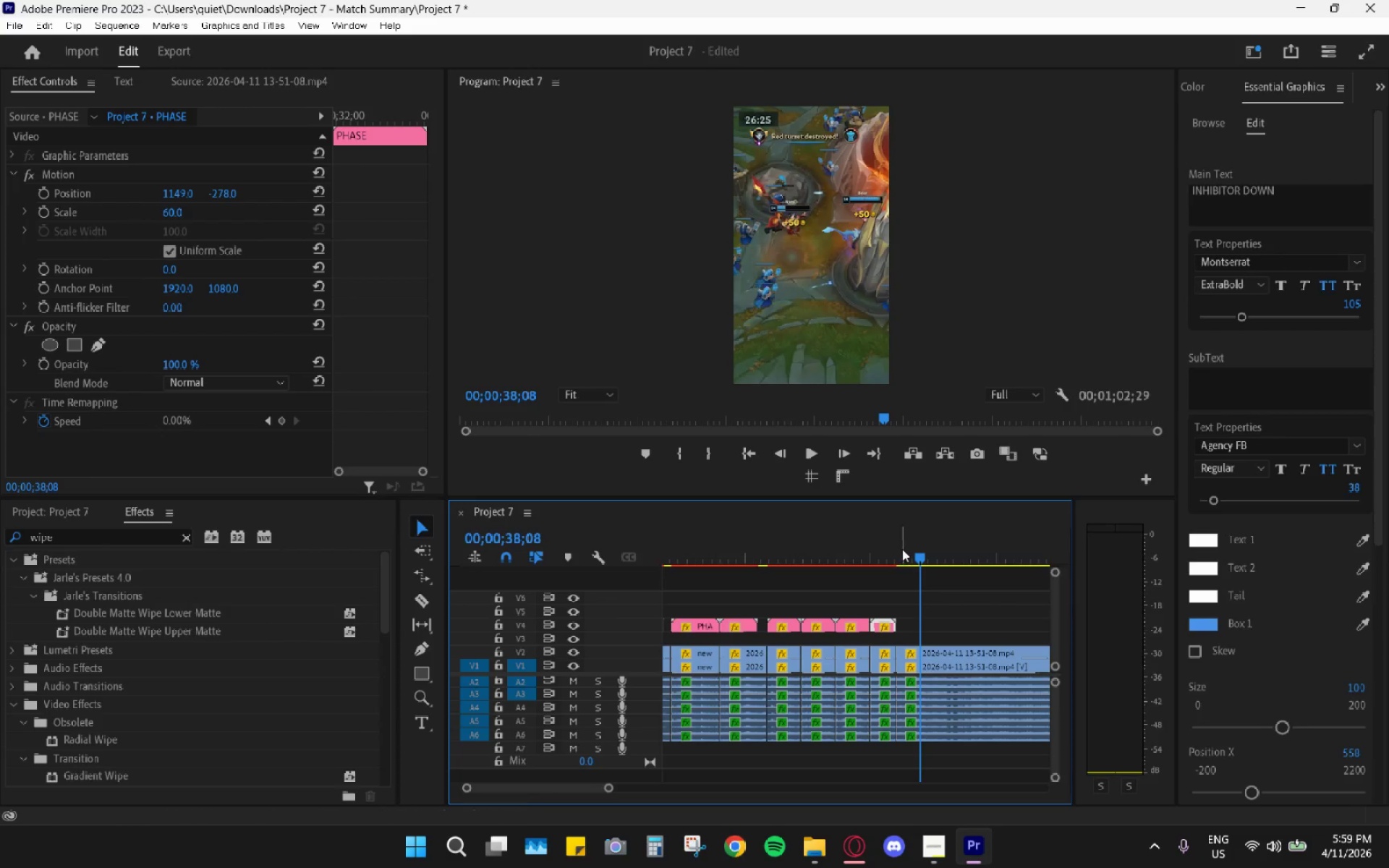 
left_click_drag(start_coordinate=[902, 549], to_coordinate=[896, 547])
 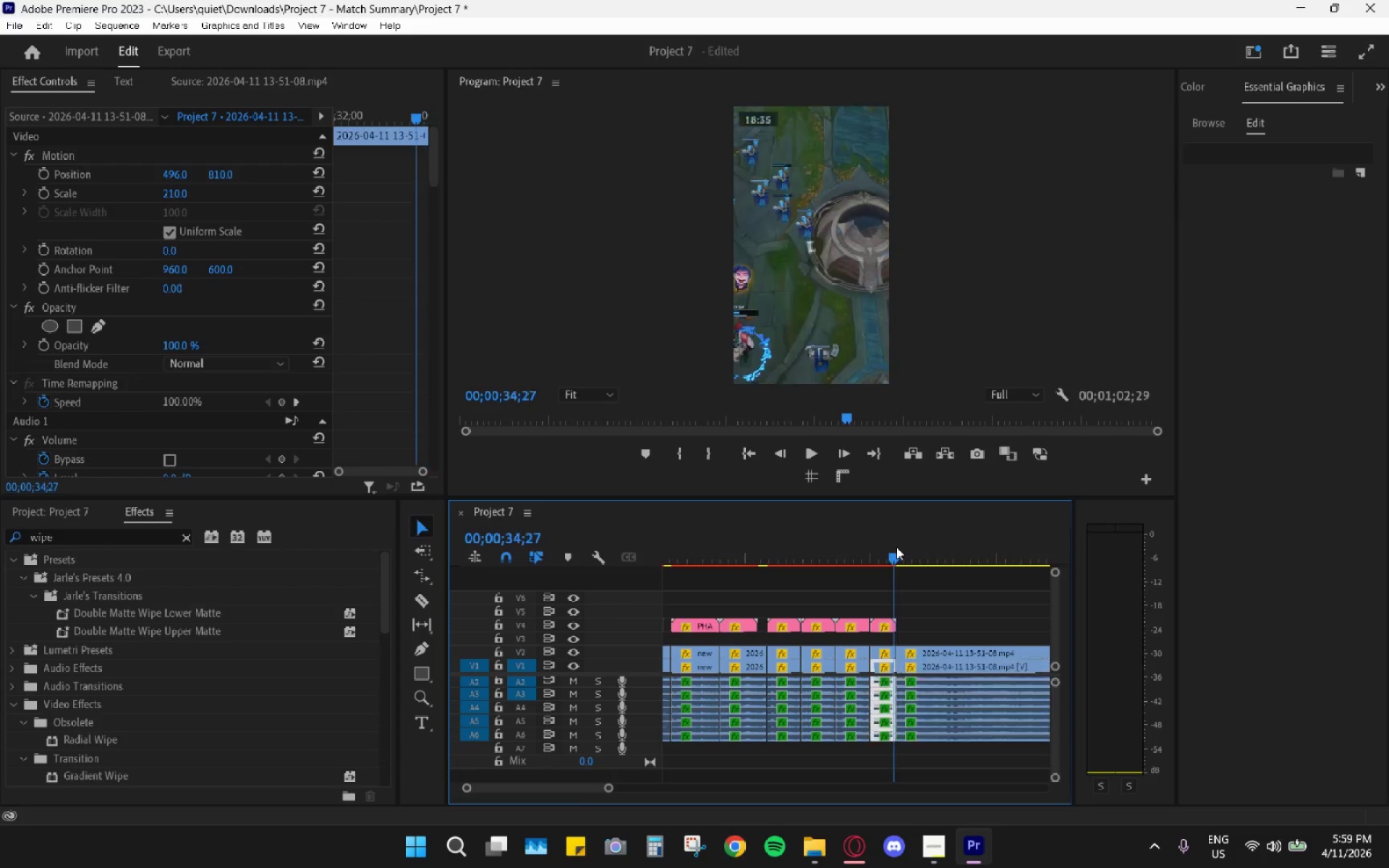 
key(Control+ControlLeft)
 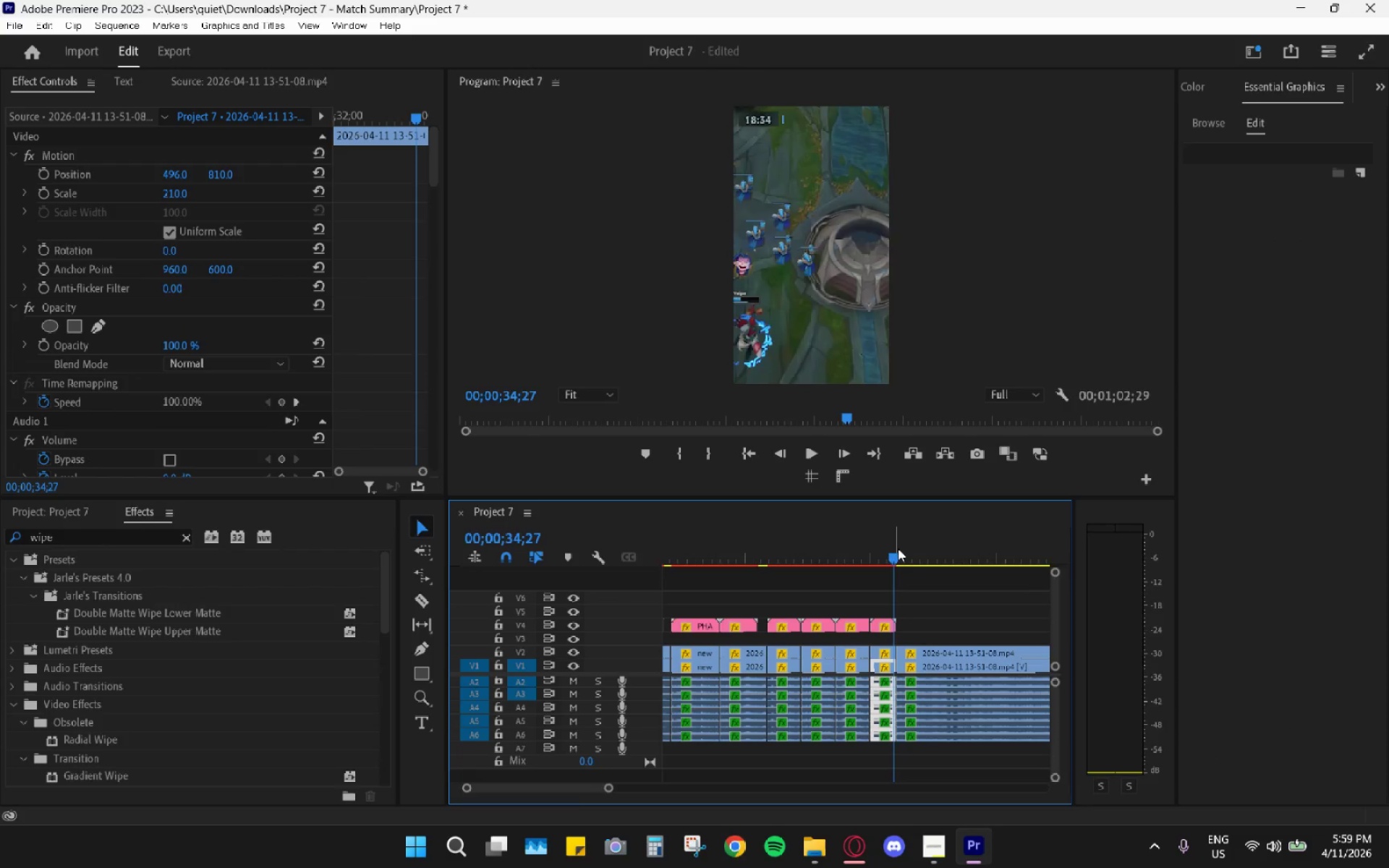 
key(Control+V)
 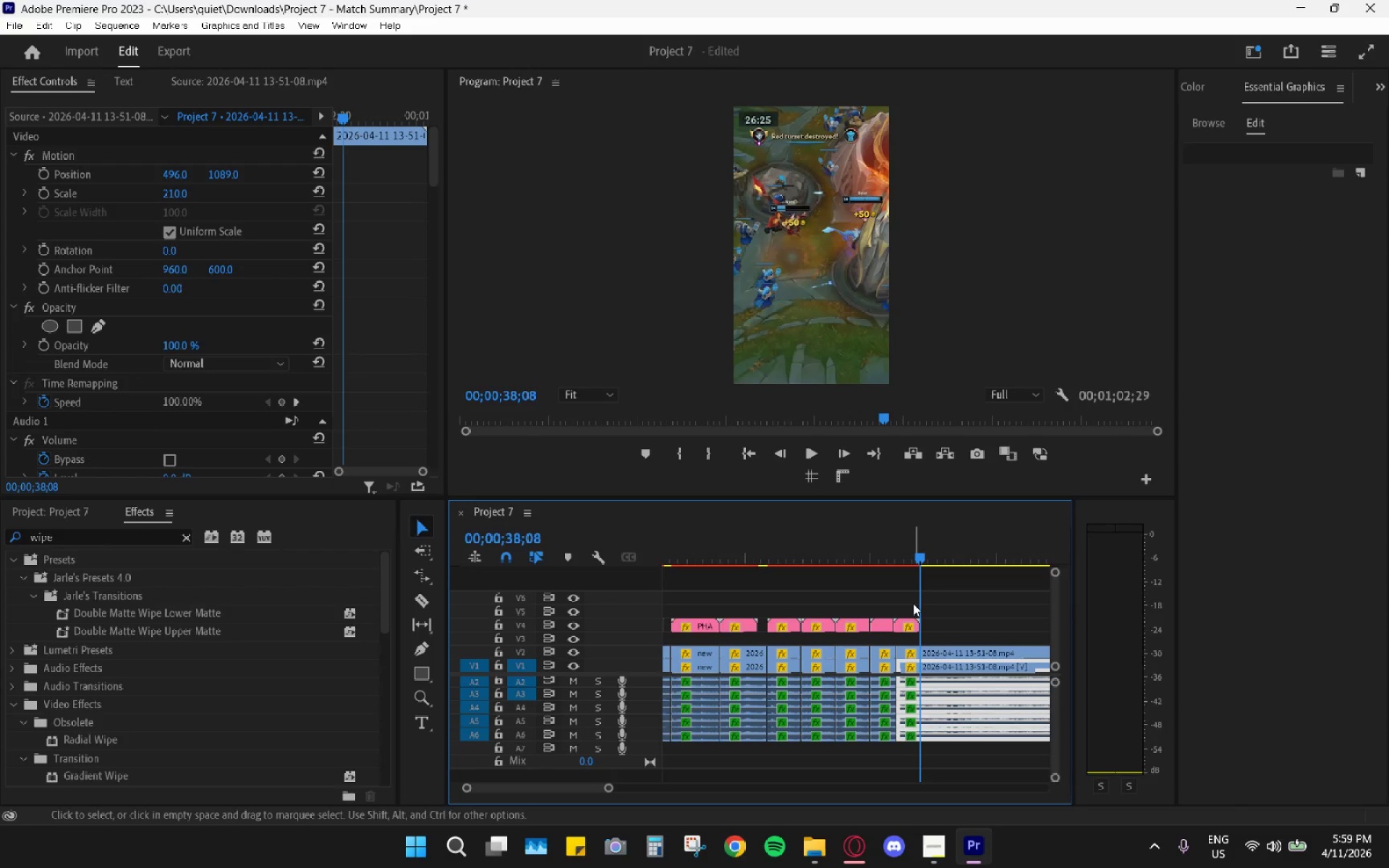 
key(Control+ControlLeft)
 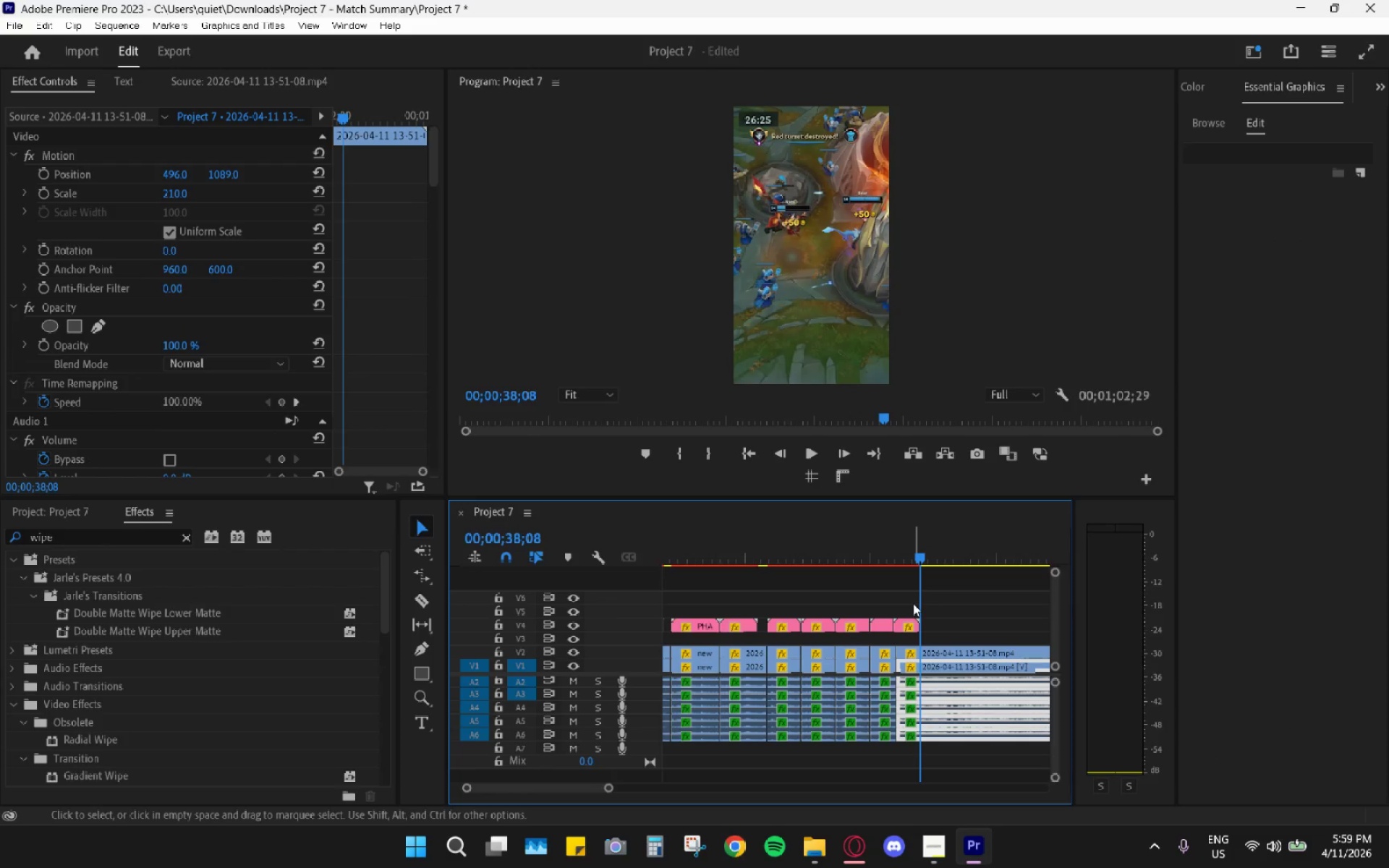 
key(Control+Z)
 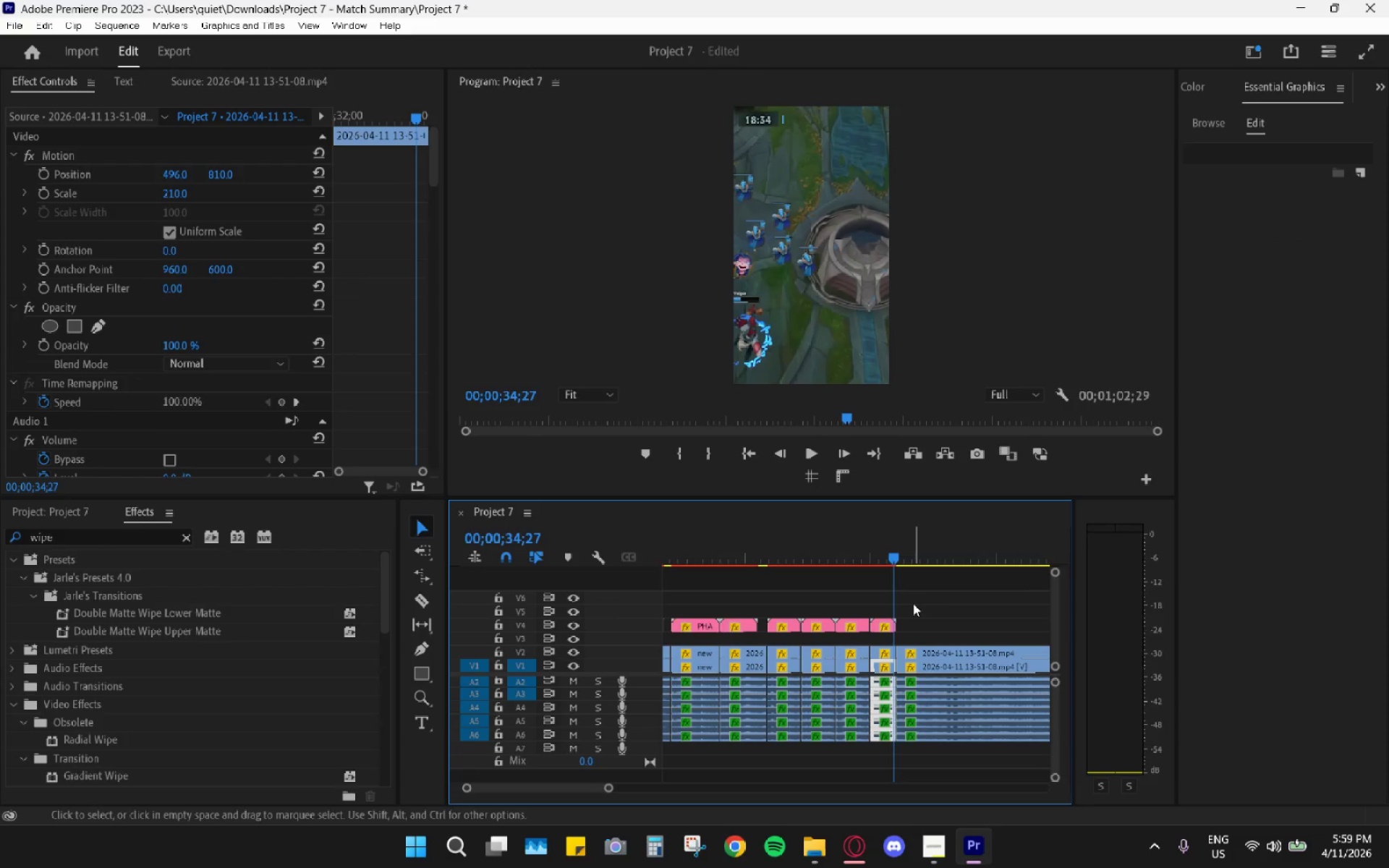 
hold_key(key=AltLeft, duration=0.88)
scroll: coordinate [896, 606], scroll_direction: up, amount: 10.0
 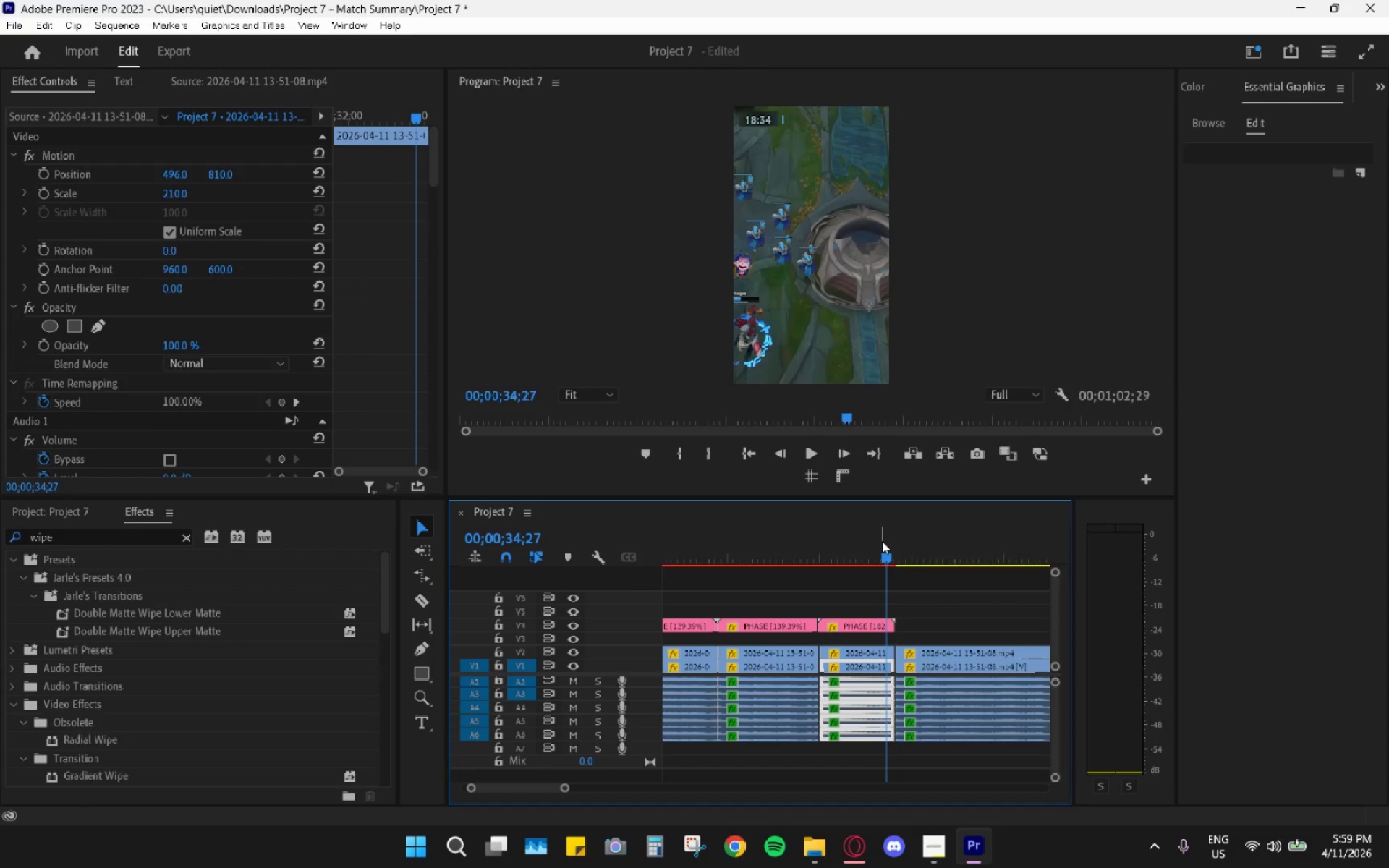 
left_click_drag(start_coordinate=[886, 553], to_coordinate=[898, 559])
 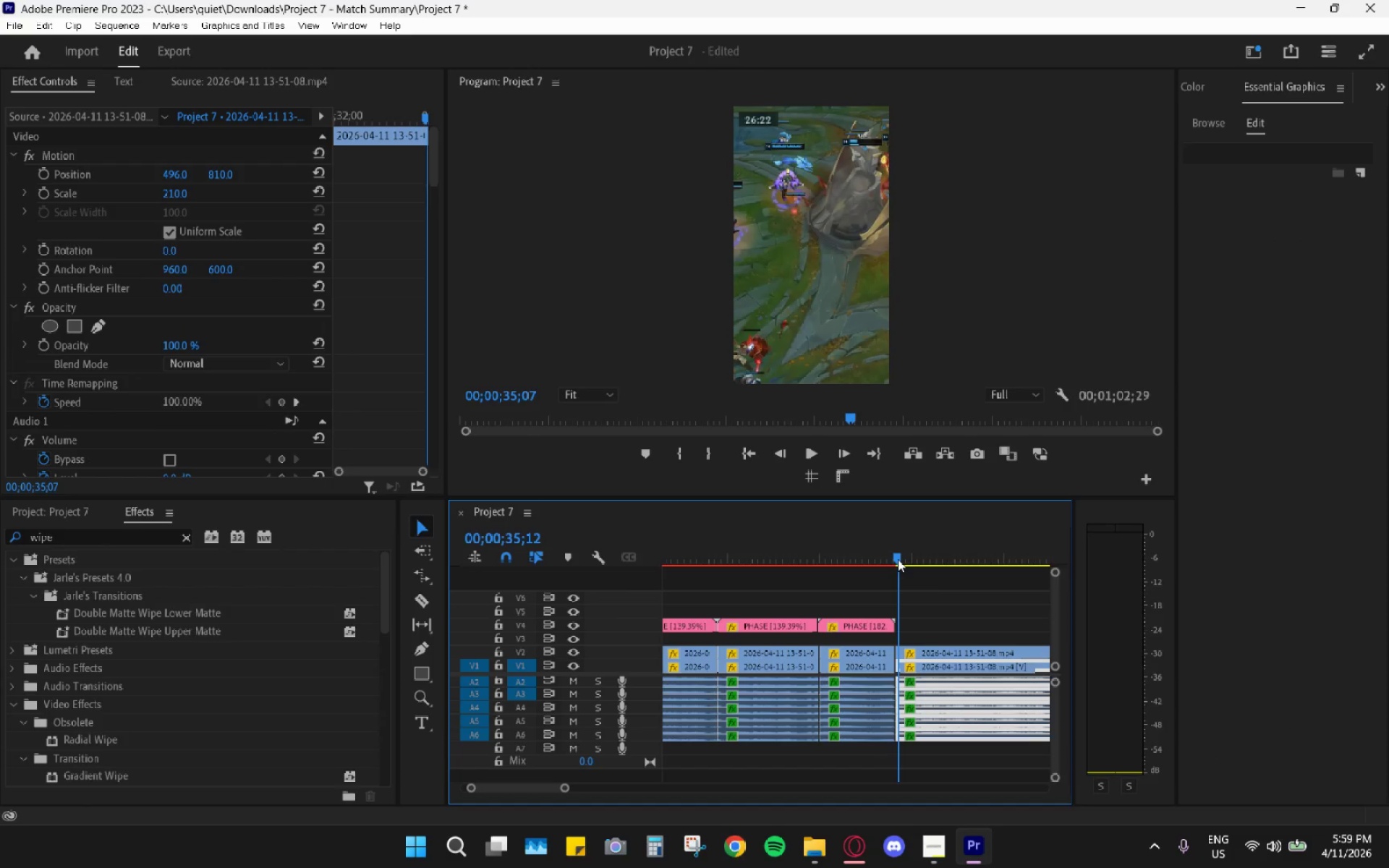 
key(Control+ControlLeft)
 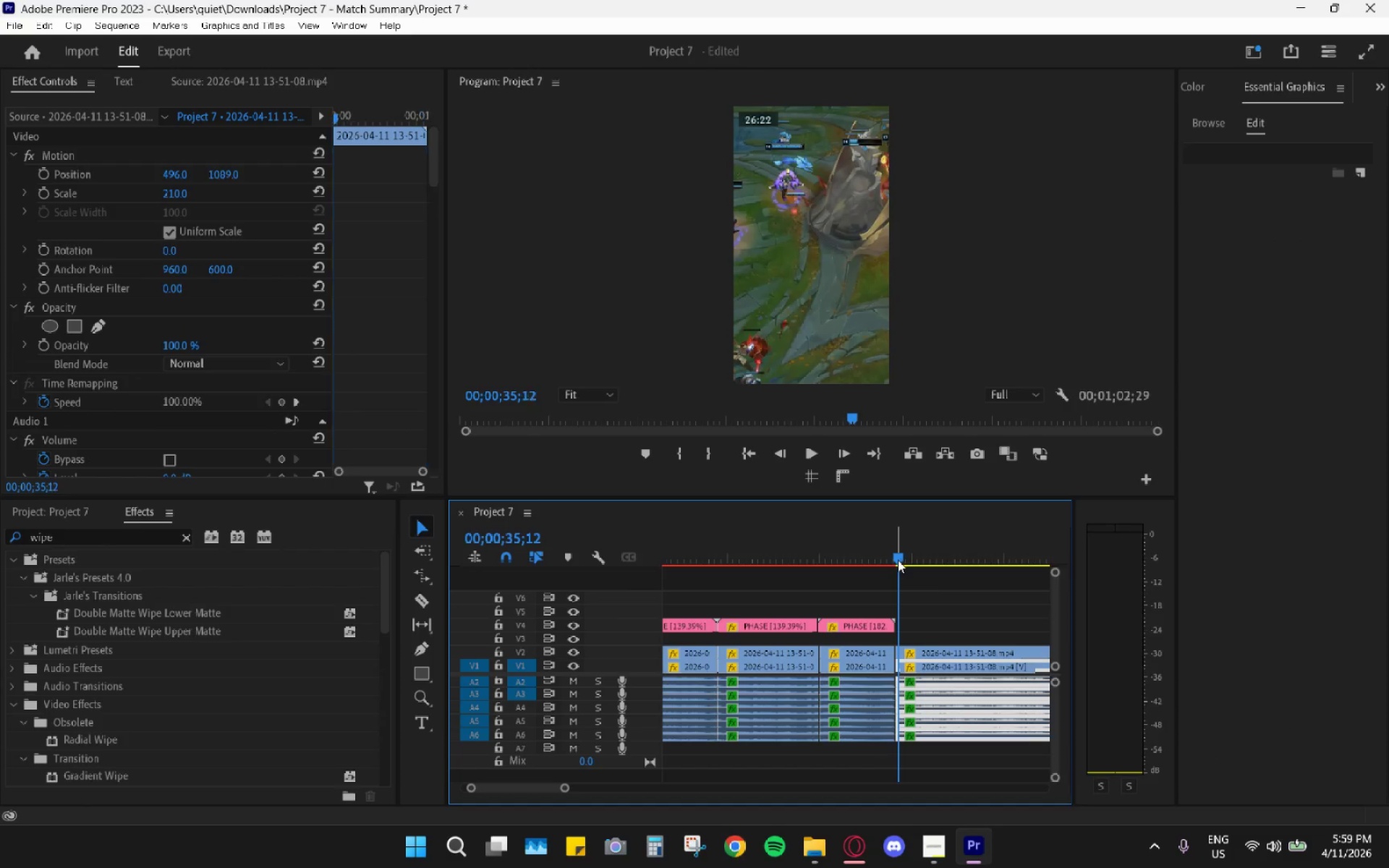 
key(Control+V)
 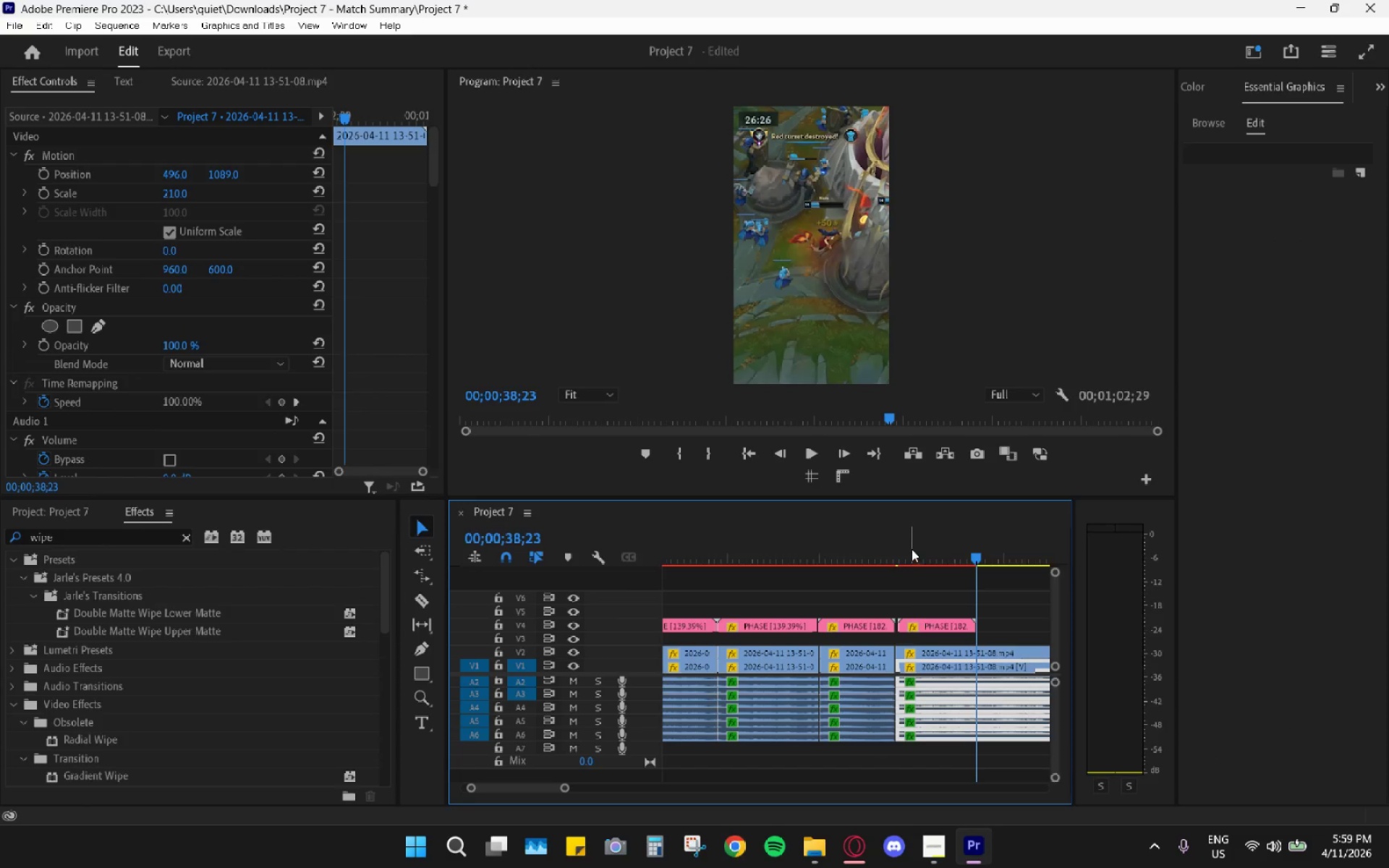 
hold_key(key=AltLeft, duration=0.39)
scroll: coordinate [901, 638], scroll_direction: up, amount: 5.0
 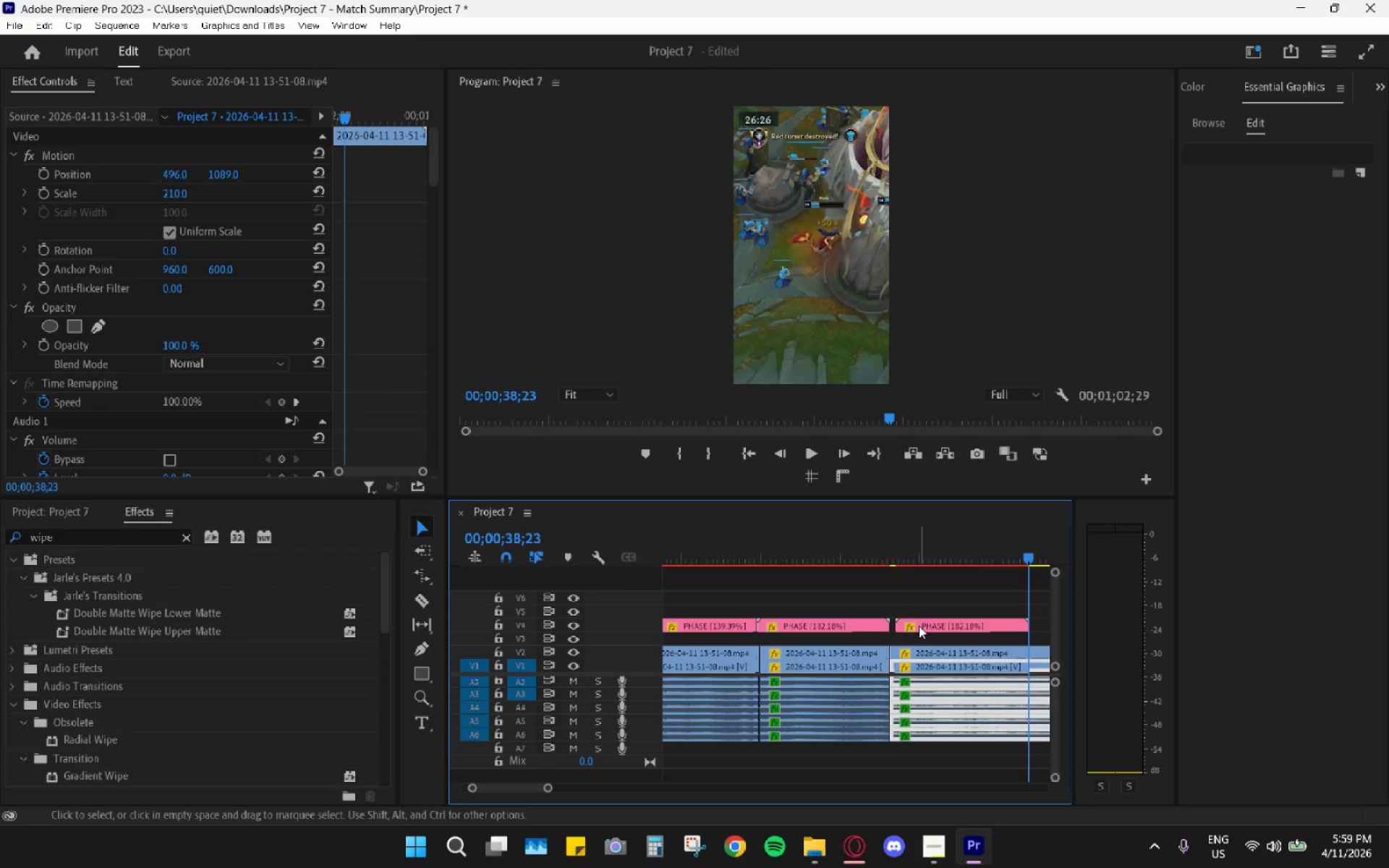 
left_click_drag(start_coordinate=[919, 624], to_coordinate=[909, 621])
 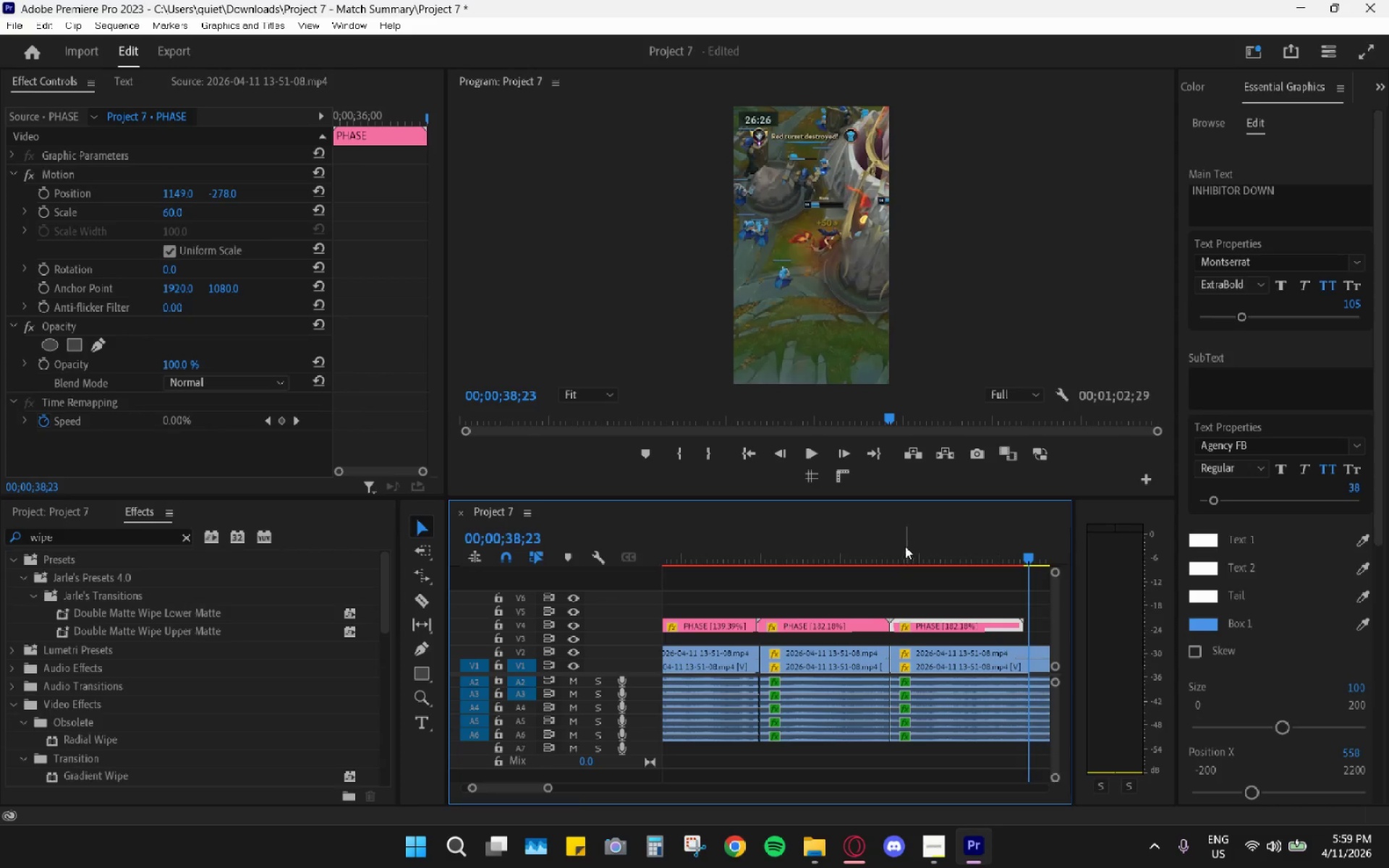 
left_click([899, 538])
 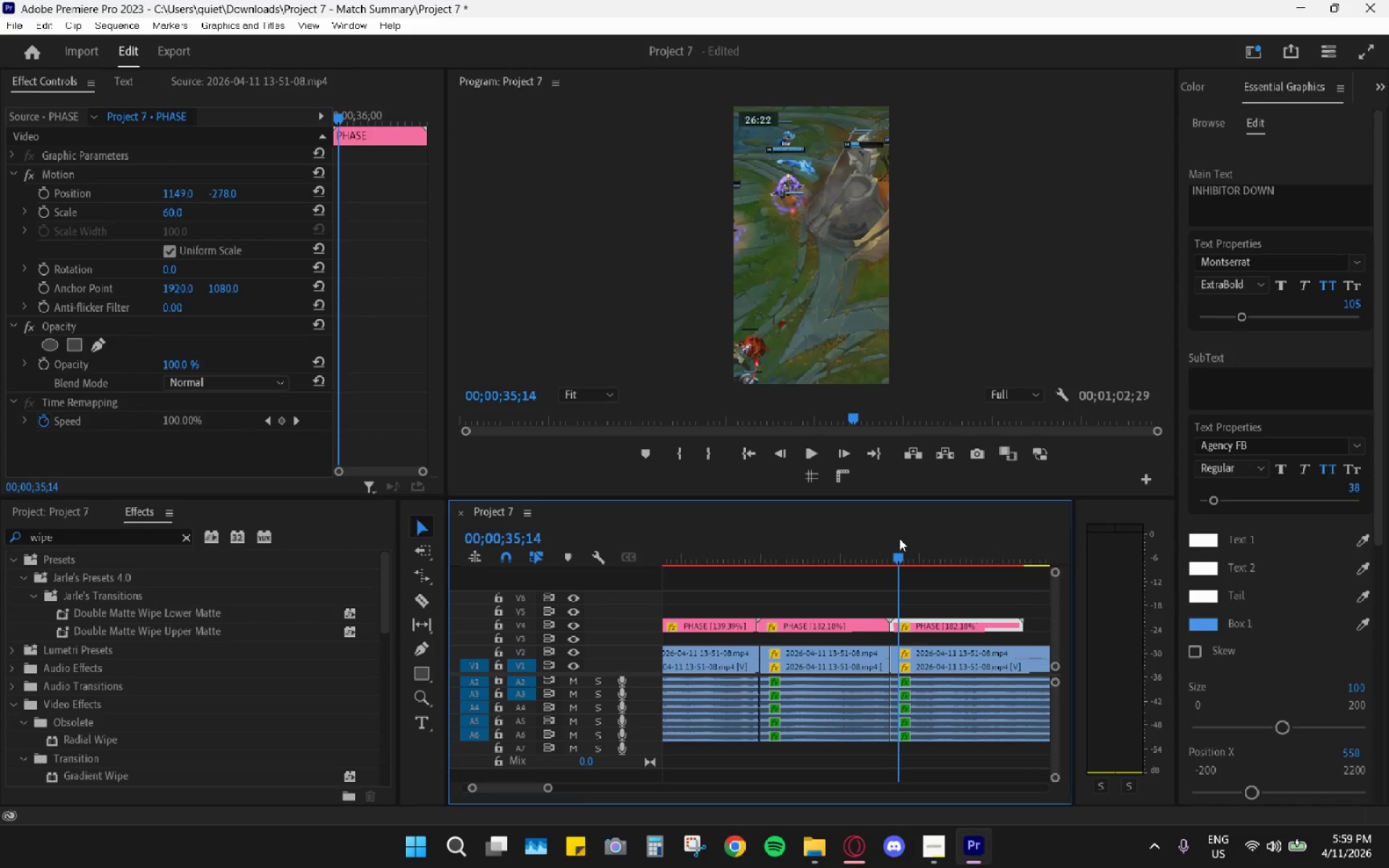 
key(Space)
 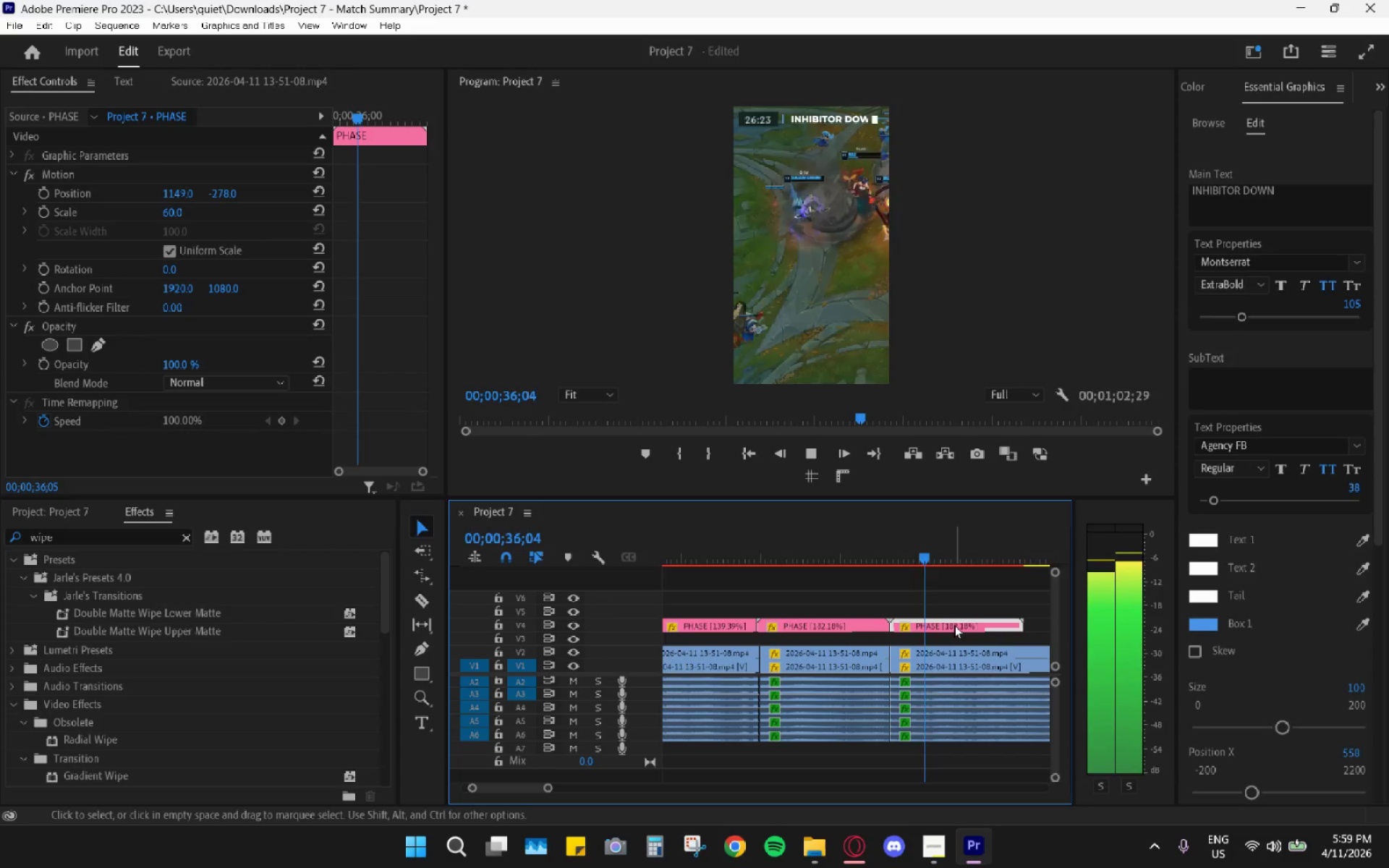 
key(Space)
 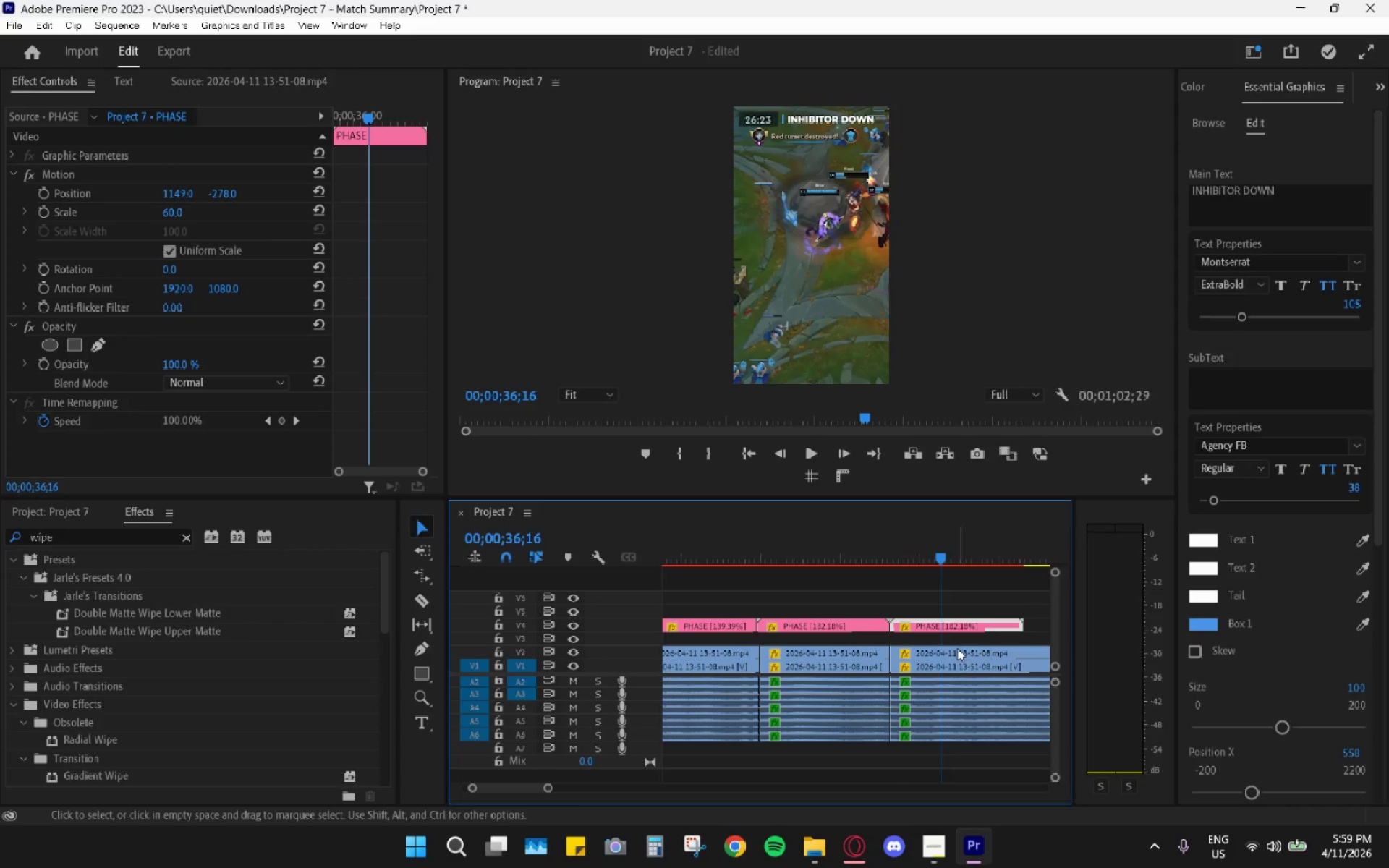 
left_click([950, 668])
 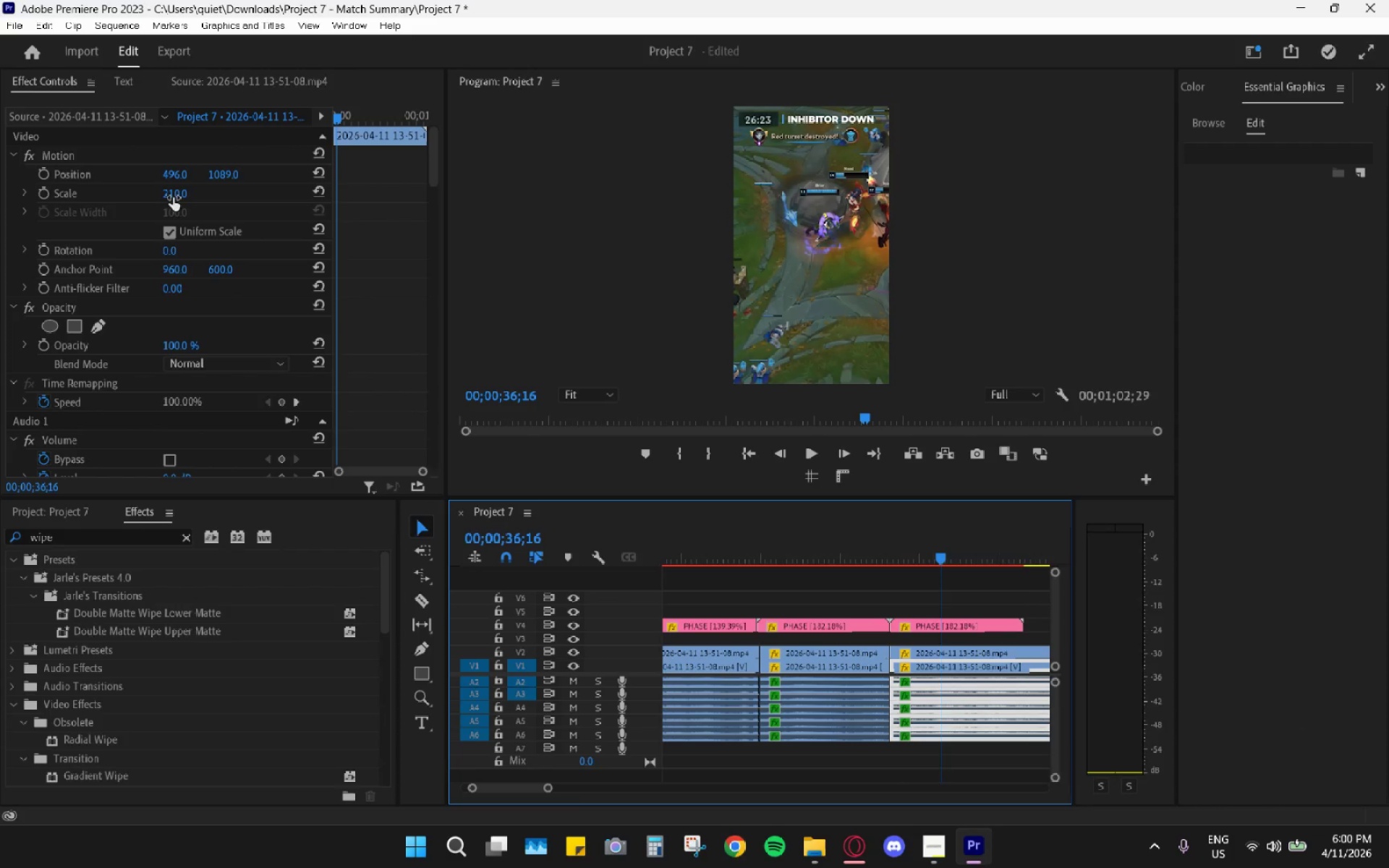 
key(Numpad2)
 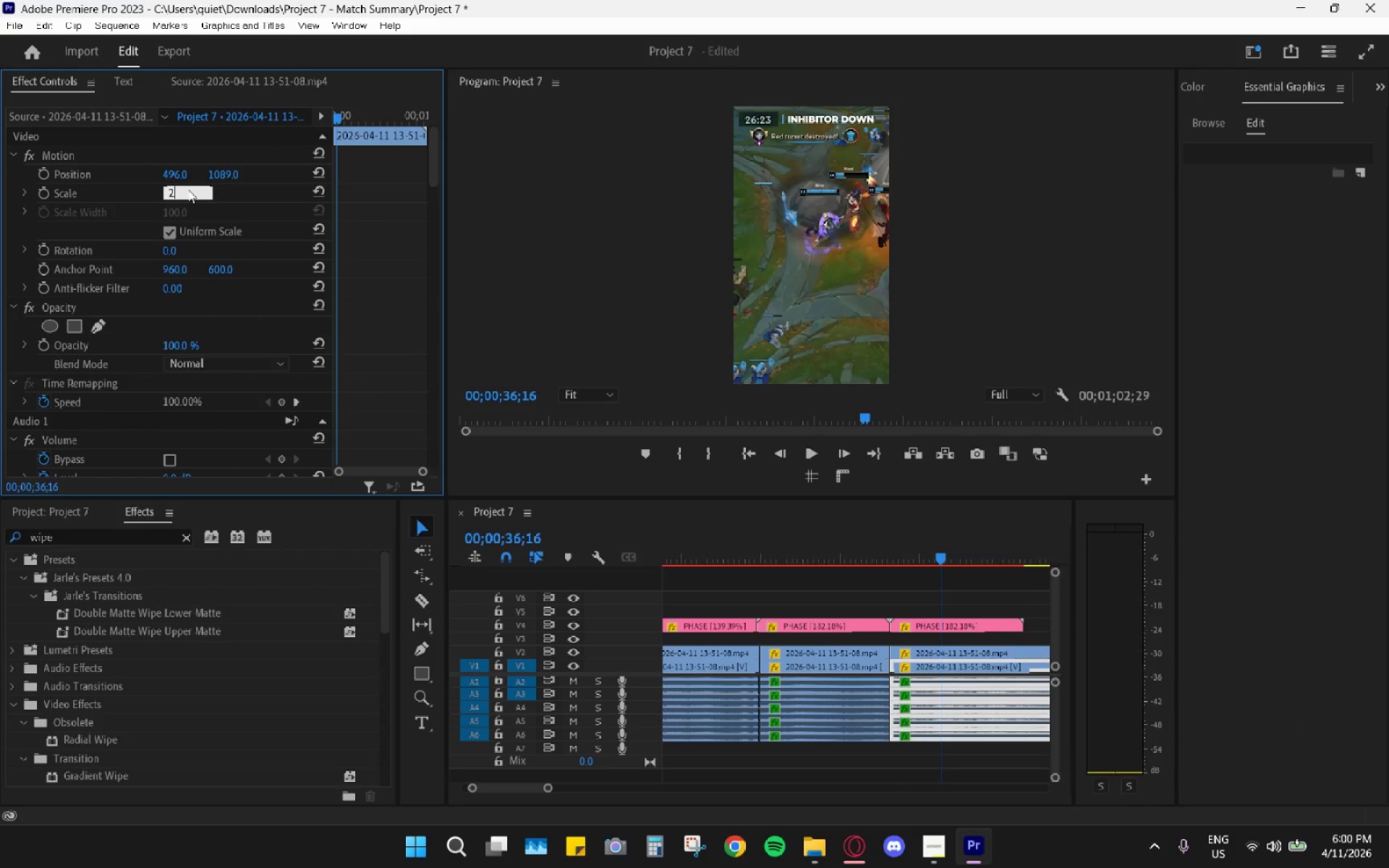 
key(Numpad0)
 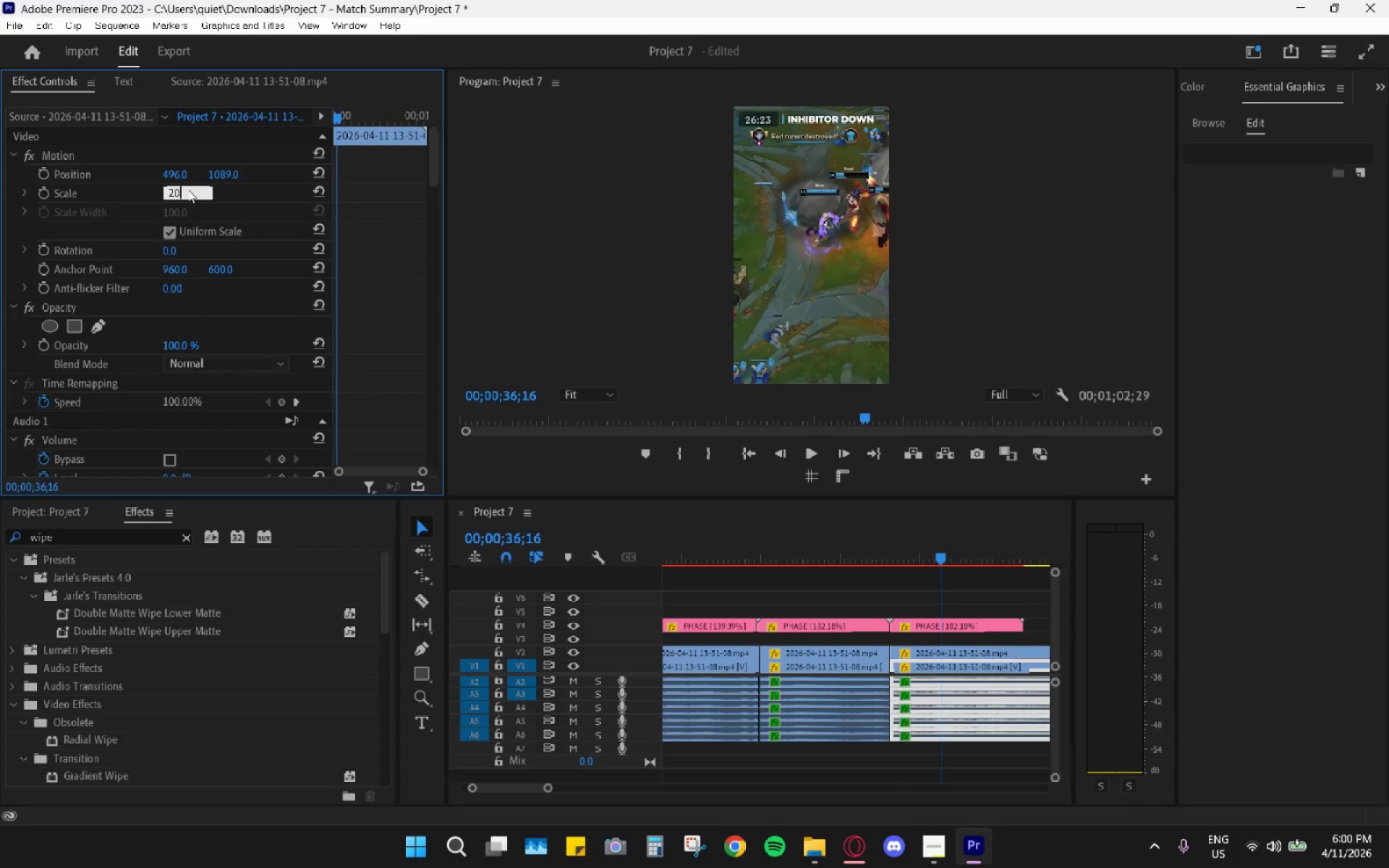 
key(Numpad0)
 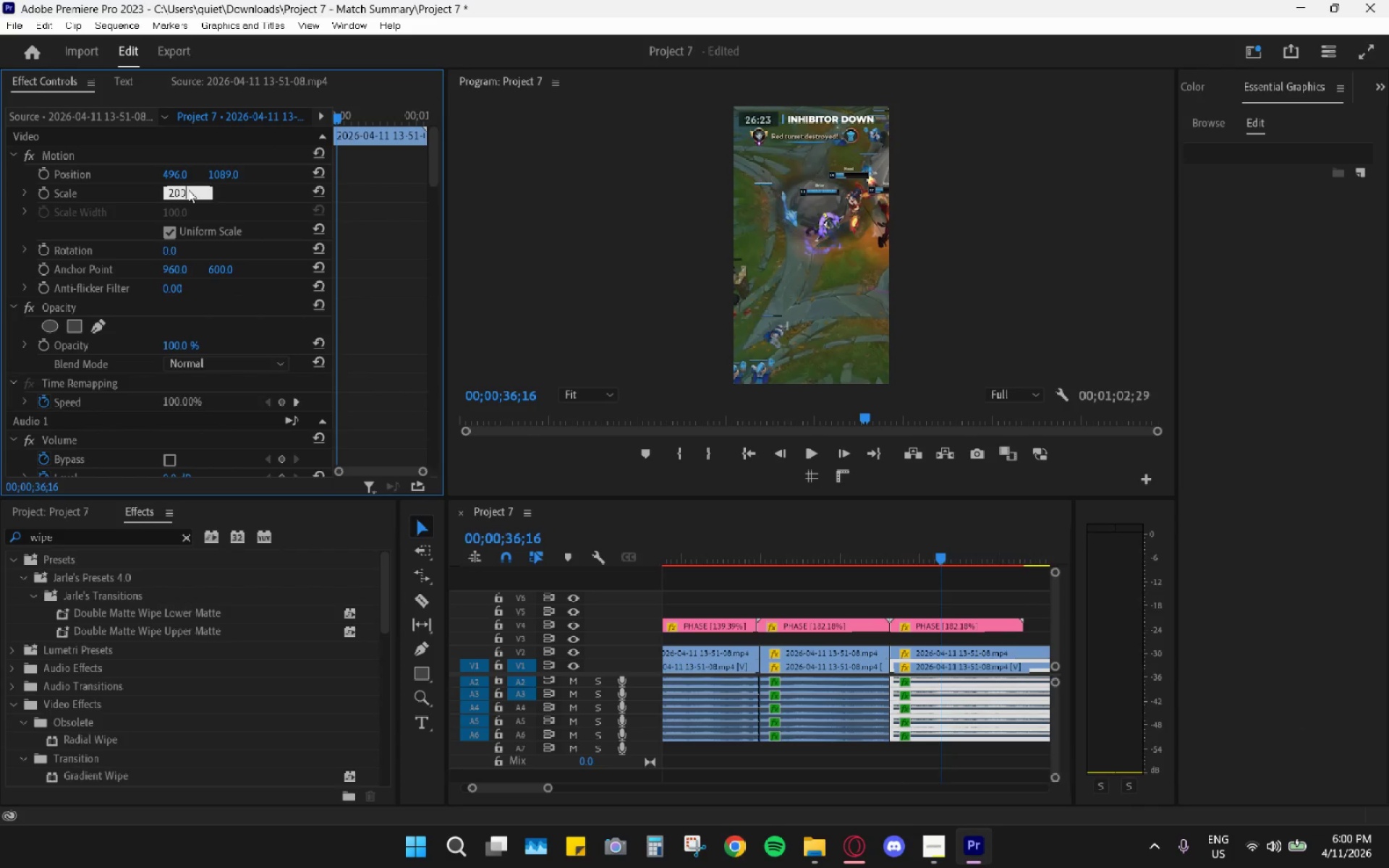 
key(Enter)
 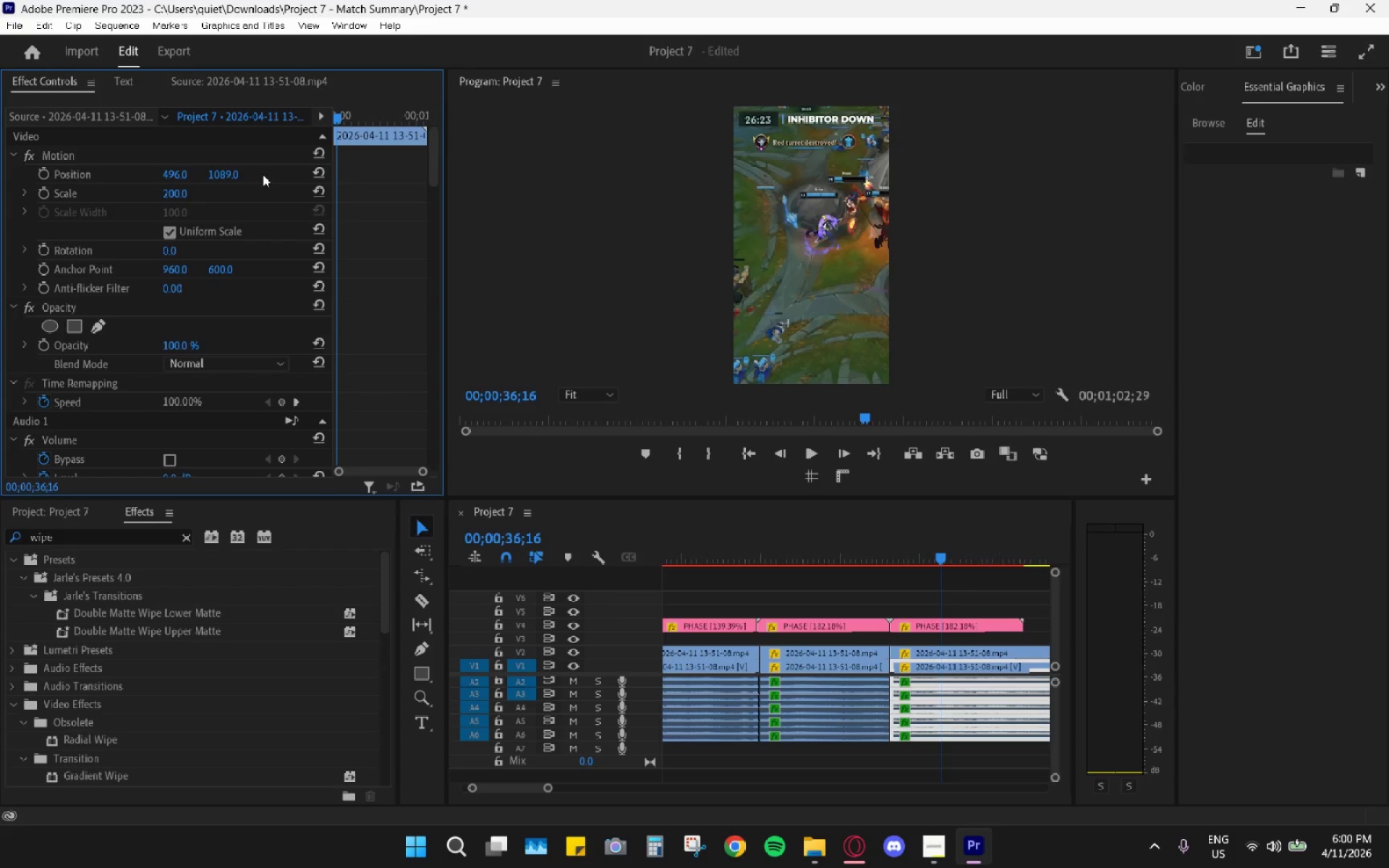 
left_click_drag(start_coordinate=[225, 172], to_coordinate=[147, 220])
 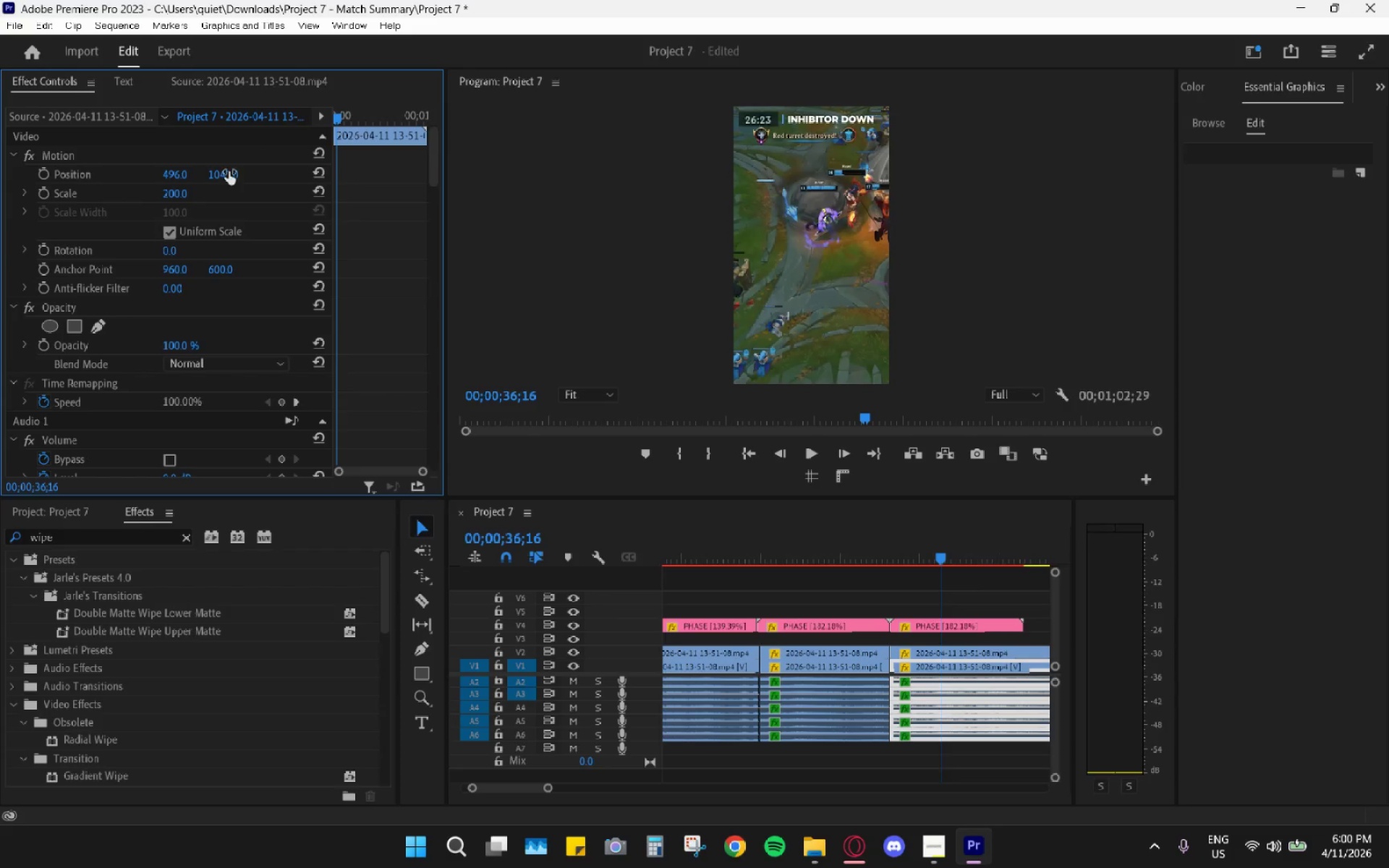 
key(Space)
 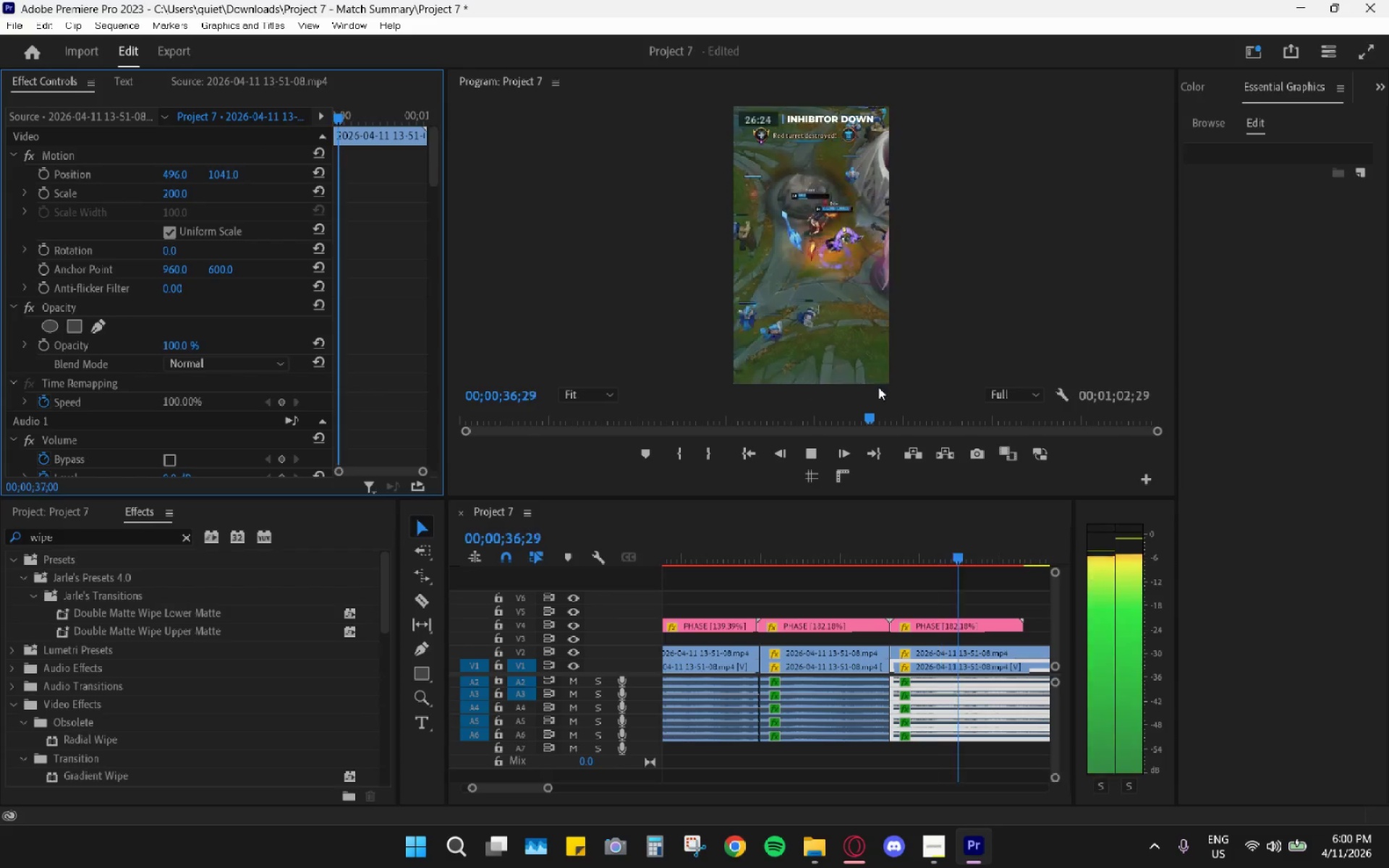 
key(Space)
 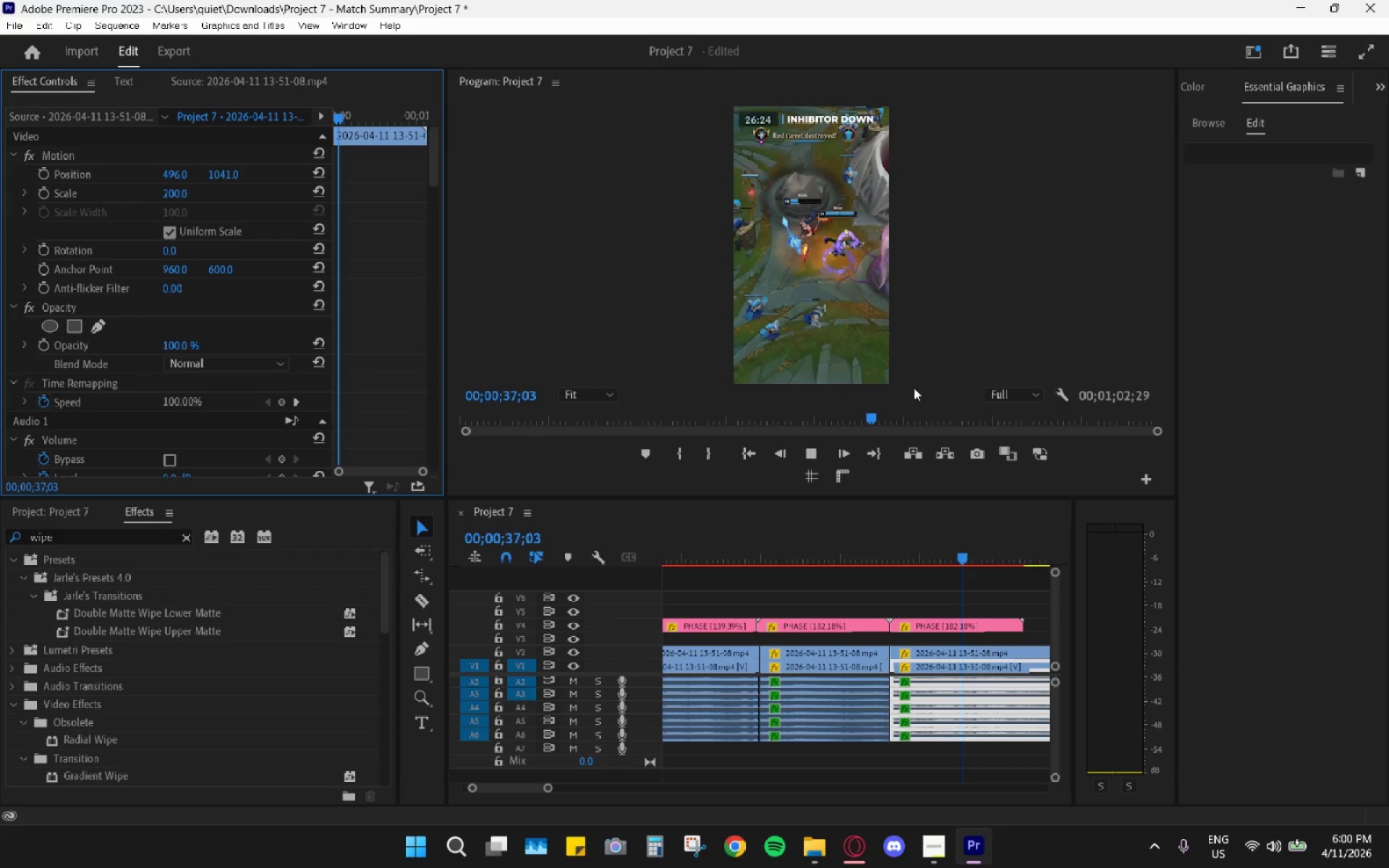 
key(Space)
 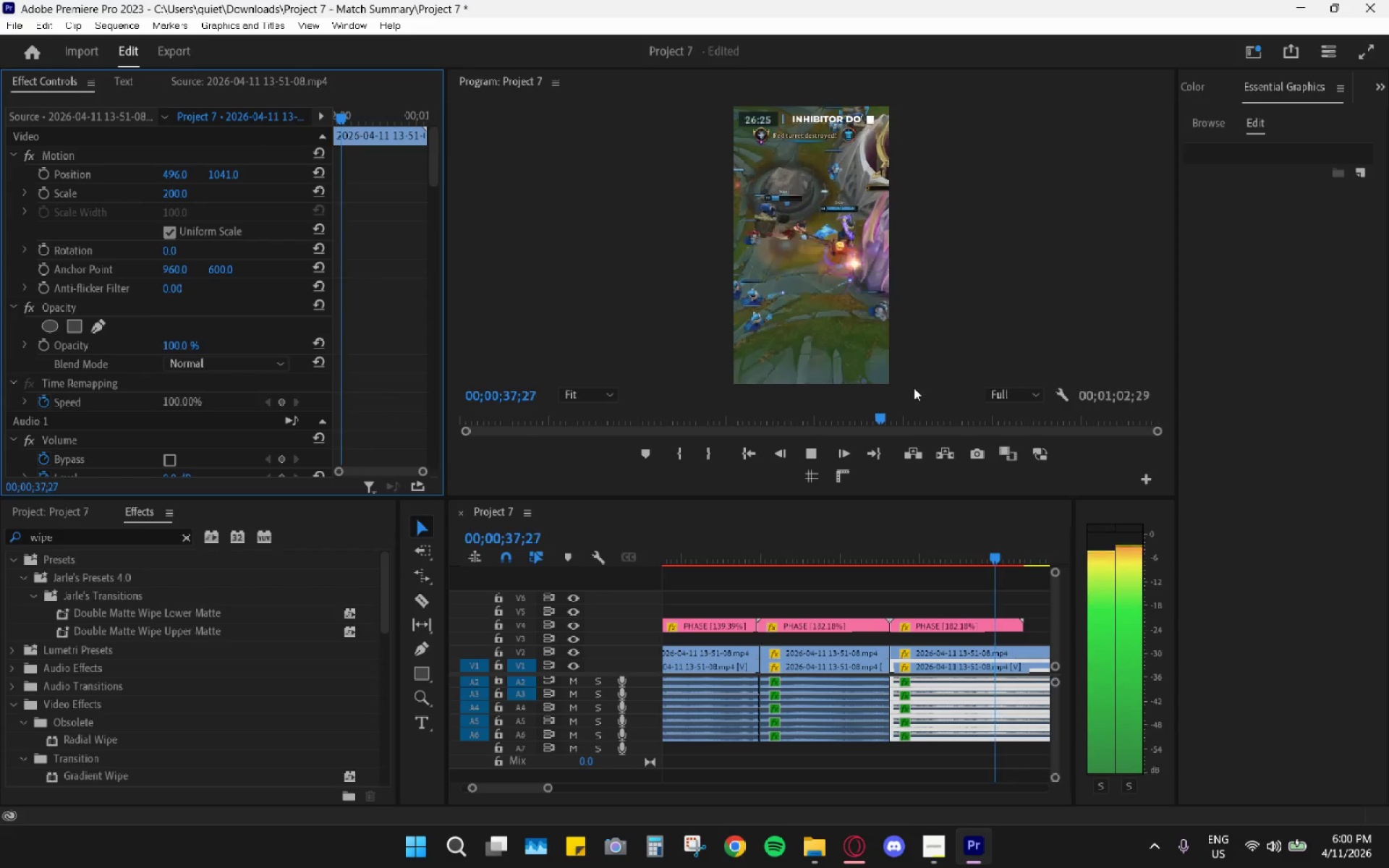 
key(Space)
 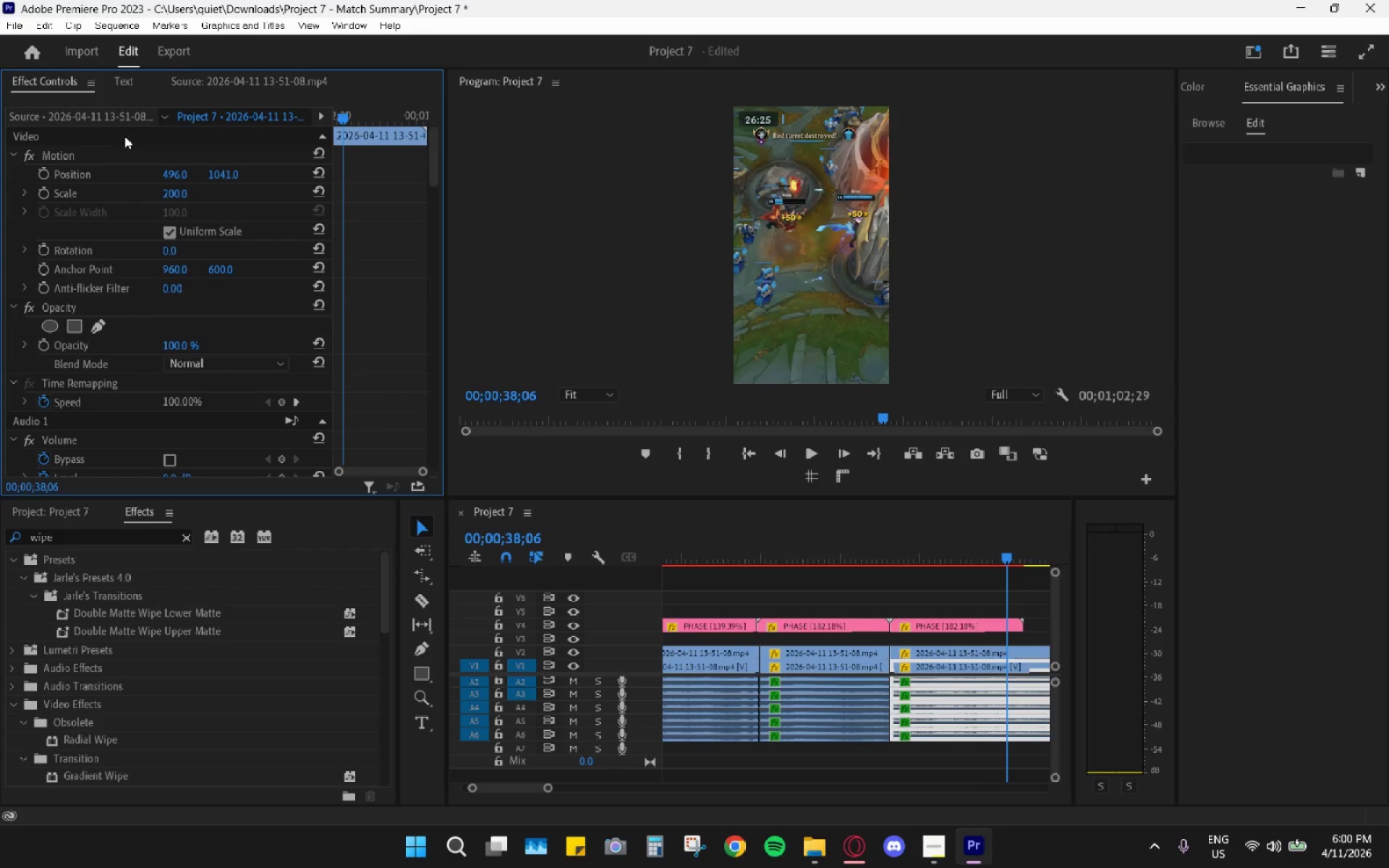 
left_click_drag(start_coordinate=[169, 174], to_coordinate=[57, 180])
 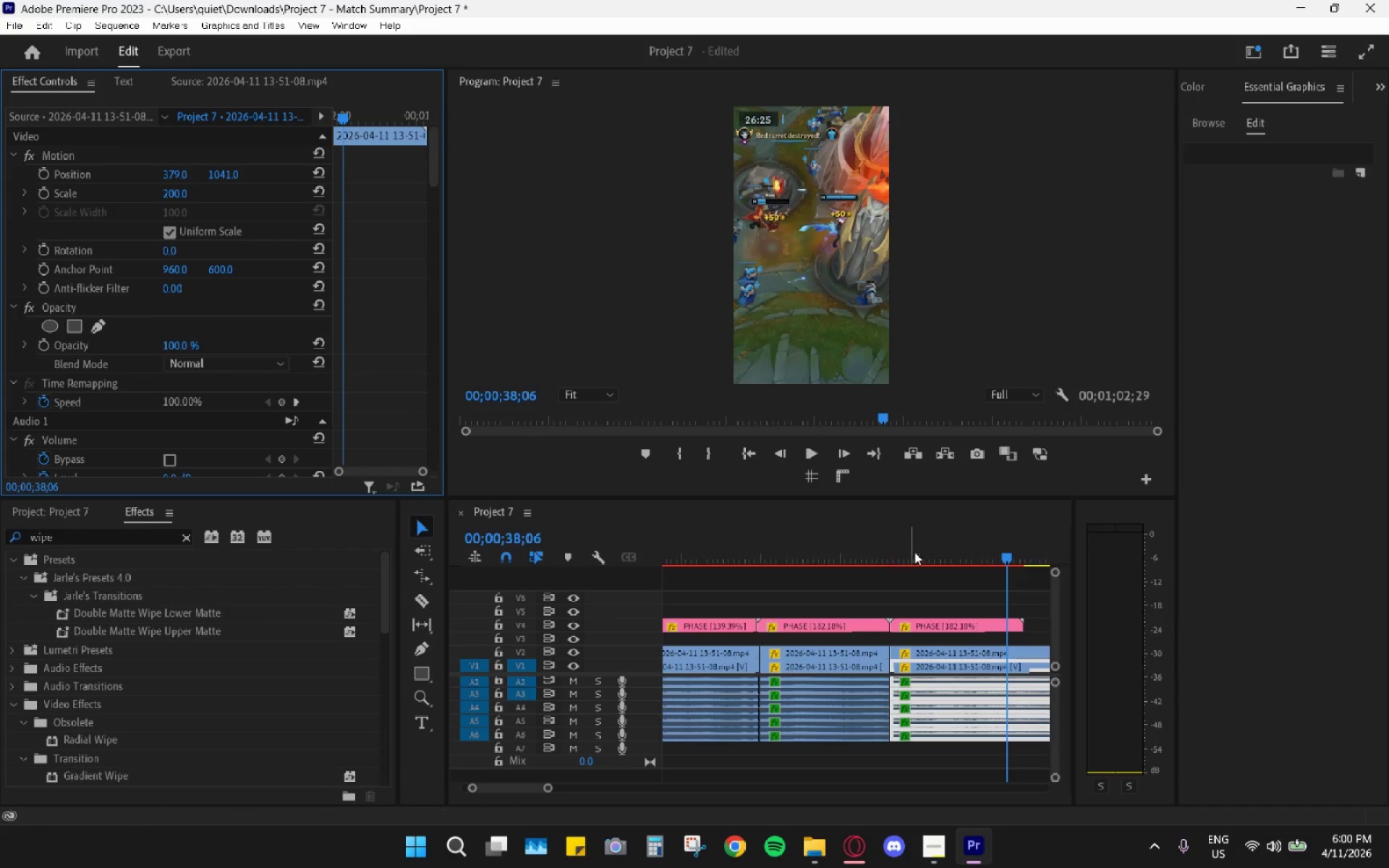 
left_click_drag(start_coordinate=[923, 549], to_coordinate=[892, 545])
 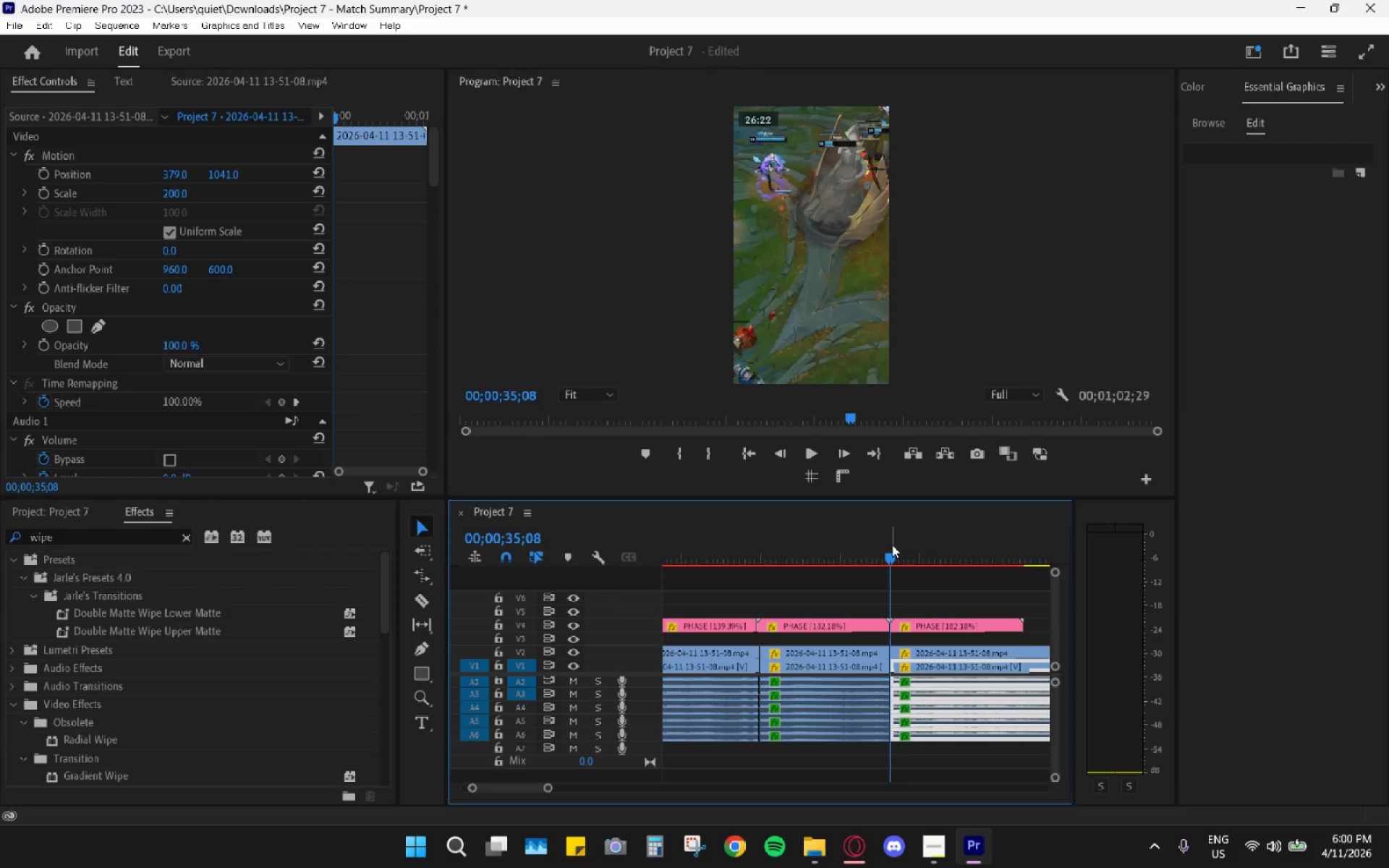 
key(Space)
 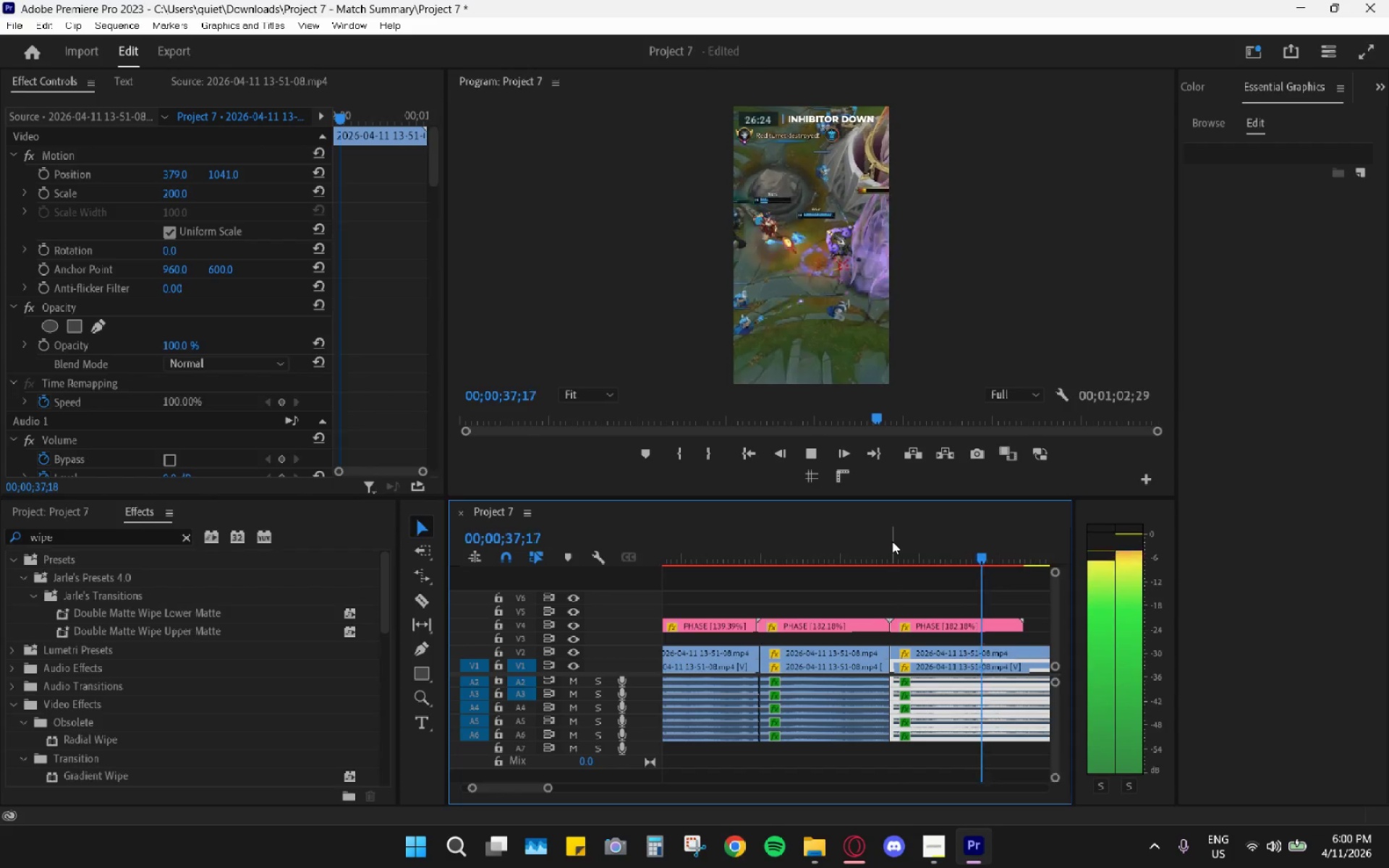 
key(Space)
 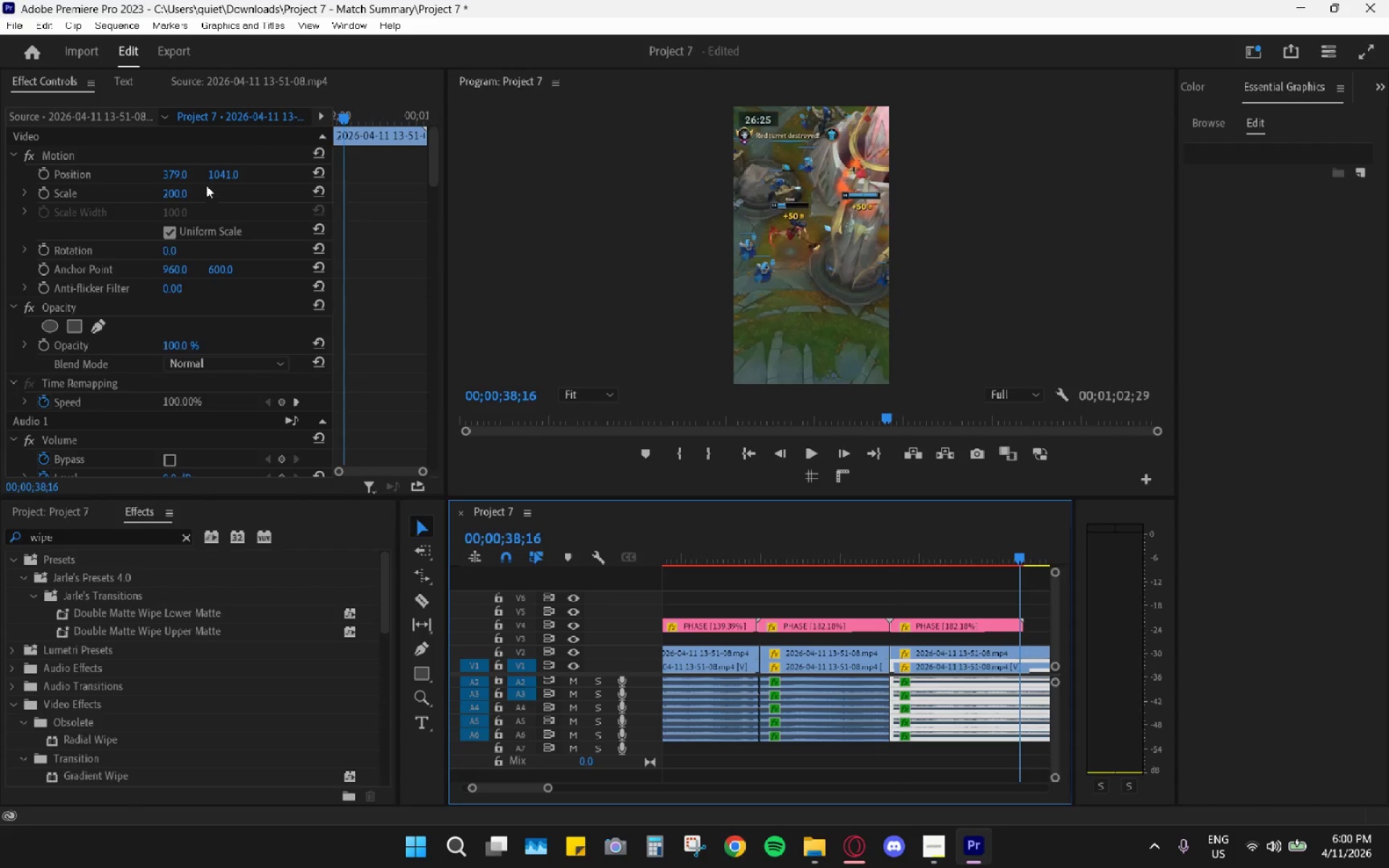 
left_click_drag(start_coordinate=[177, 173], to_coordinate=[62, 182])
 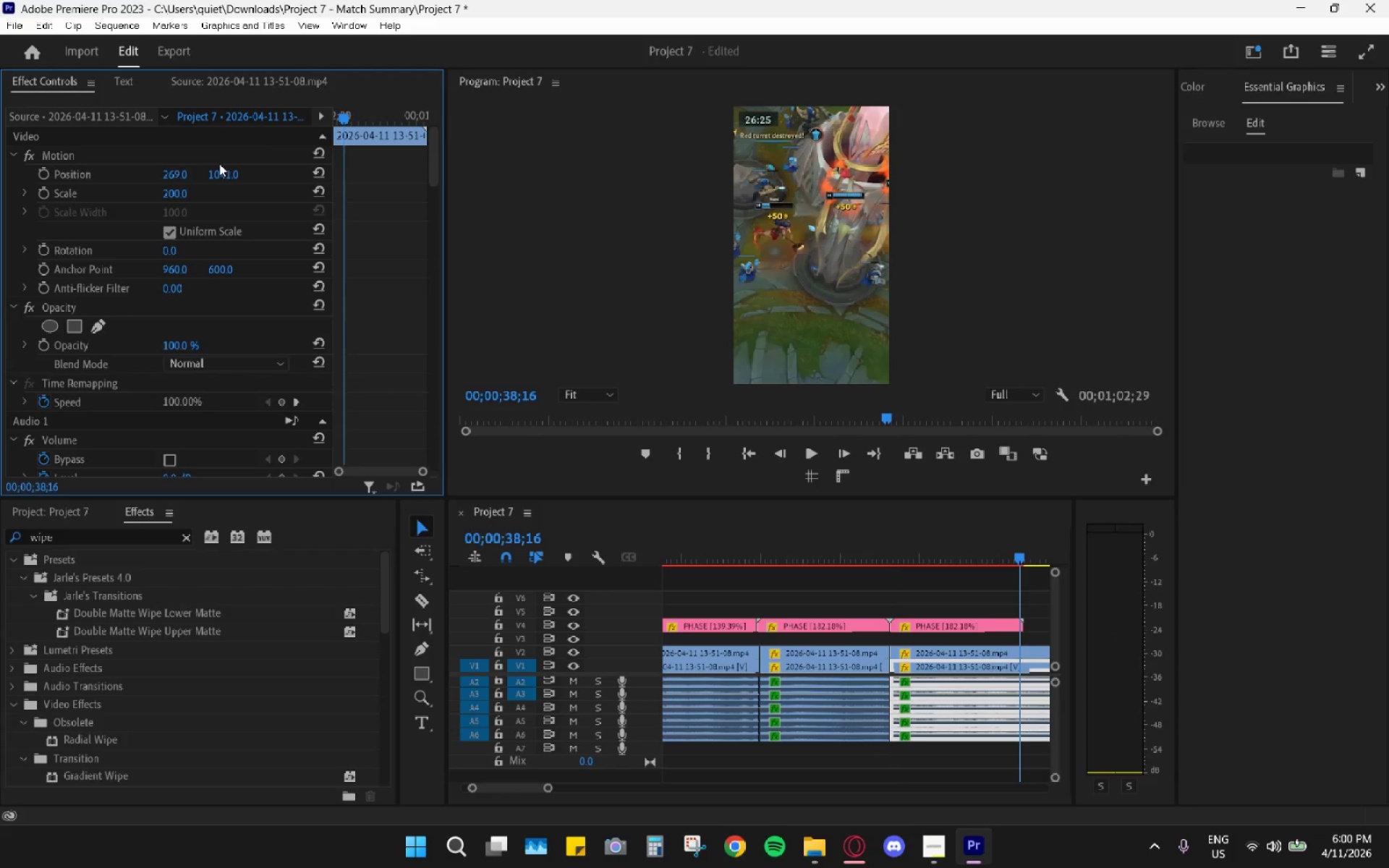 
left_click_drag(start_coordinate=[228, 172], to_coordinate=[271, 210])
 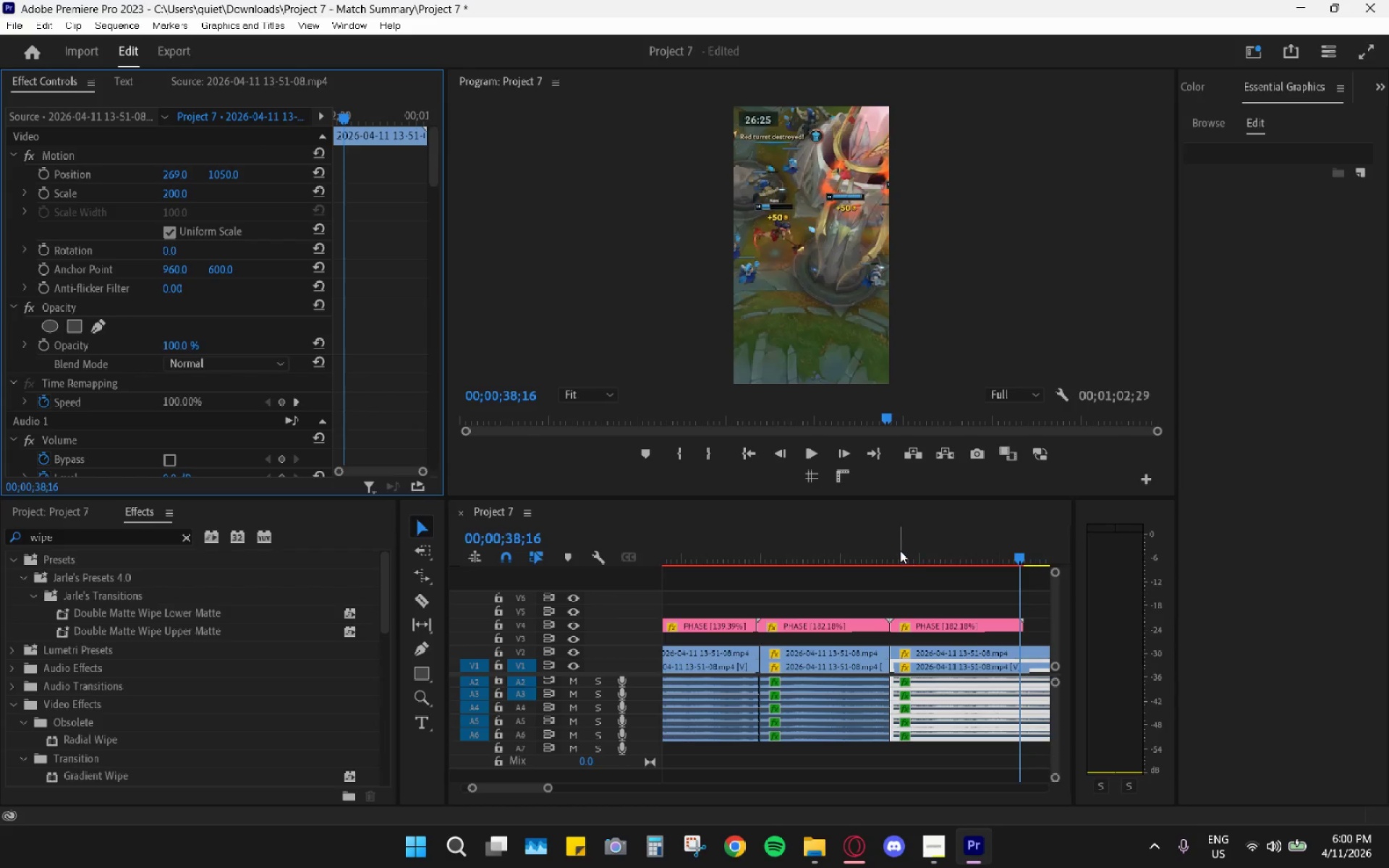 
left_click_drag(start_coordinate=[900, 550], to_coordinate=[891, 547])
 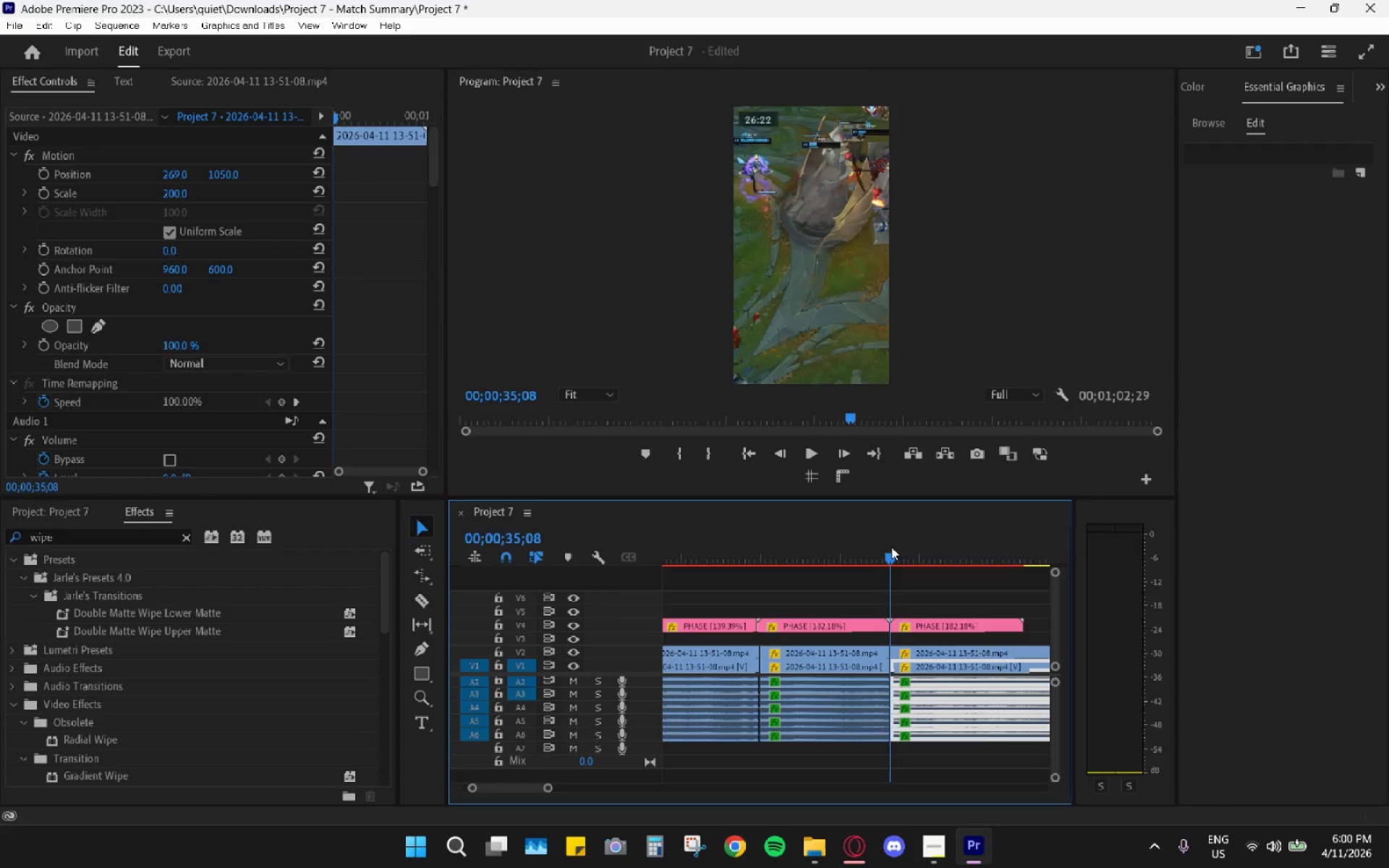 
key(Space)
 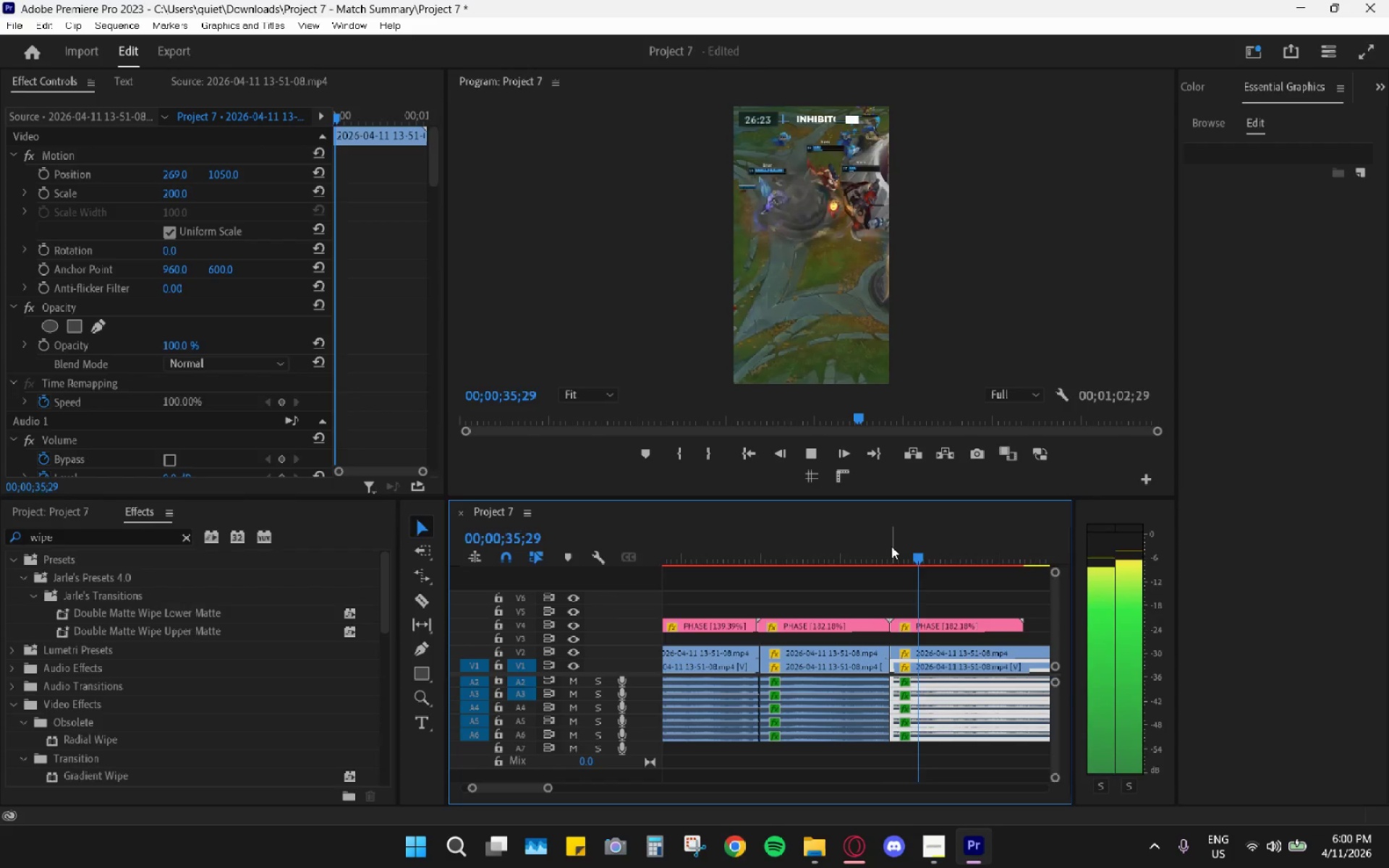 
key(Space)
 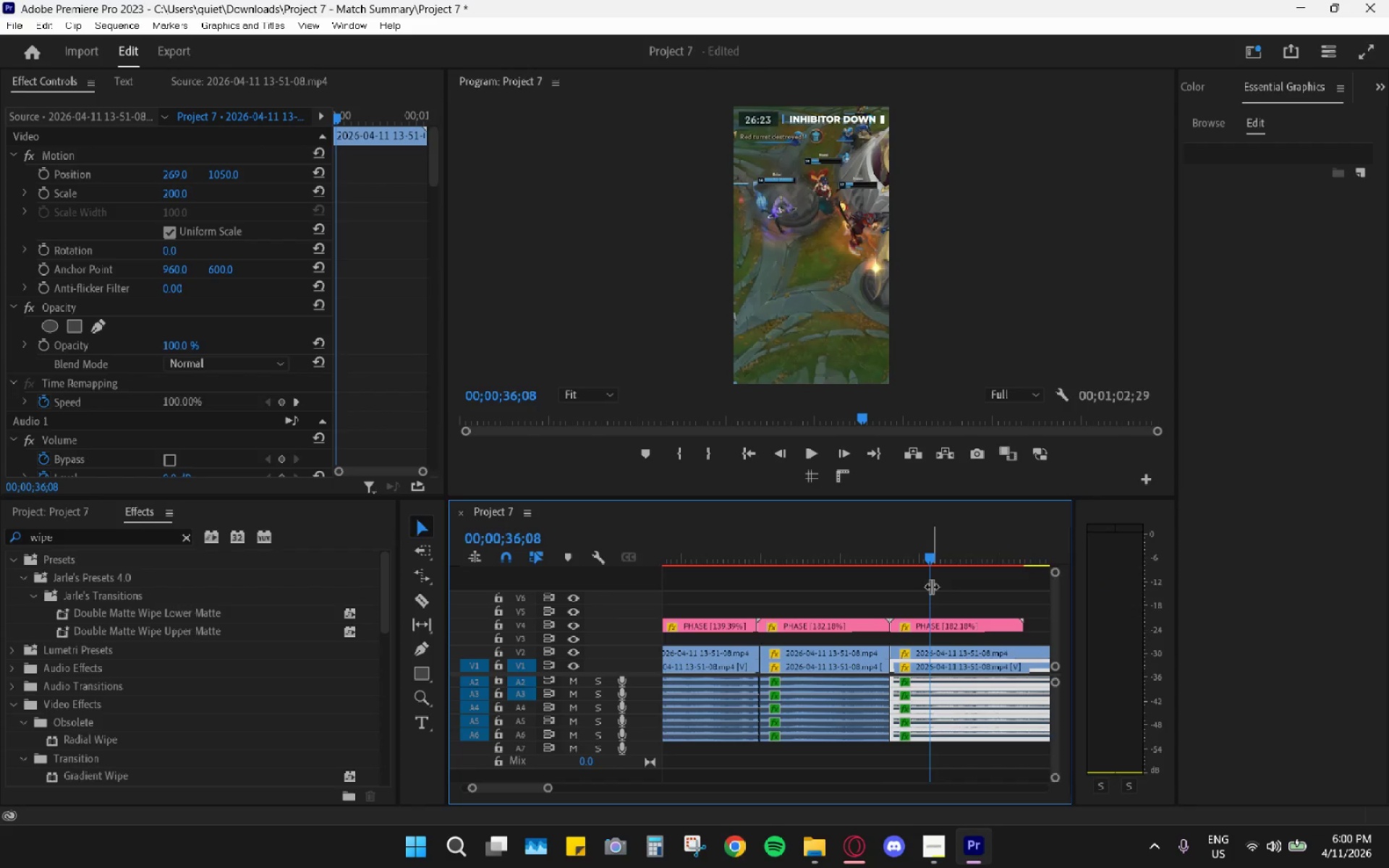 
key(Space)
 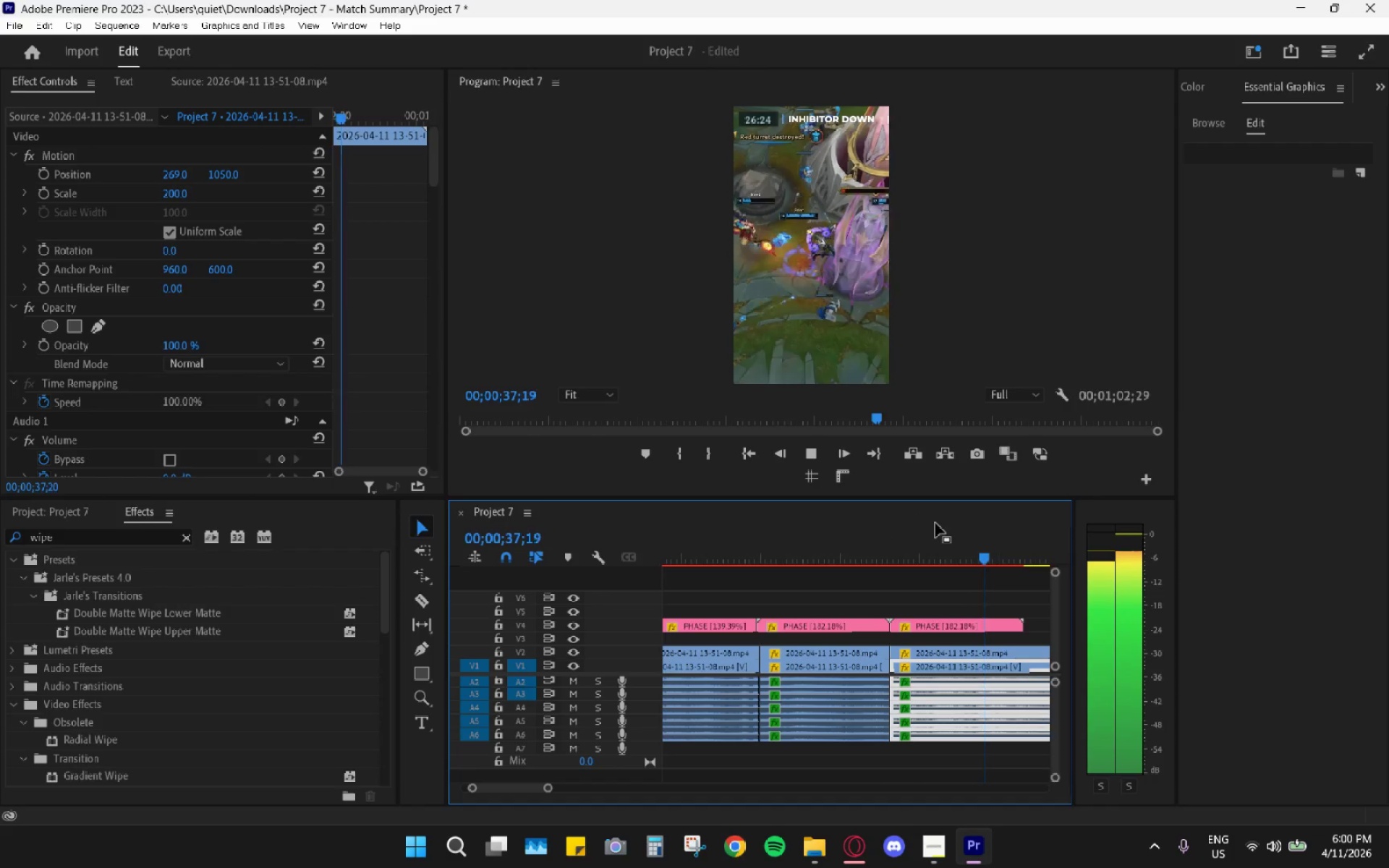 
key(Space)
 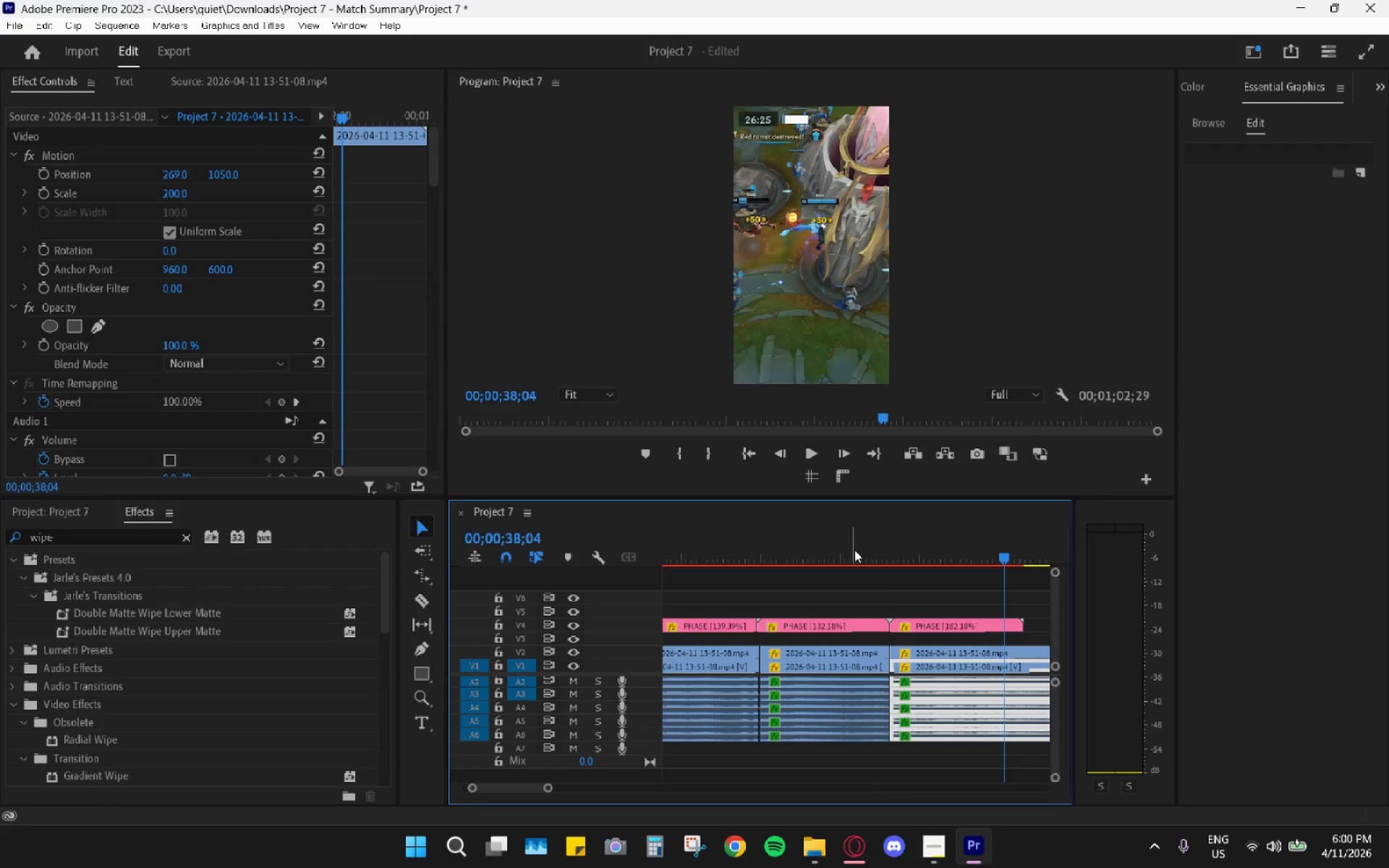 
left_click([938, 621])
 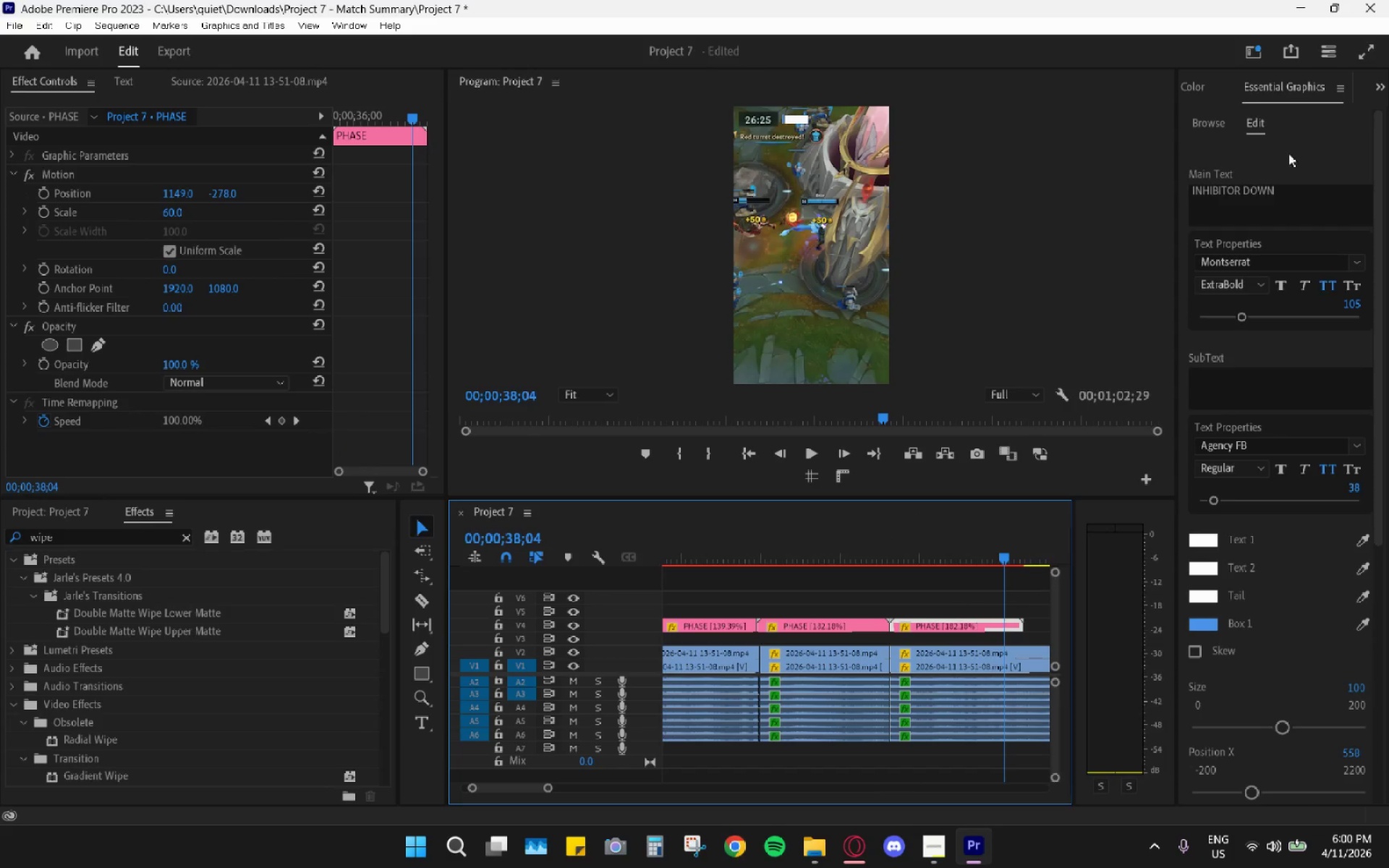 
left_click_drag(start_coordinate=[1273, 196], to_coordinate=[1273, 201])
 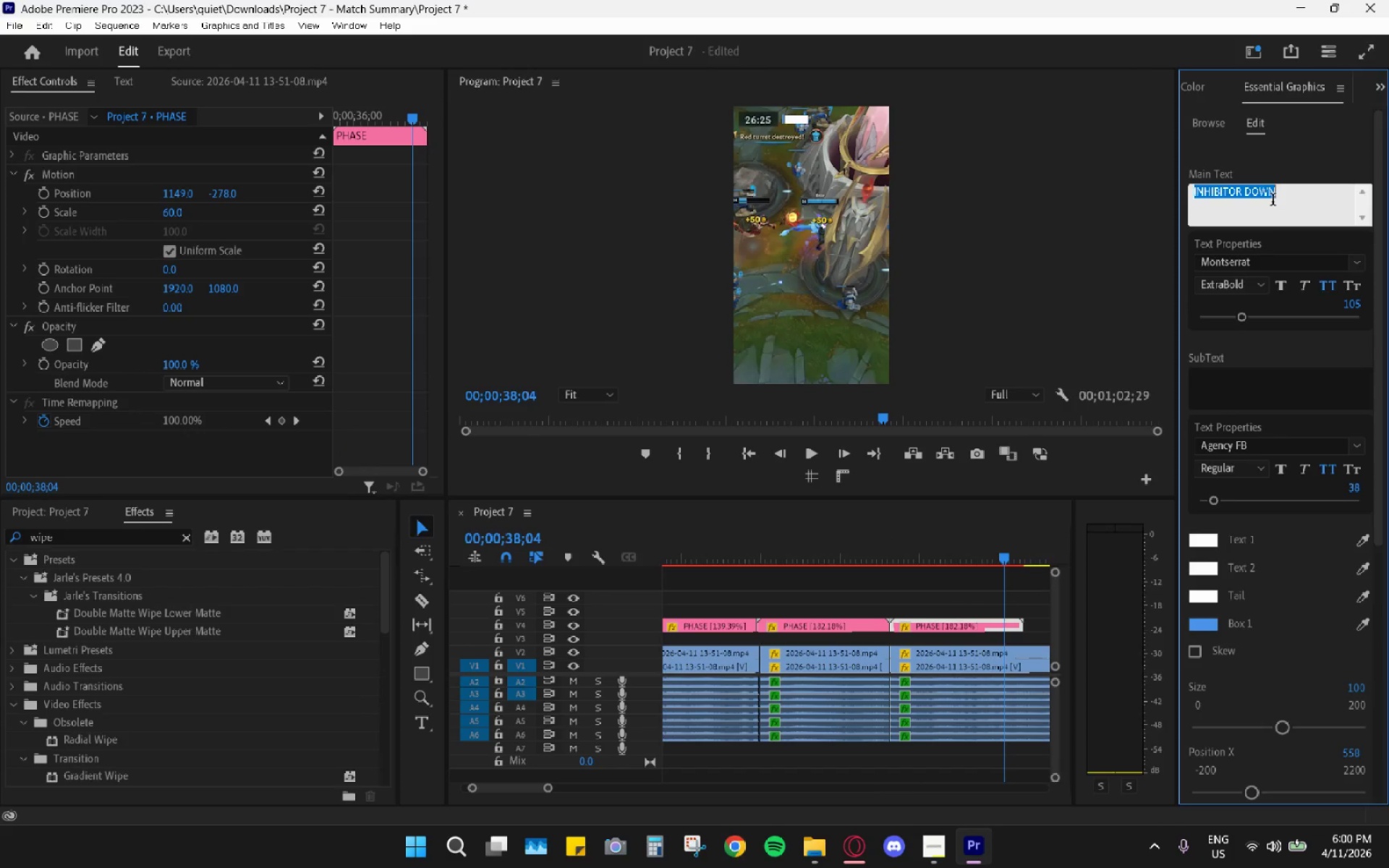 
double_click([1273, 201])
 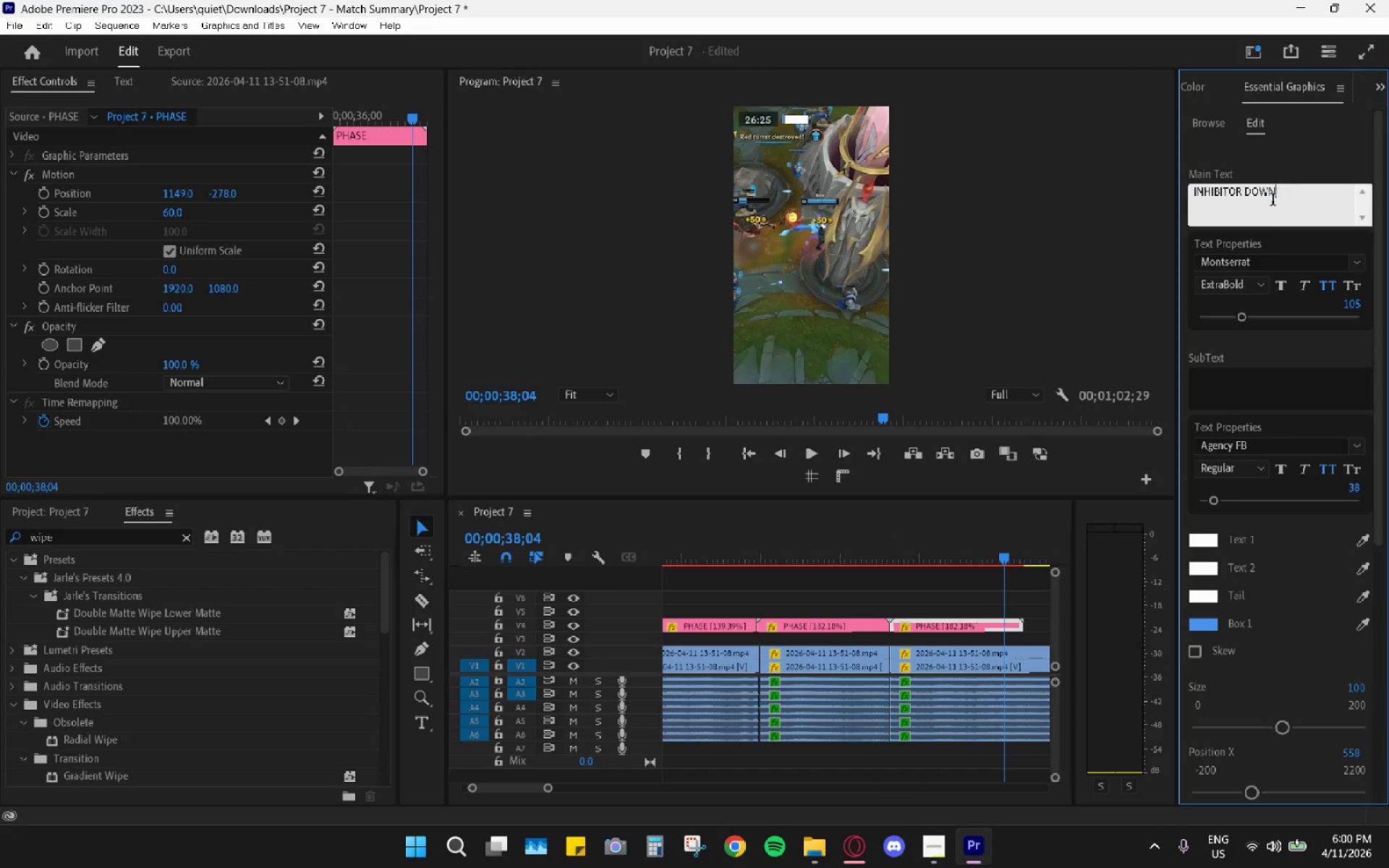 
triple_click([1273, 201])
 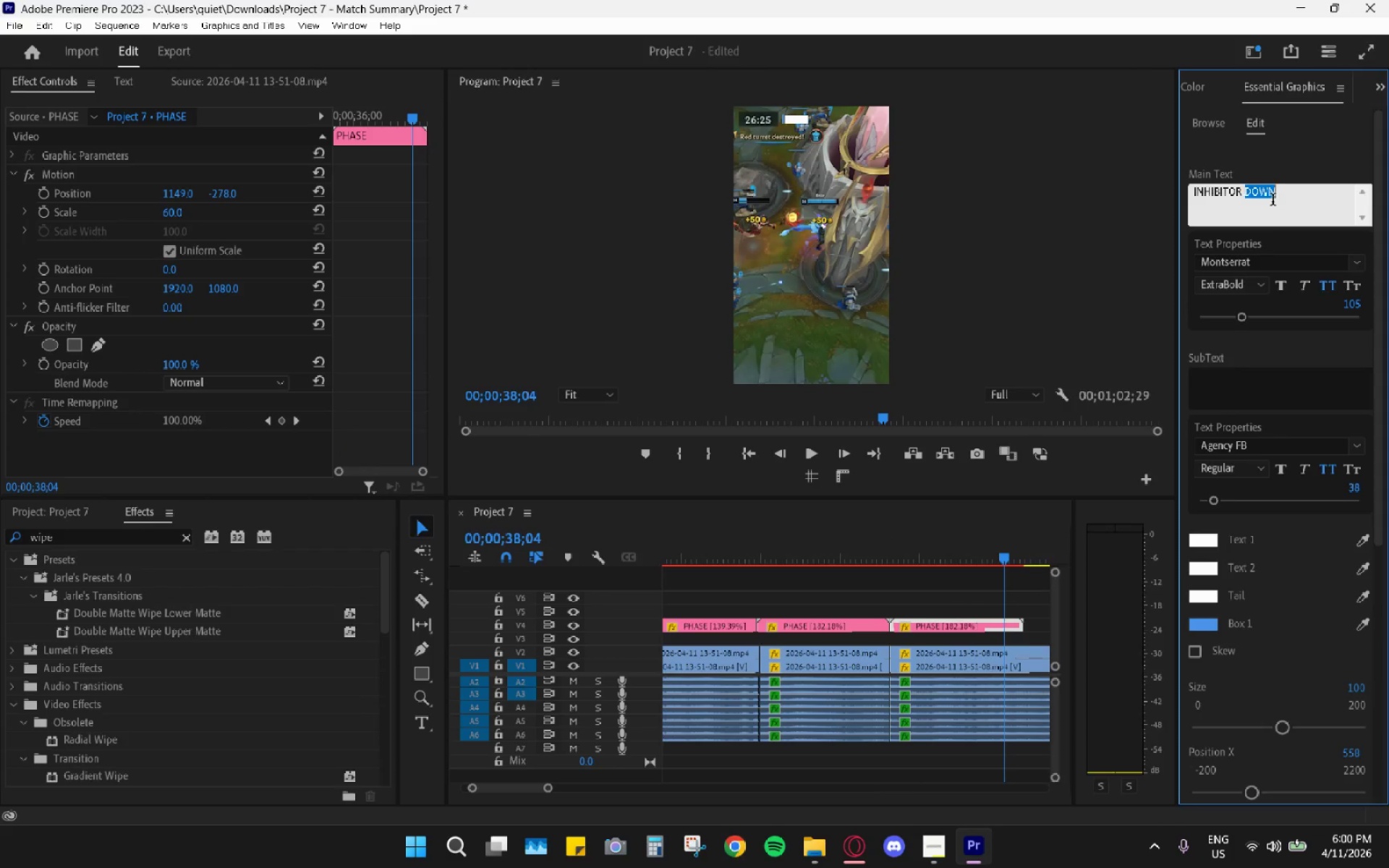 
triple_click([1273, 201])
 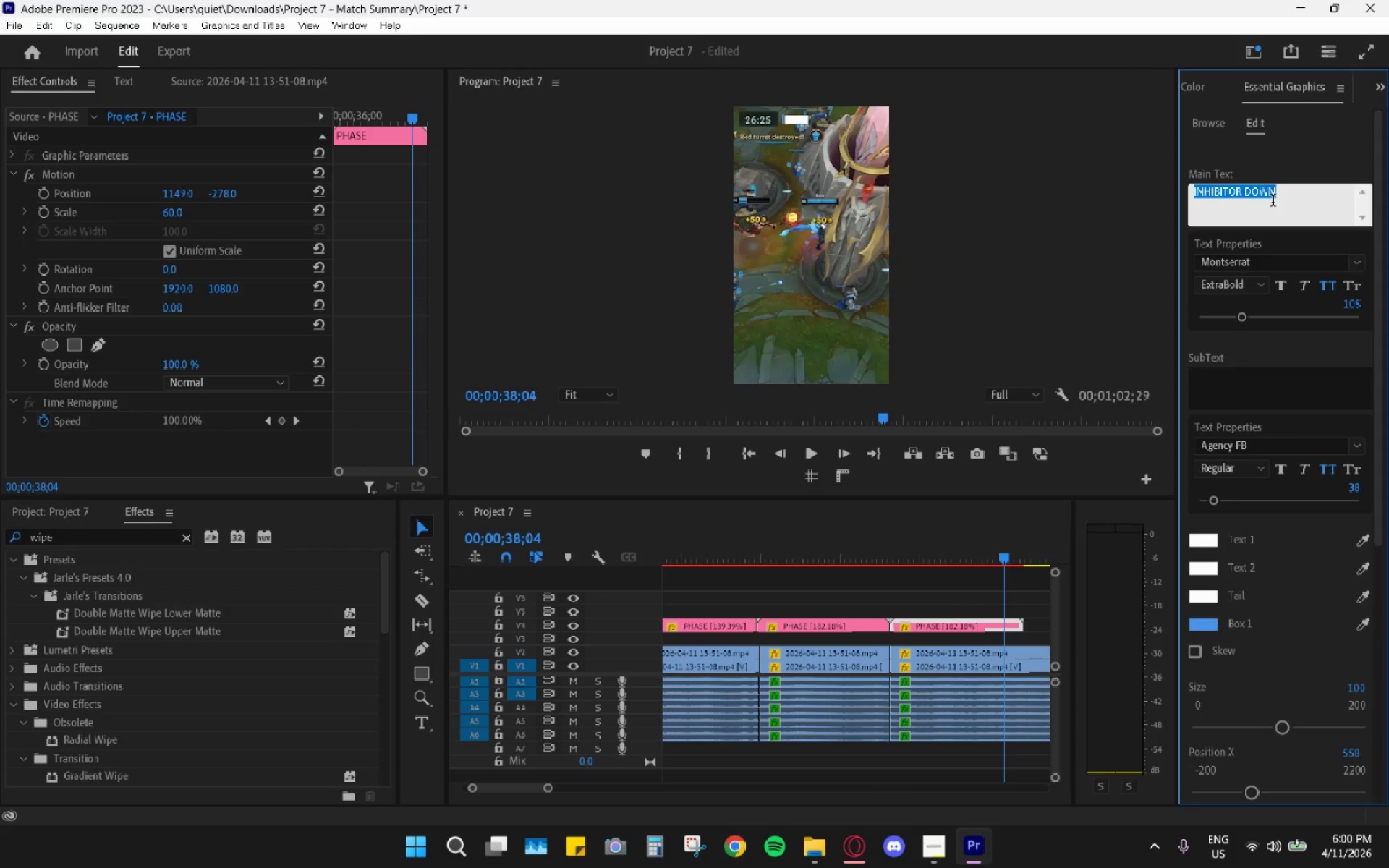 
type(NEXUS TURRETS FALL)
 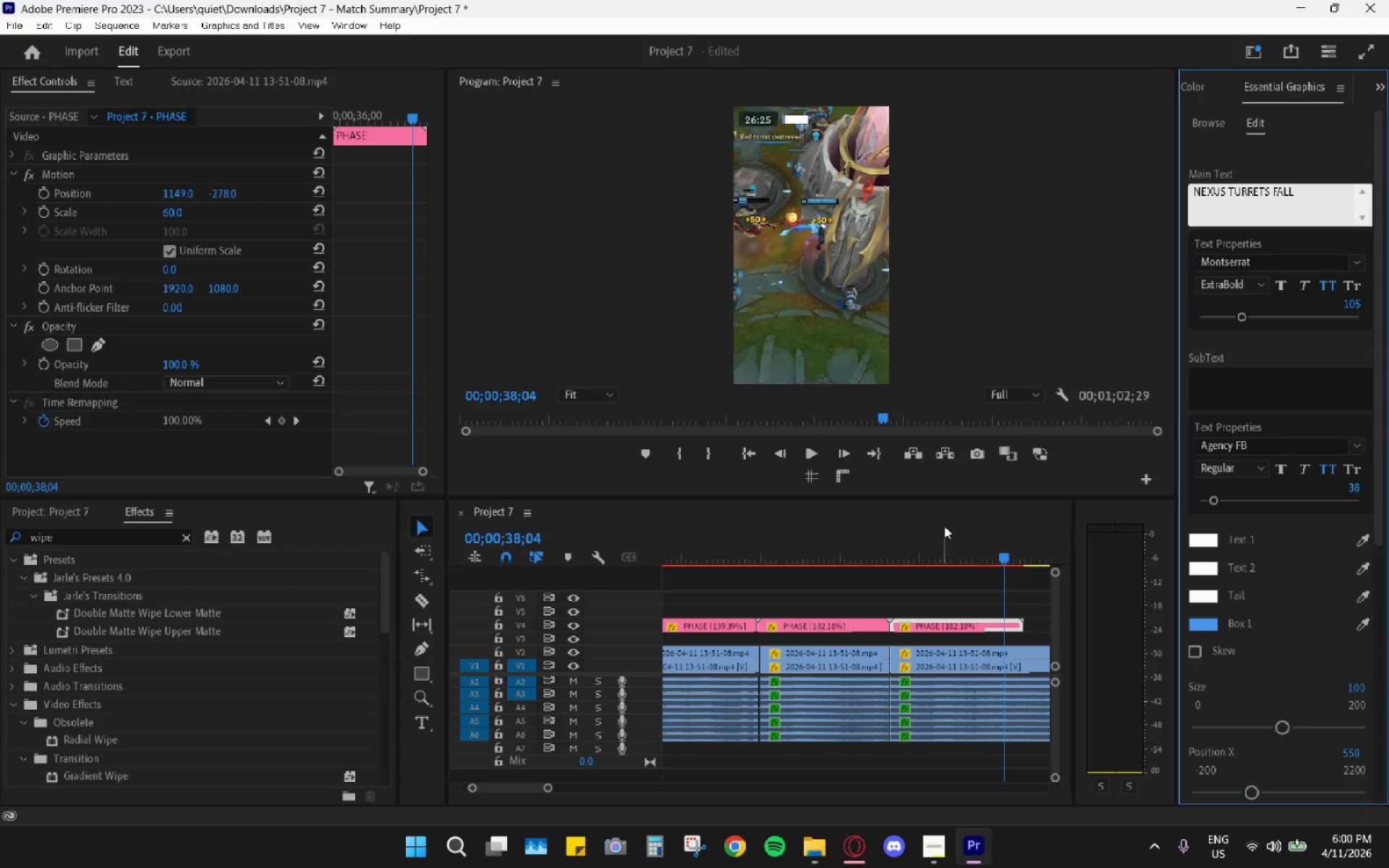 
left_click_drag(start_coordinate=[899, 560], to_coordinate=[894, 559])
 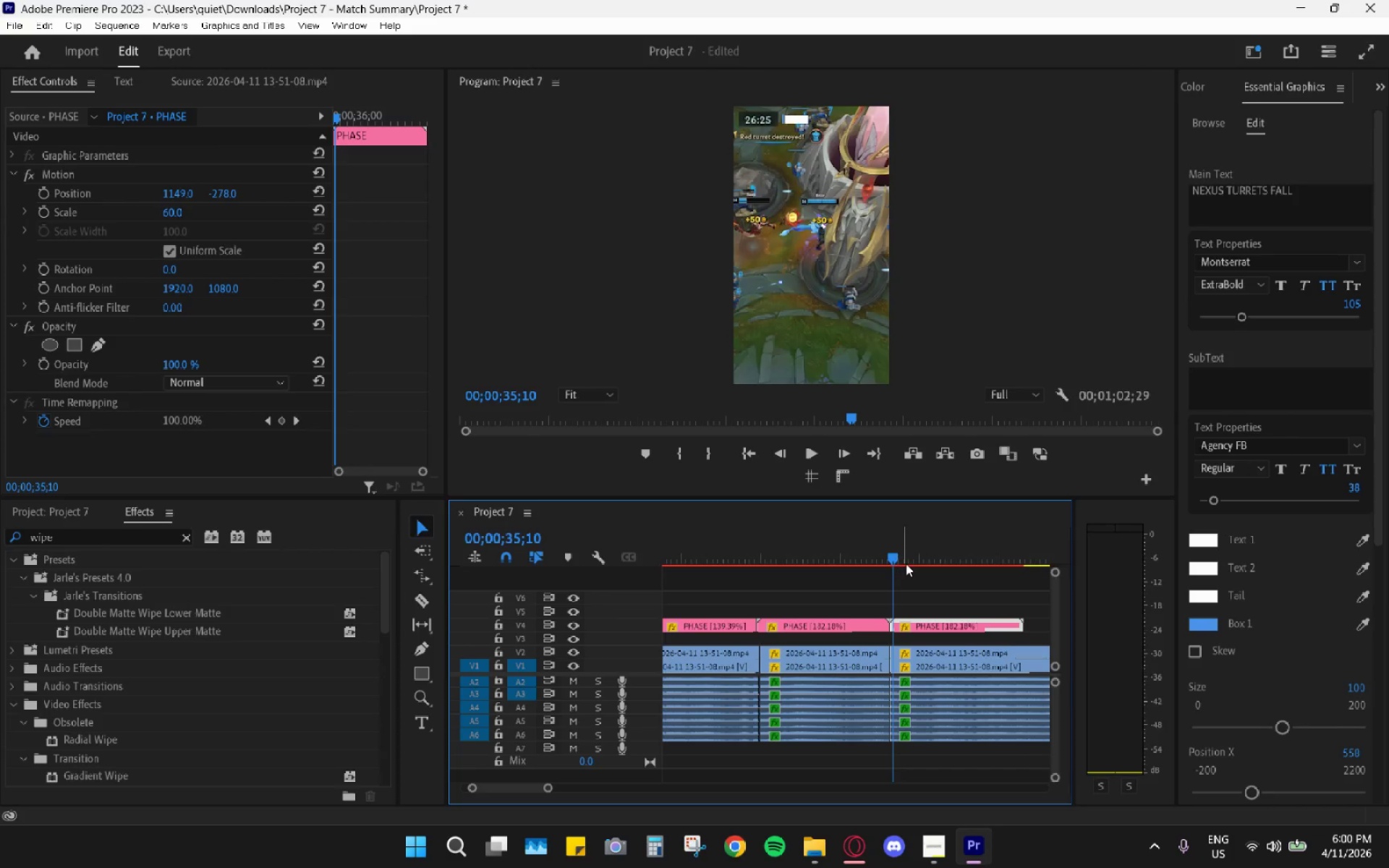 
key(Space)
 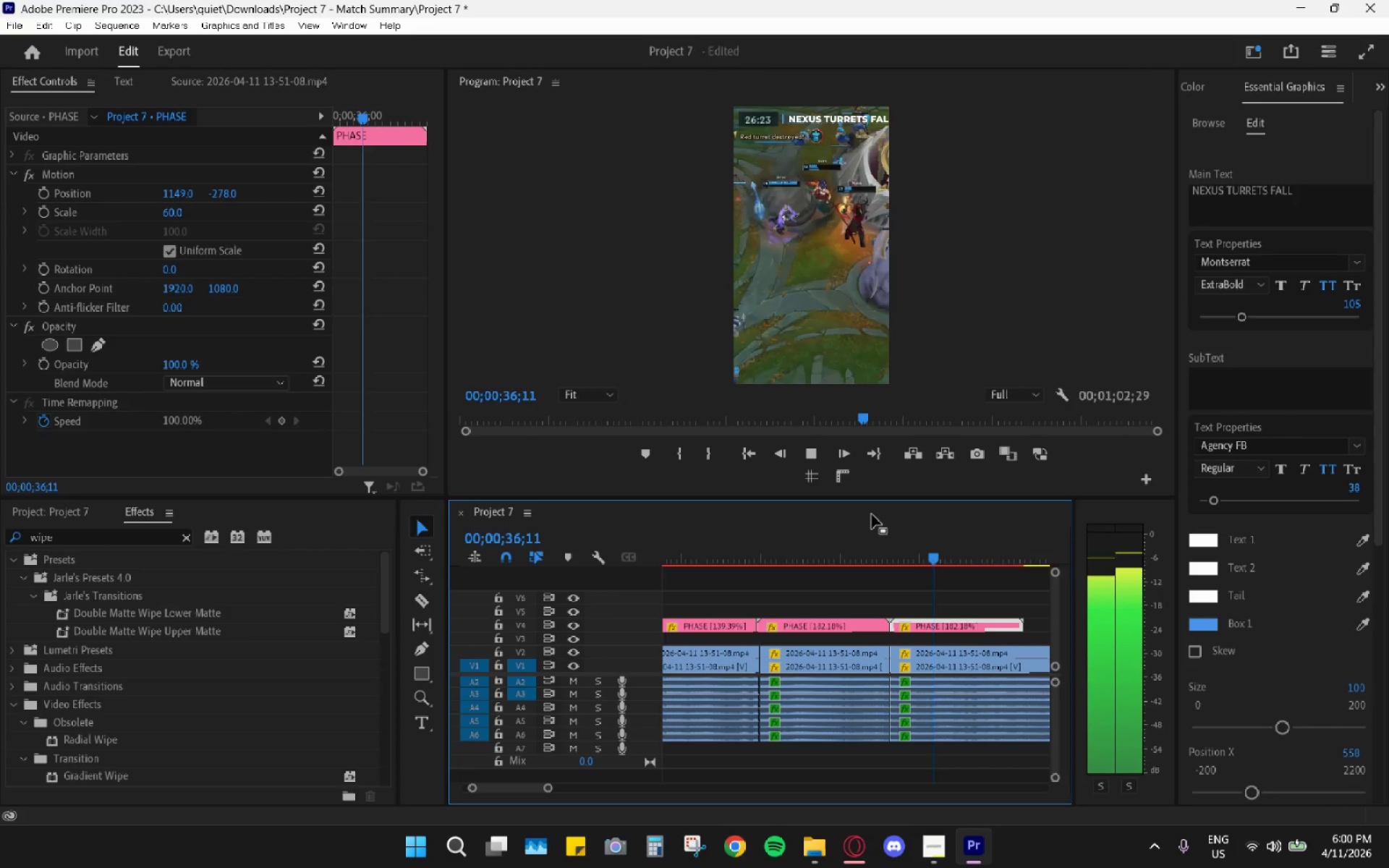 
key(Space)
 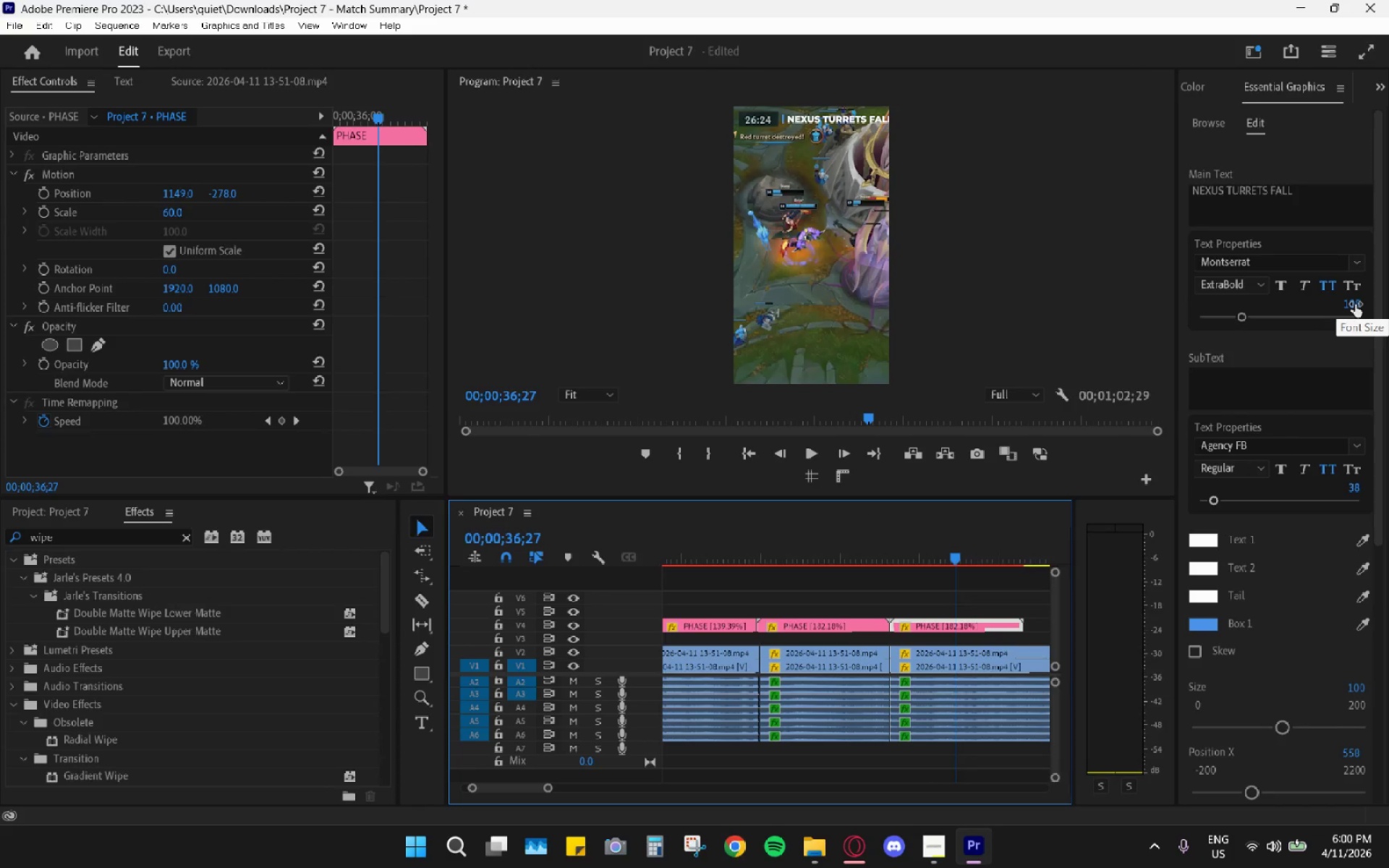 
left_click([1355, 304])
 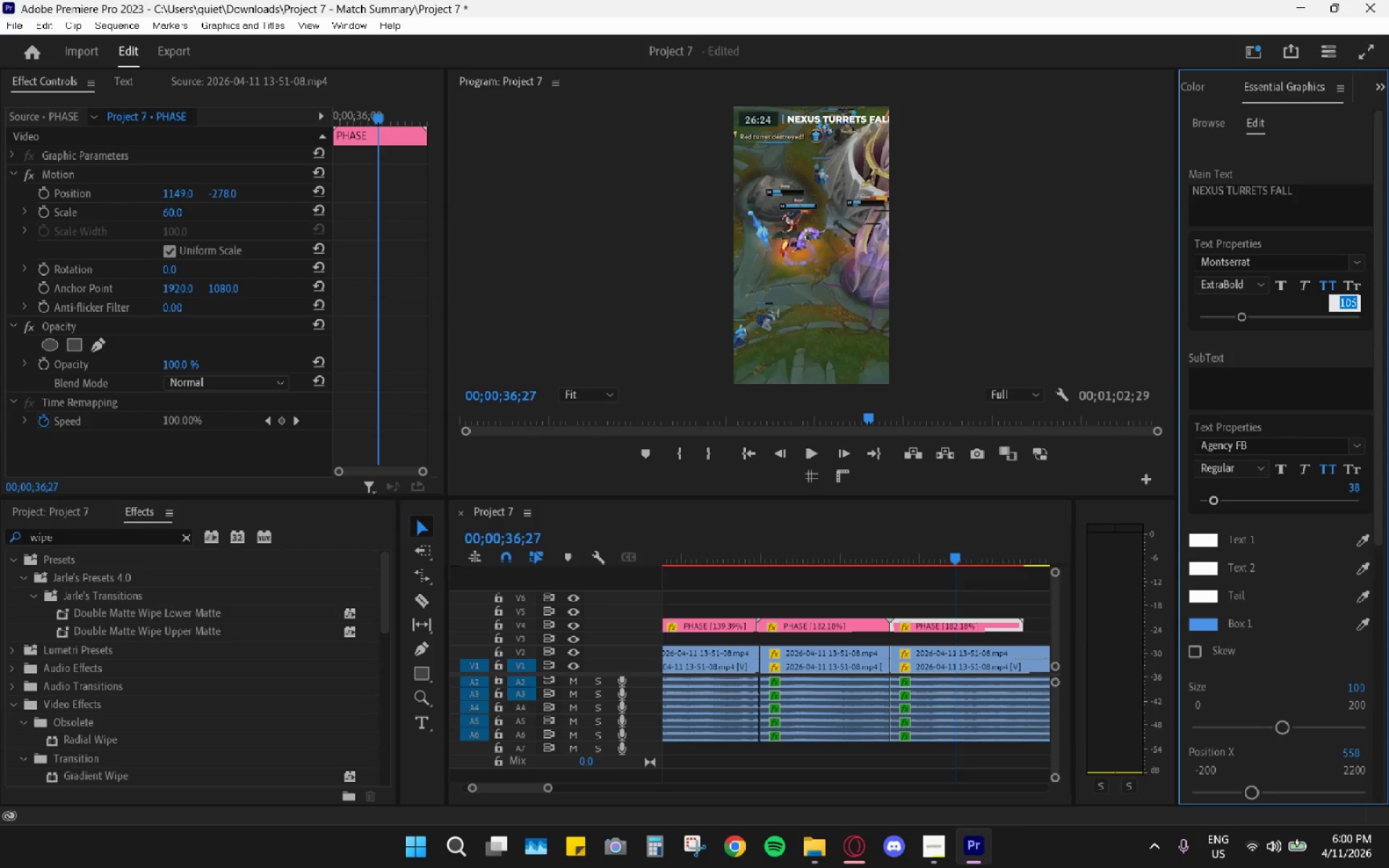 
key(Numpad1)
 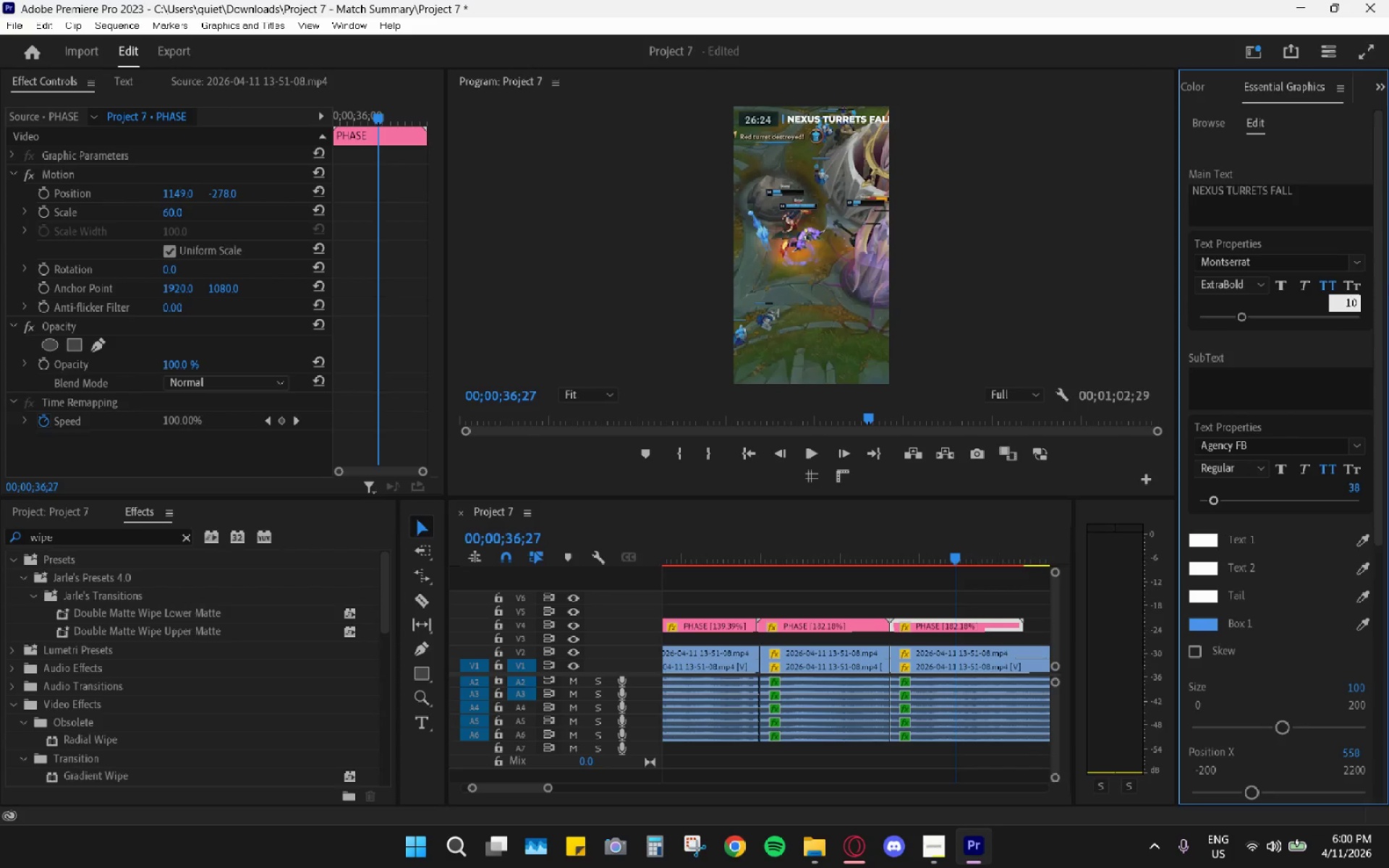 
key(Numpad0)
 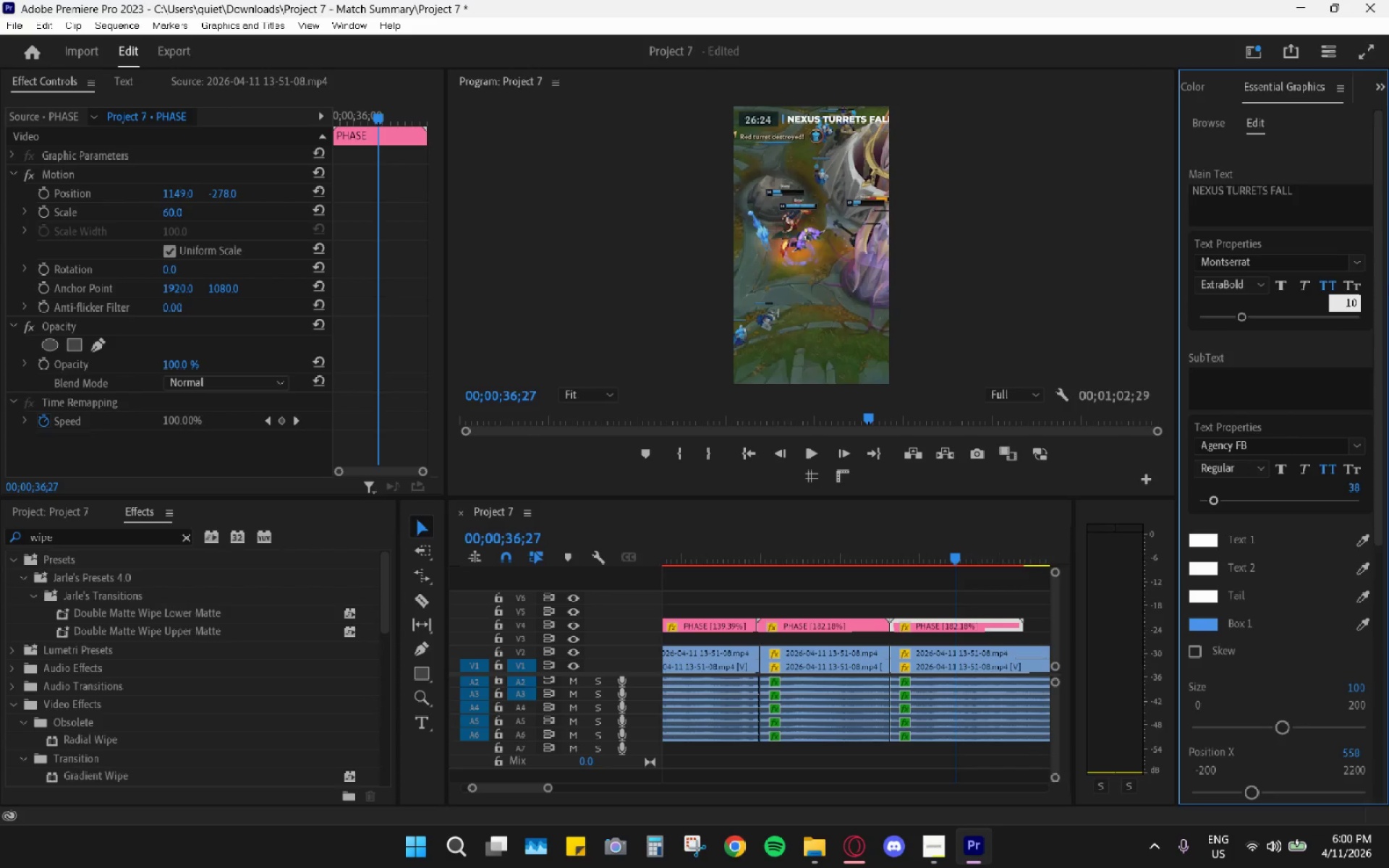 
key(Numpad0)
 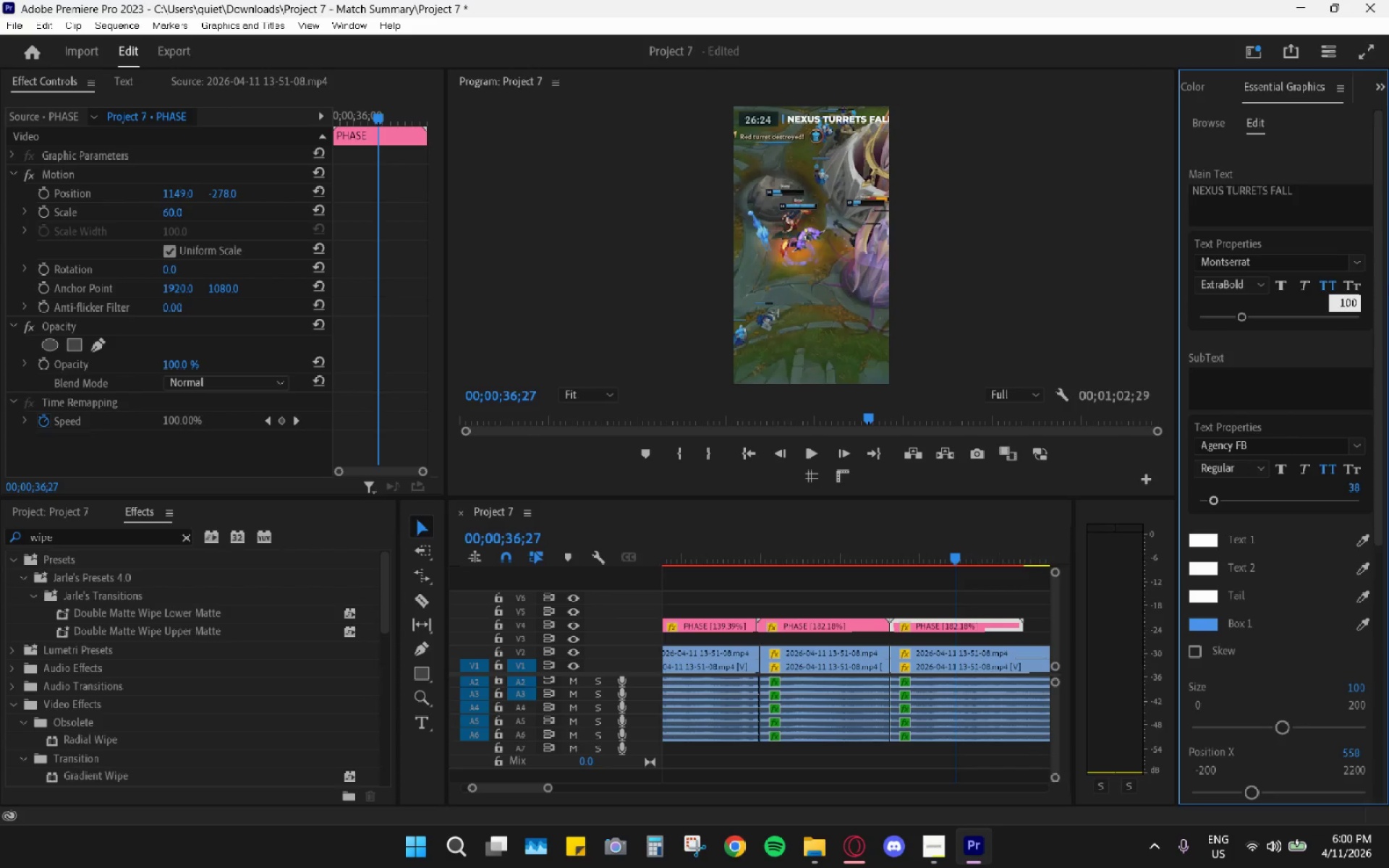 
key(Enter)
 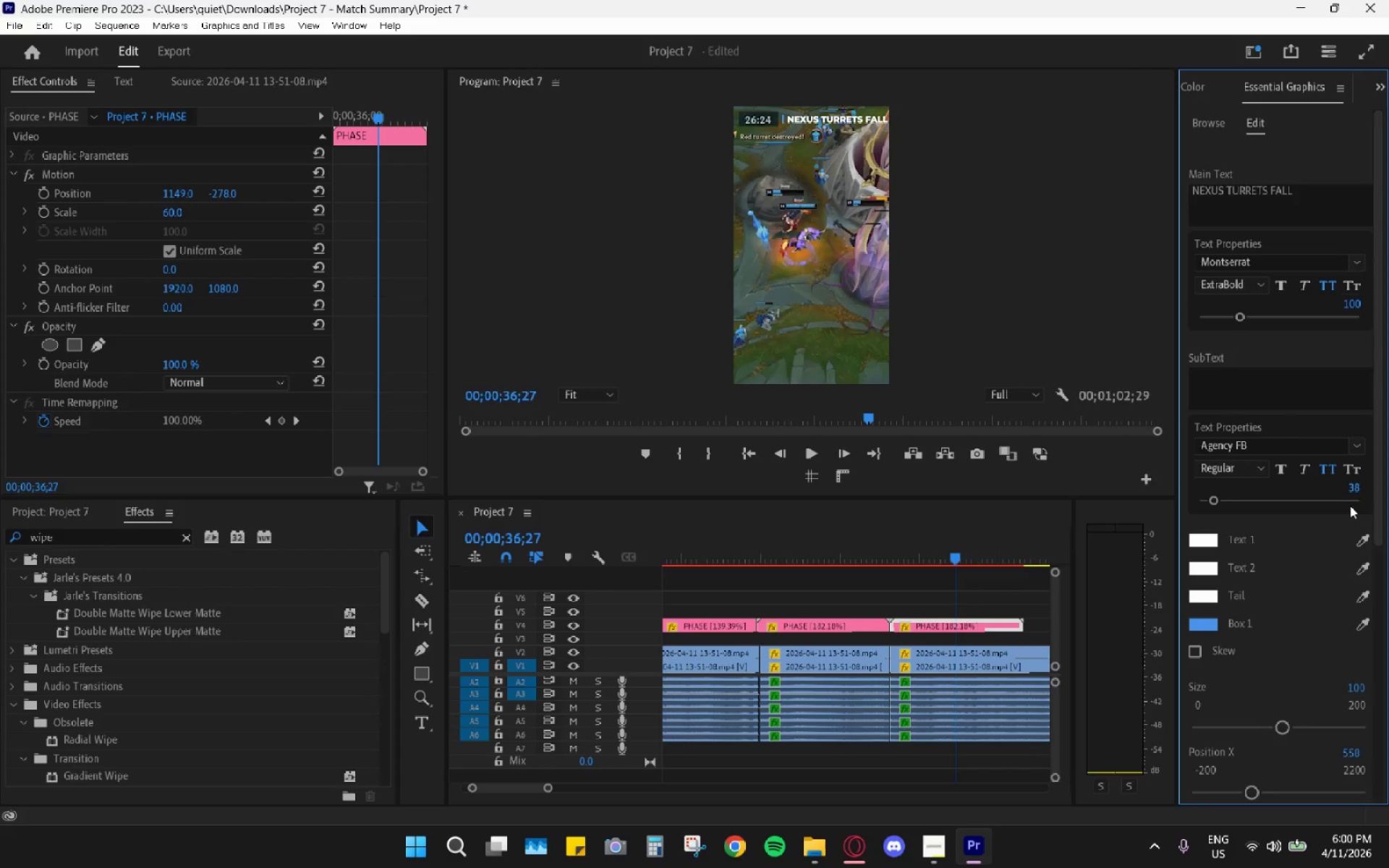 
left_click([1351, 296])
 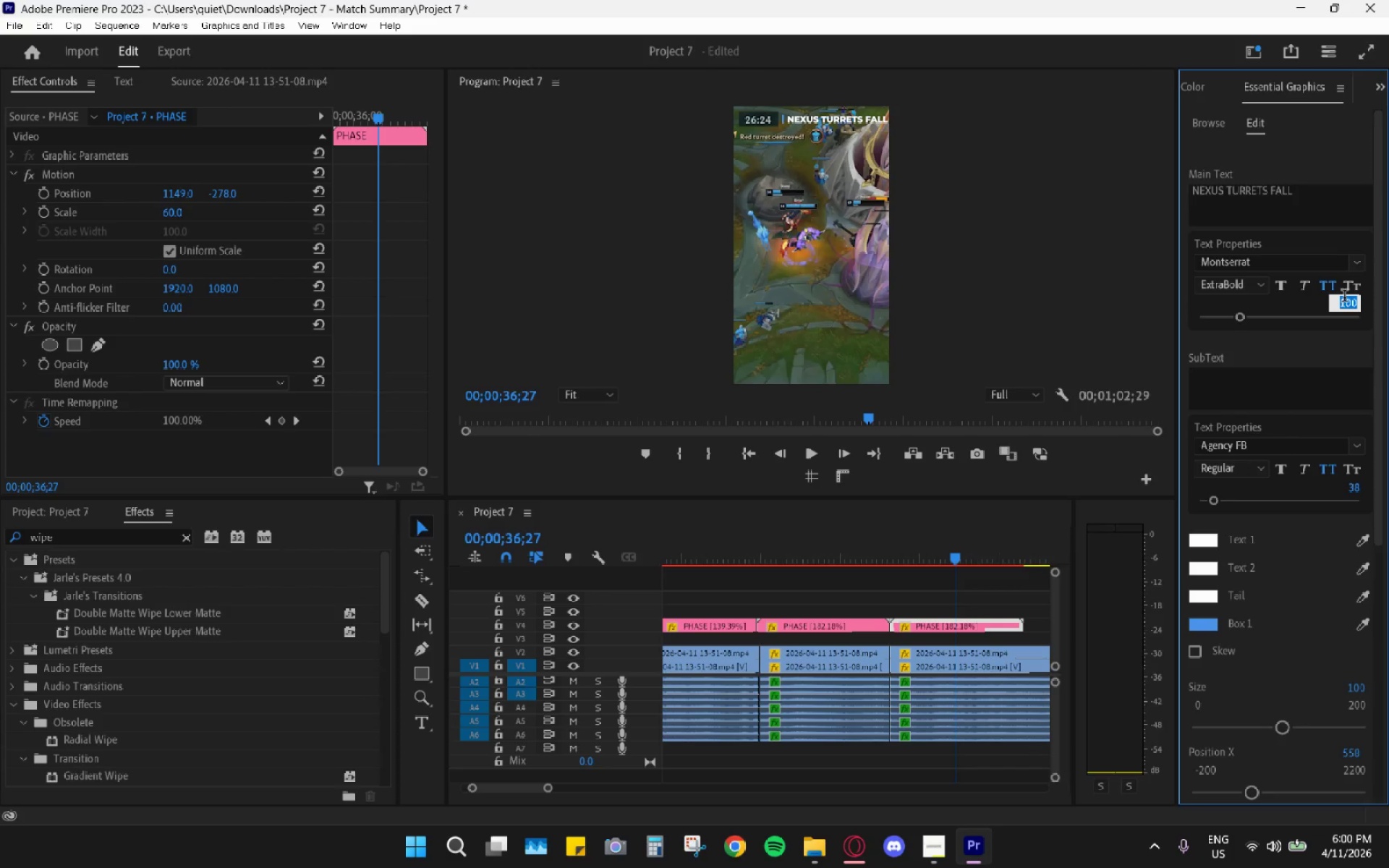 
key(Numpad9)
 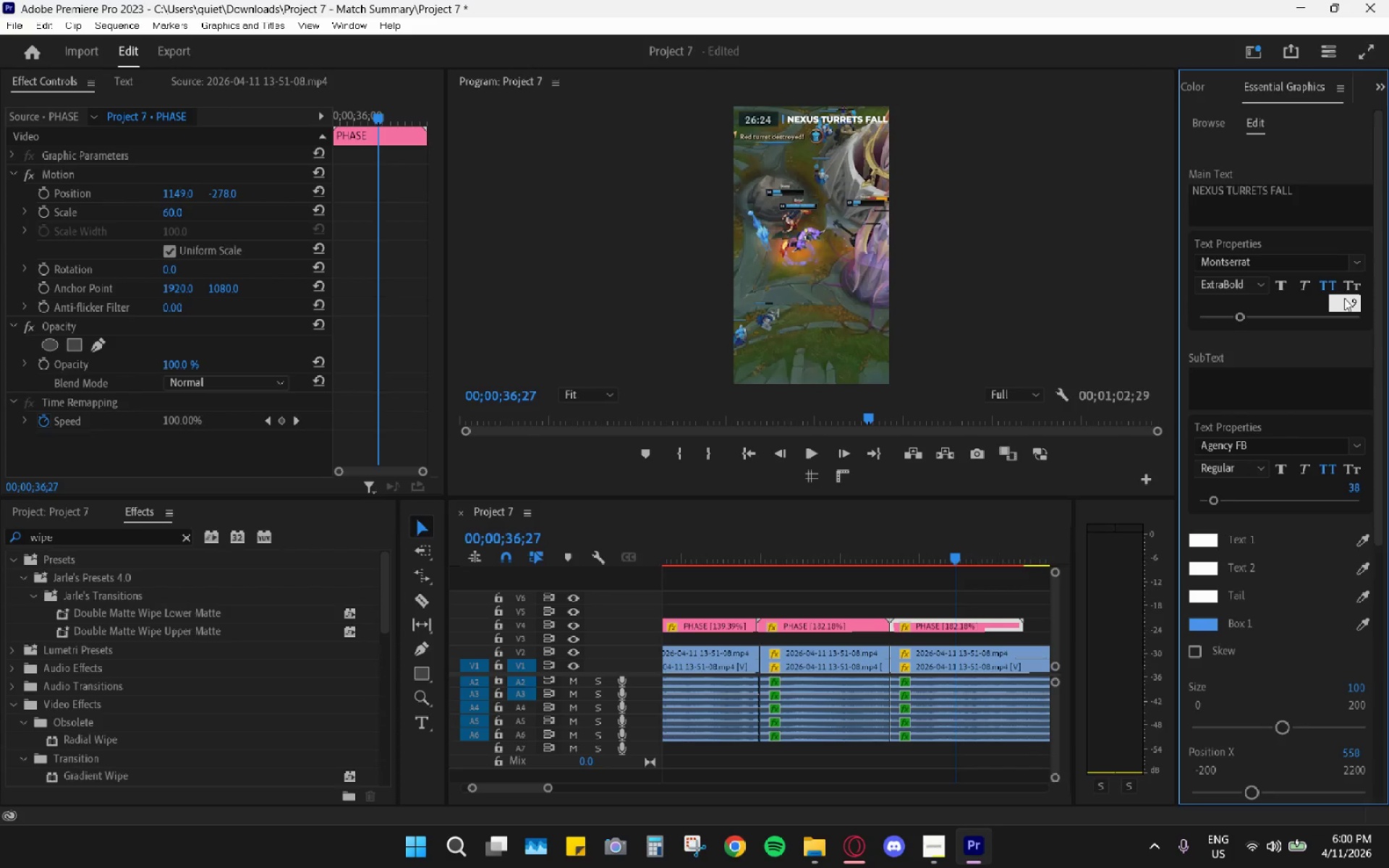 
key(Numpad5)
 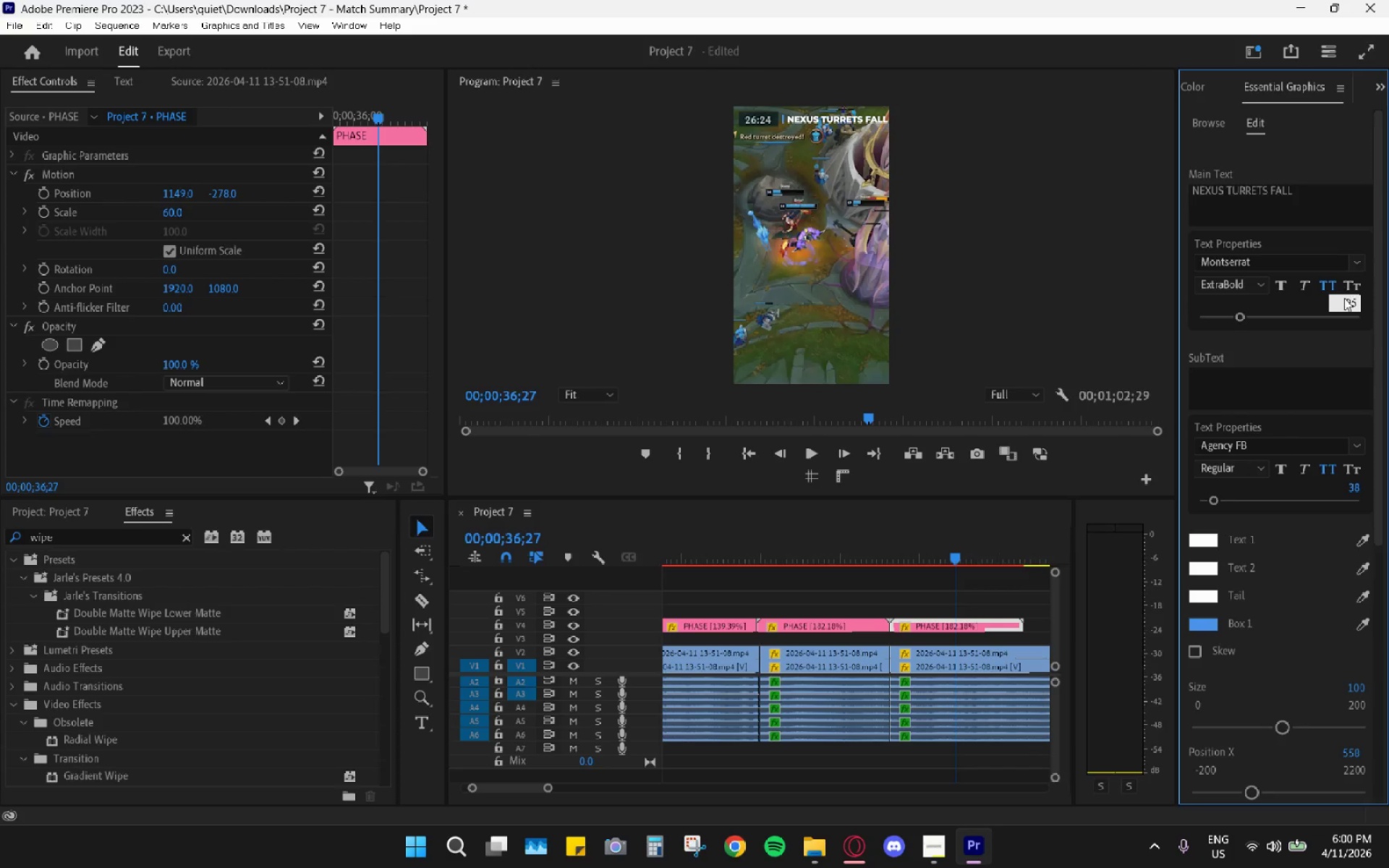 
key(Enter)
 